 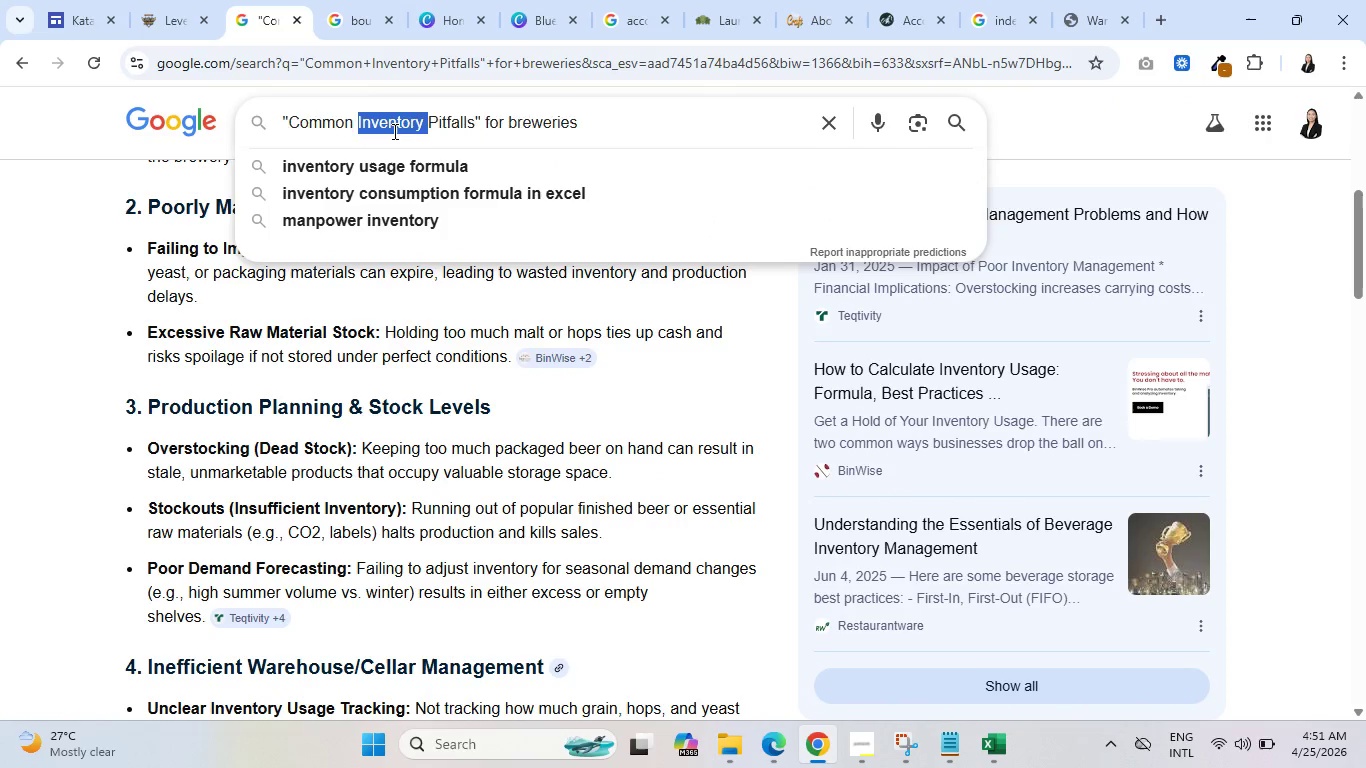 
triple_click([393, 131])
 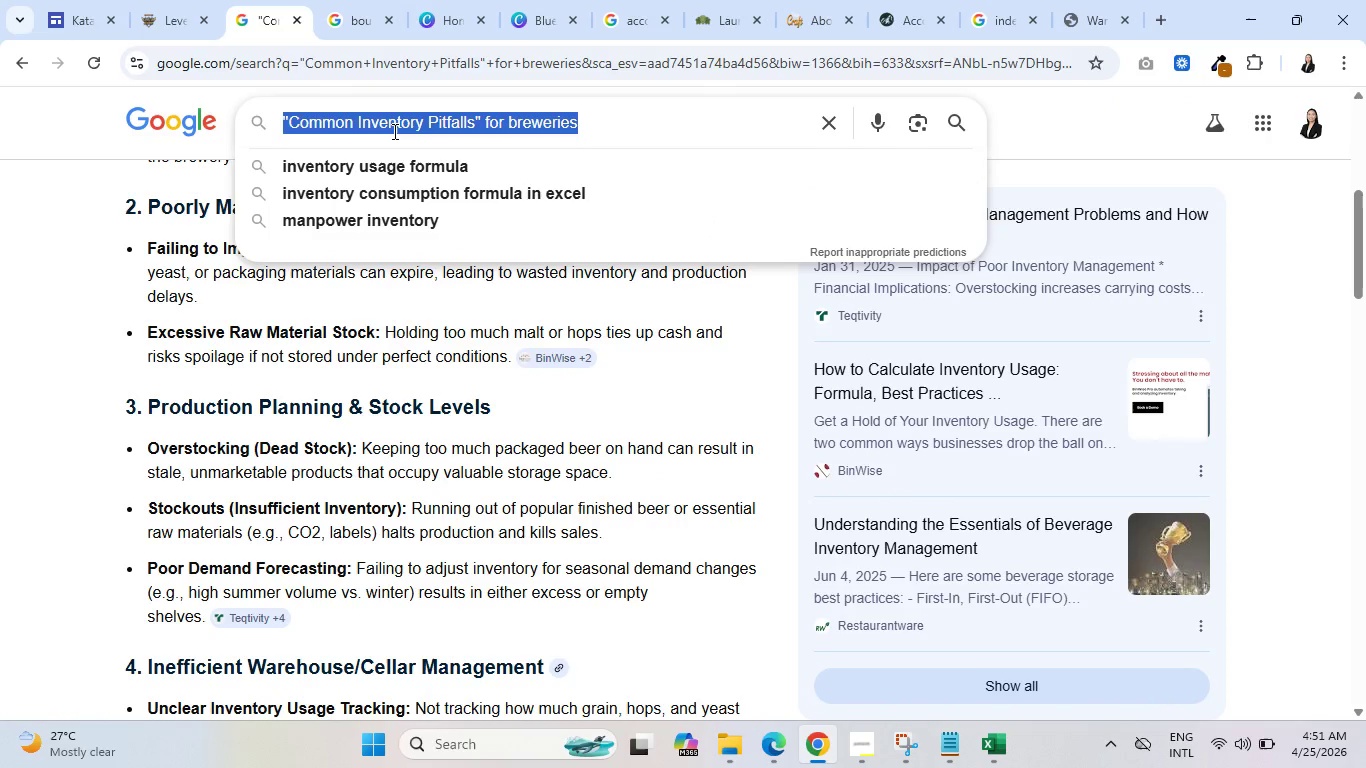 
key(Control+V)
 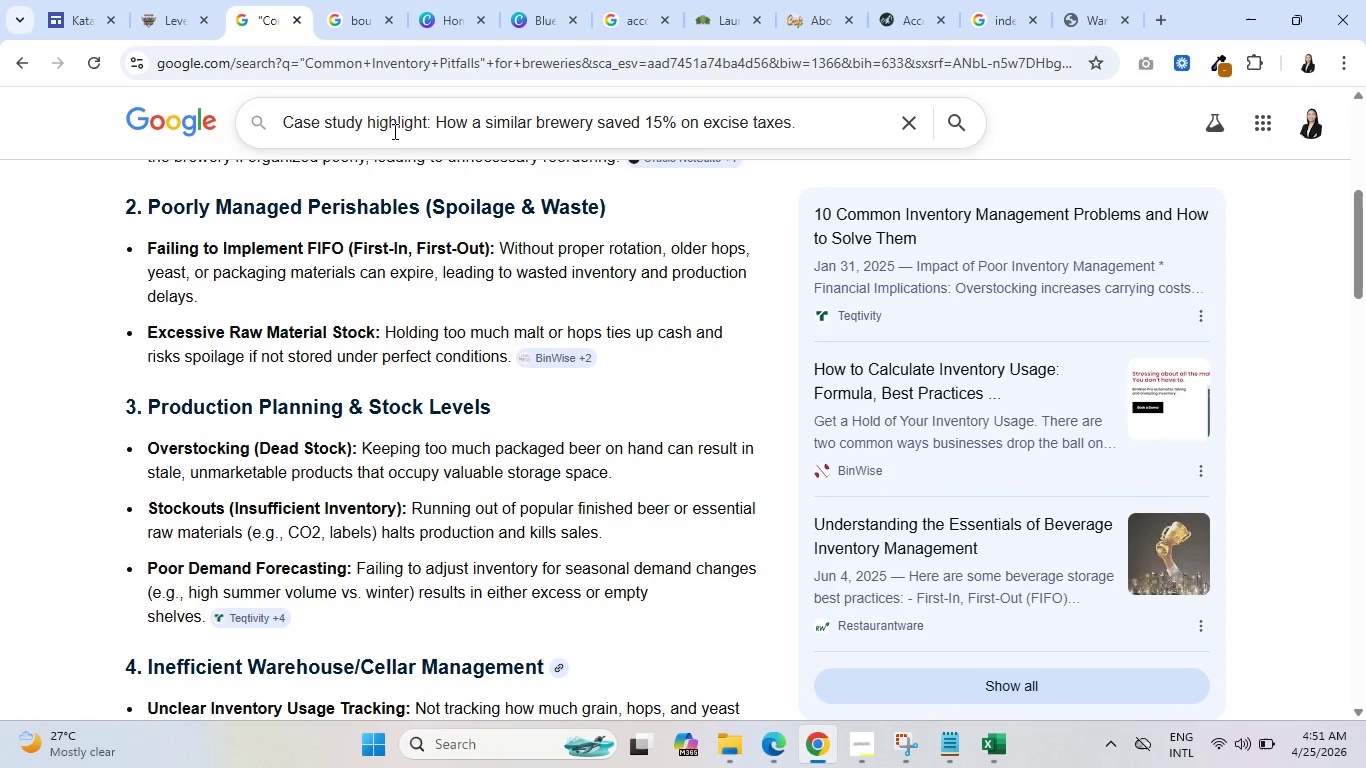 
key(Enter)
 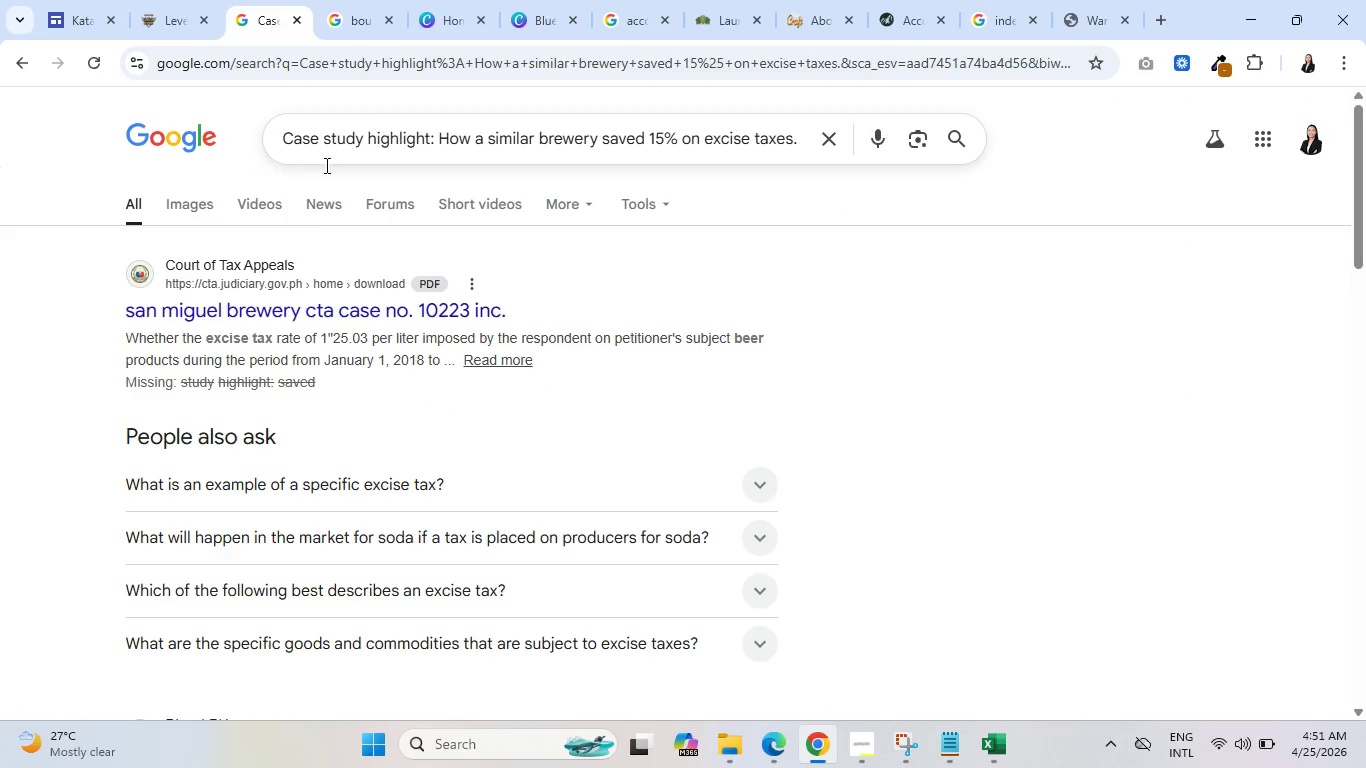 
scroll: coordinate [258, 369], scroll_direction: down, amount: 8.0
 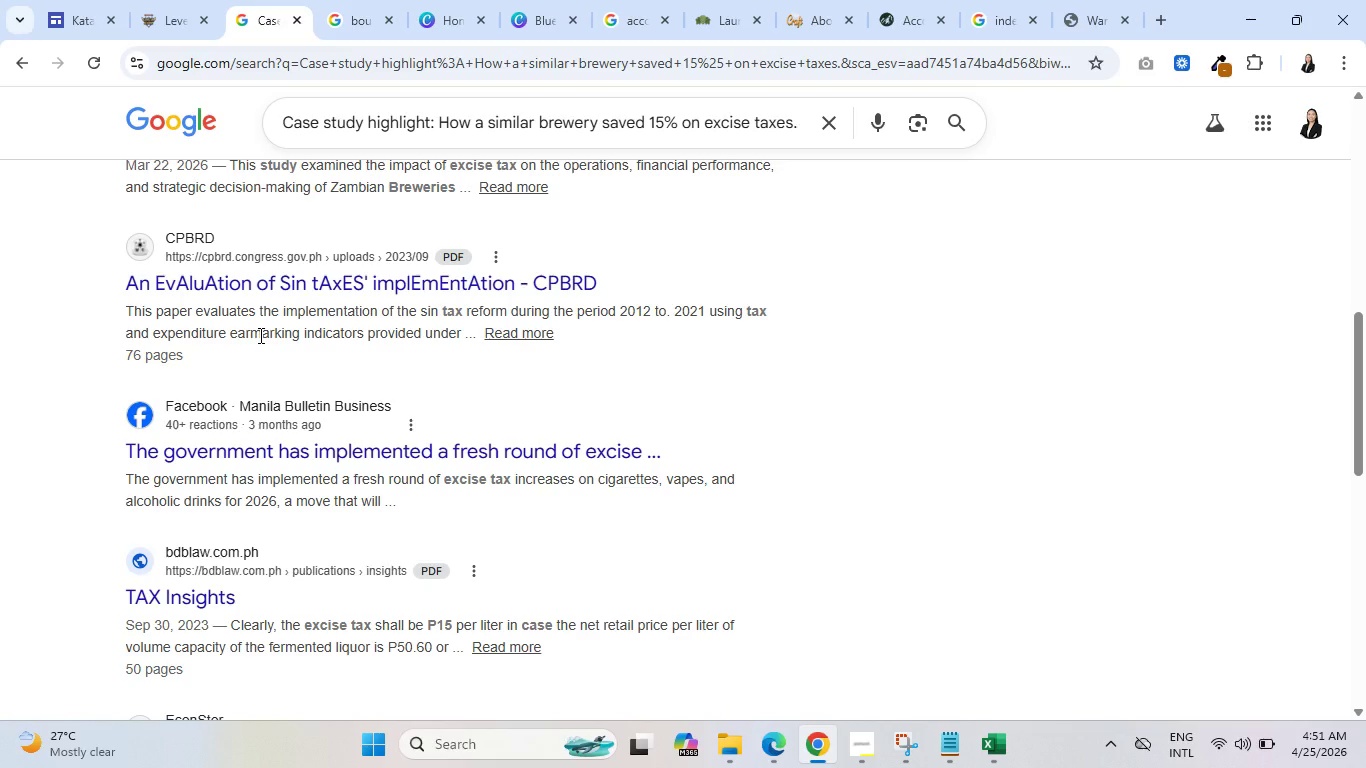 
wait(10.54)
 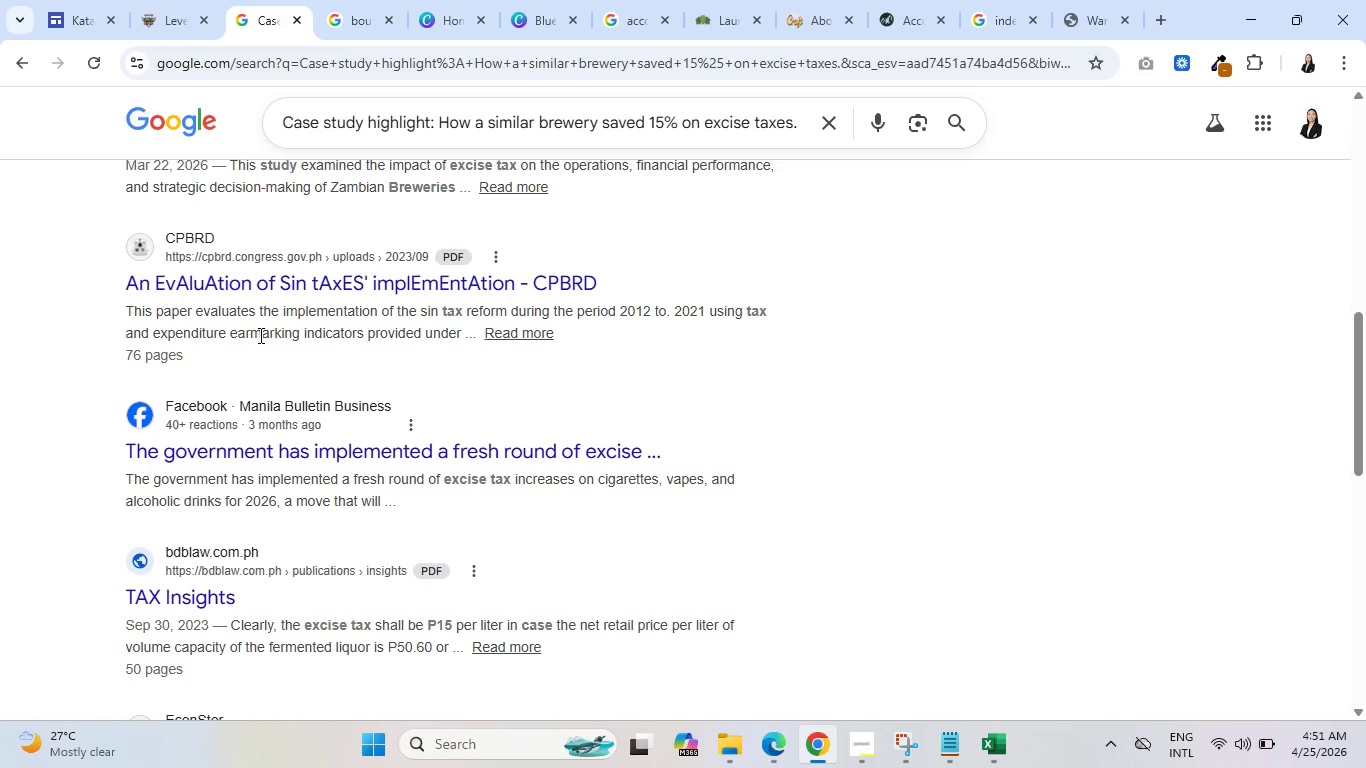 
scroll: coordinate [283, 404], scroll_direction: down, amount: 7.0
 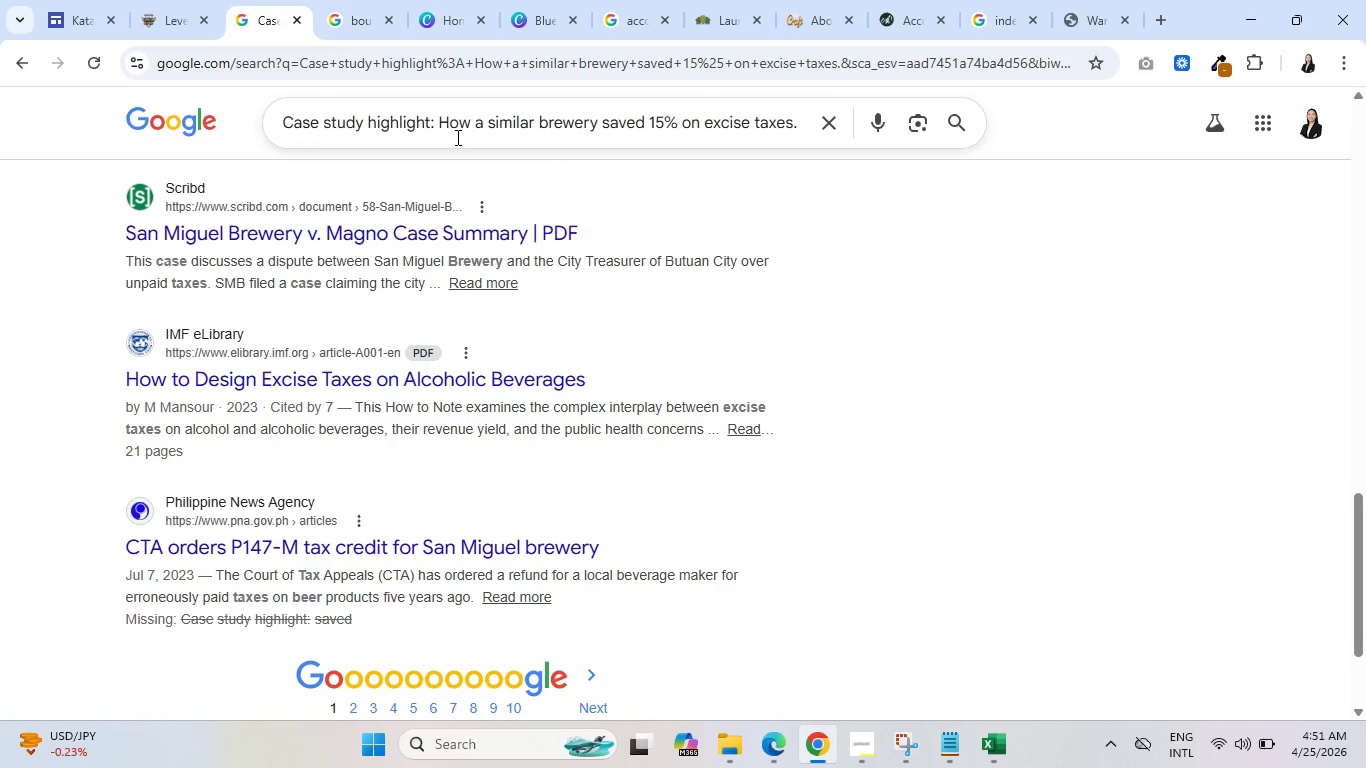 
double_click([395, 120])
 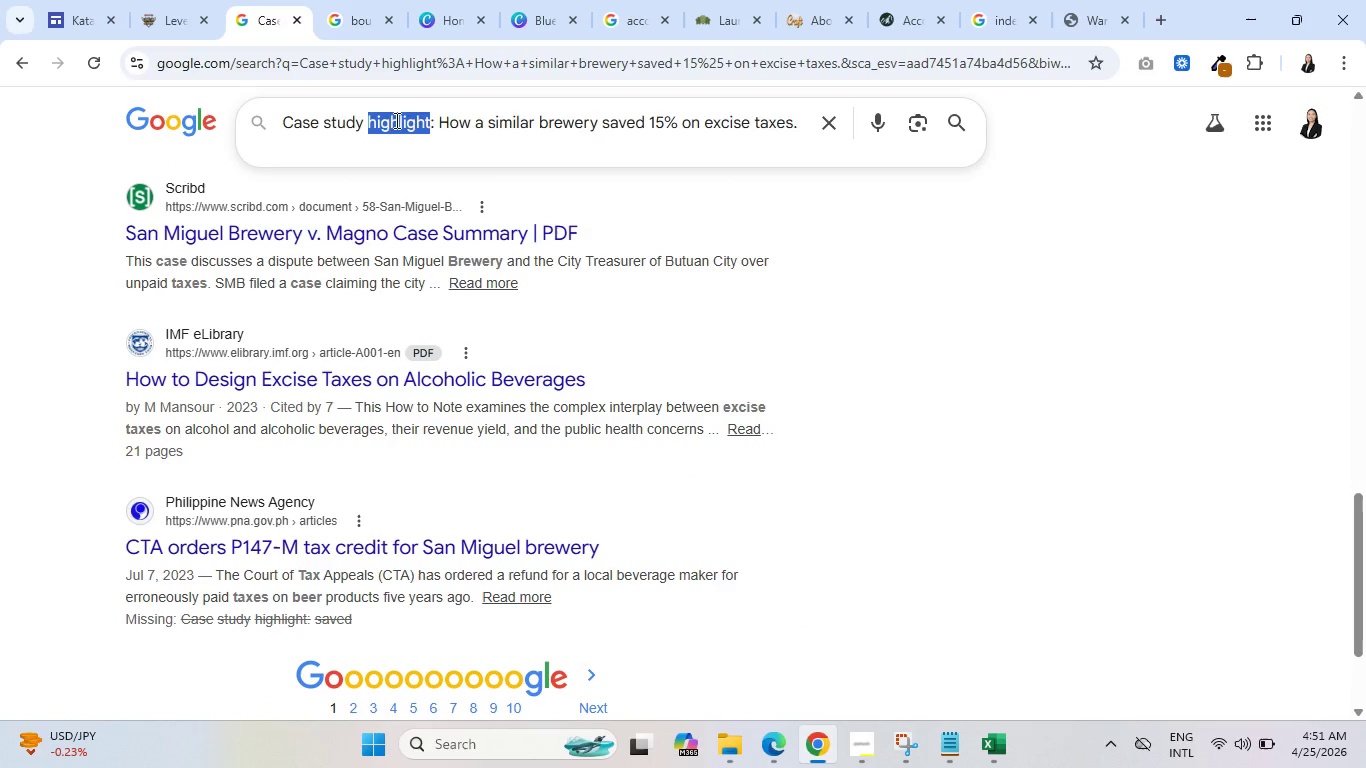 
key(Backspace)
 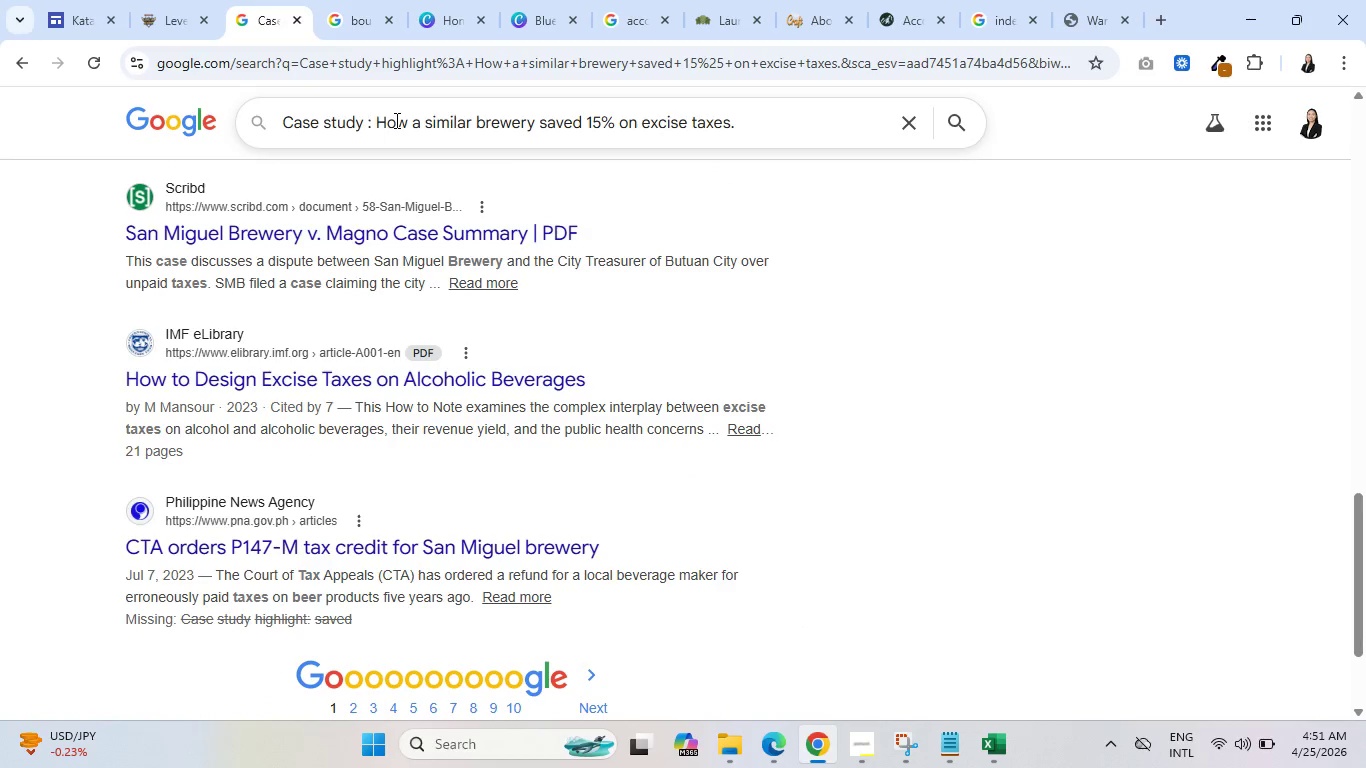 
key(Backspace)
 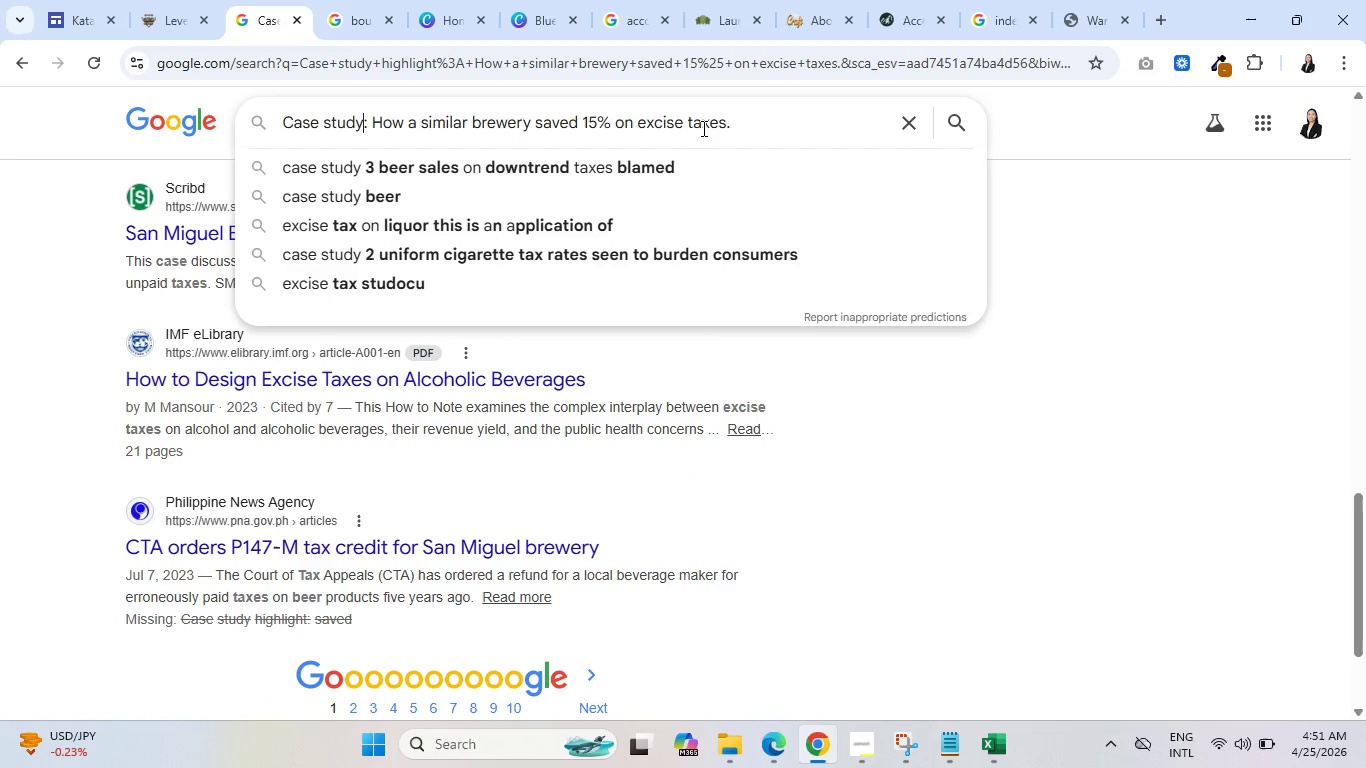 
left_click([782, 122])
 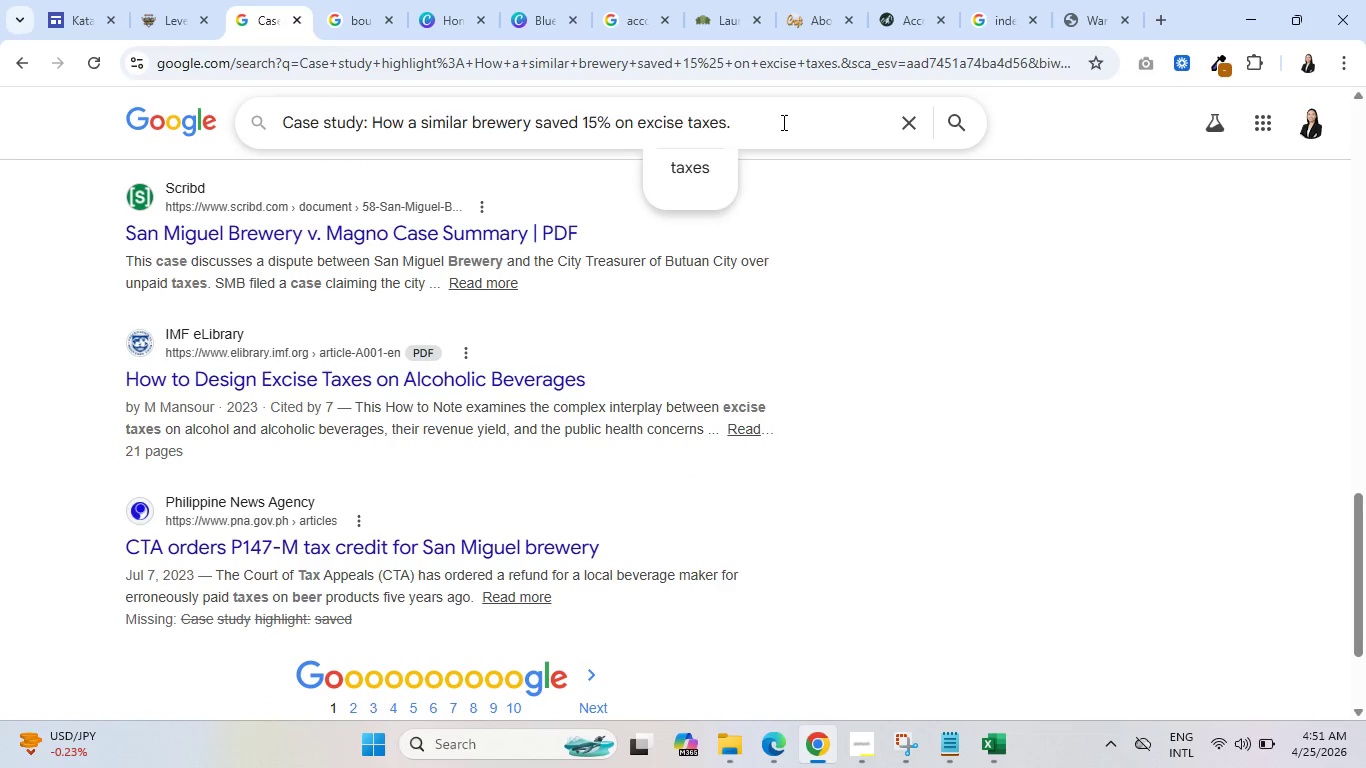 
key(Backspace)
 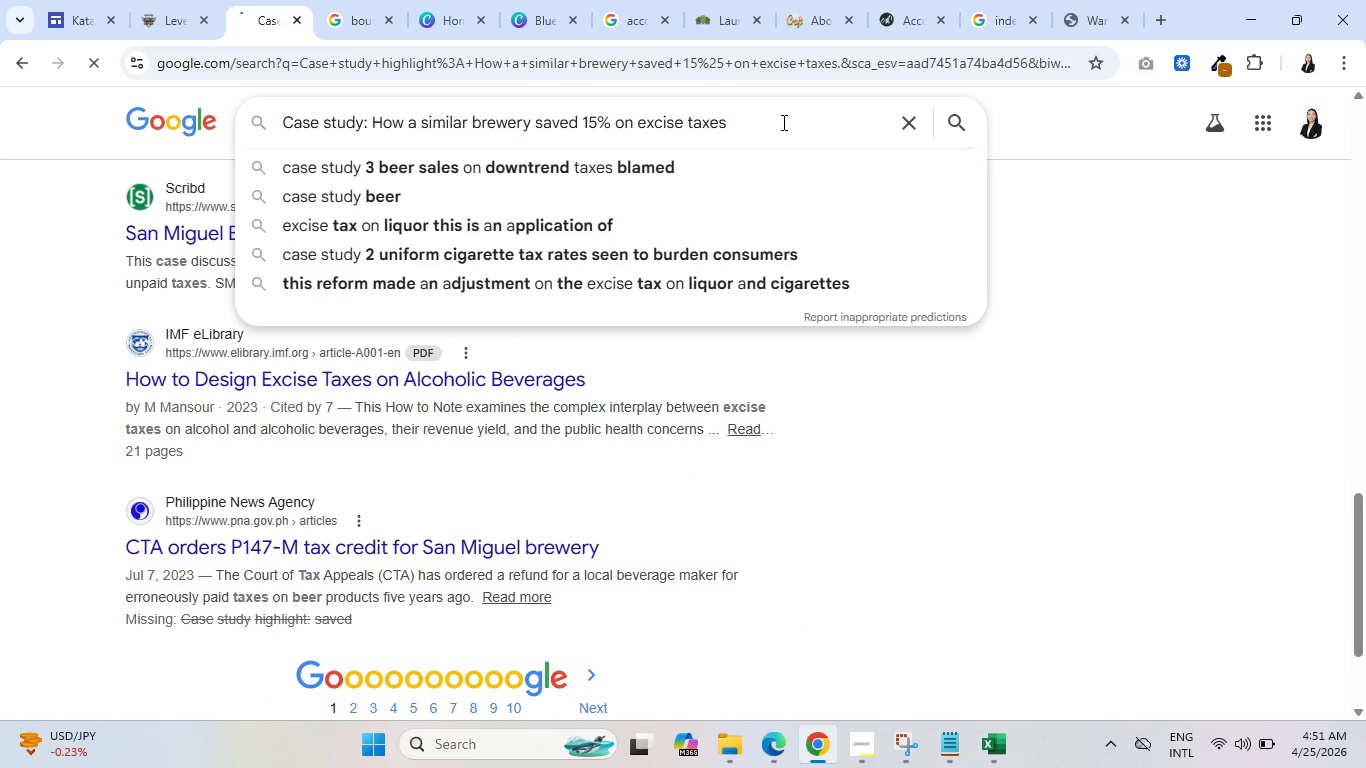 
key(Enter)
 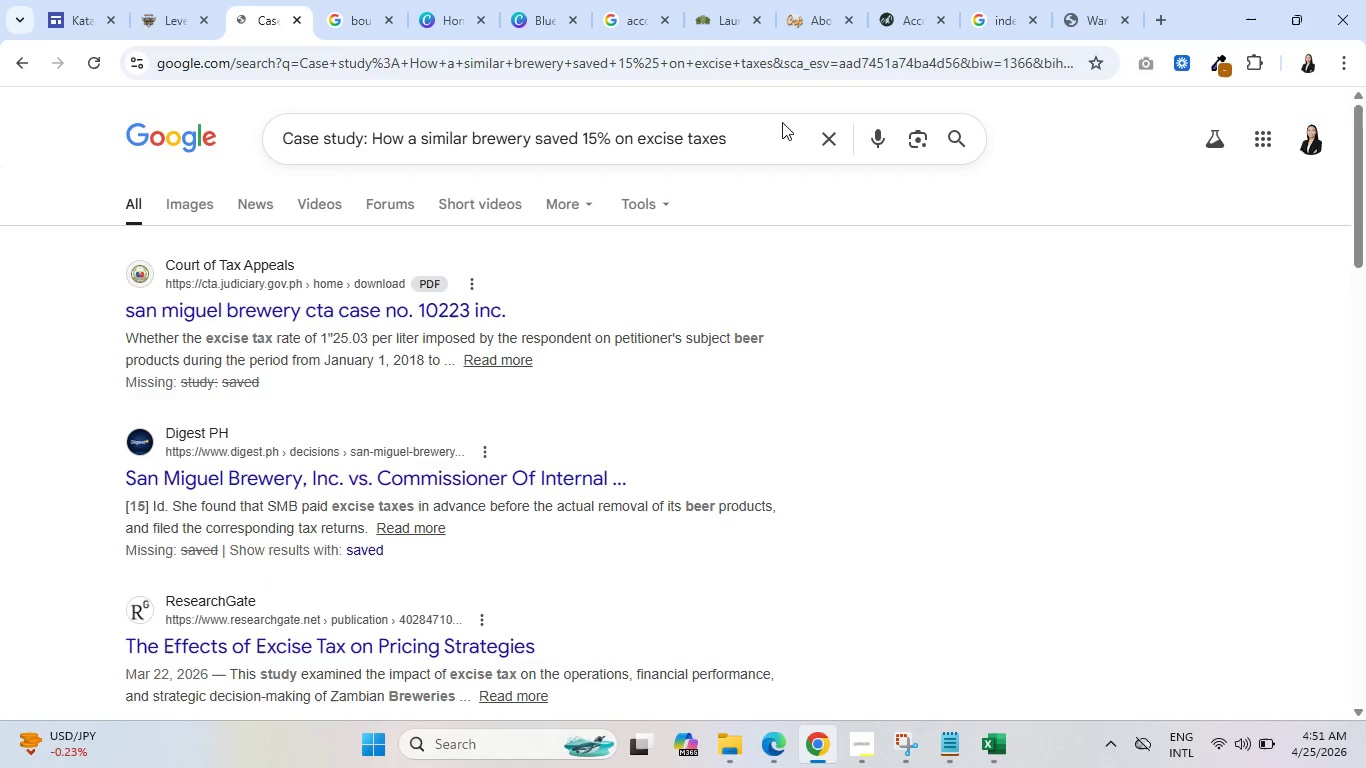 
left_click([777, 122])
 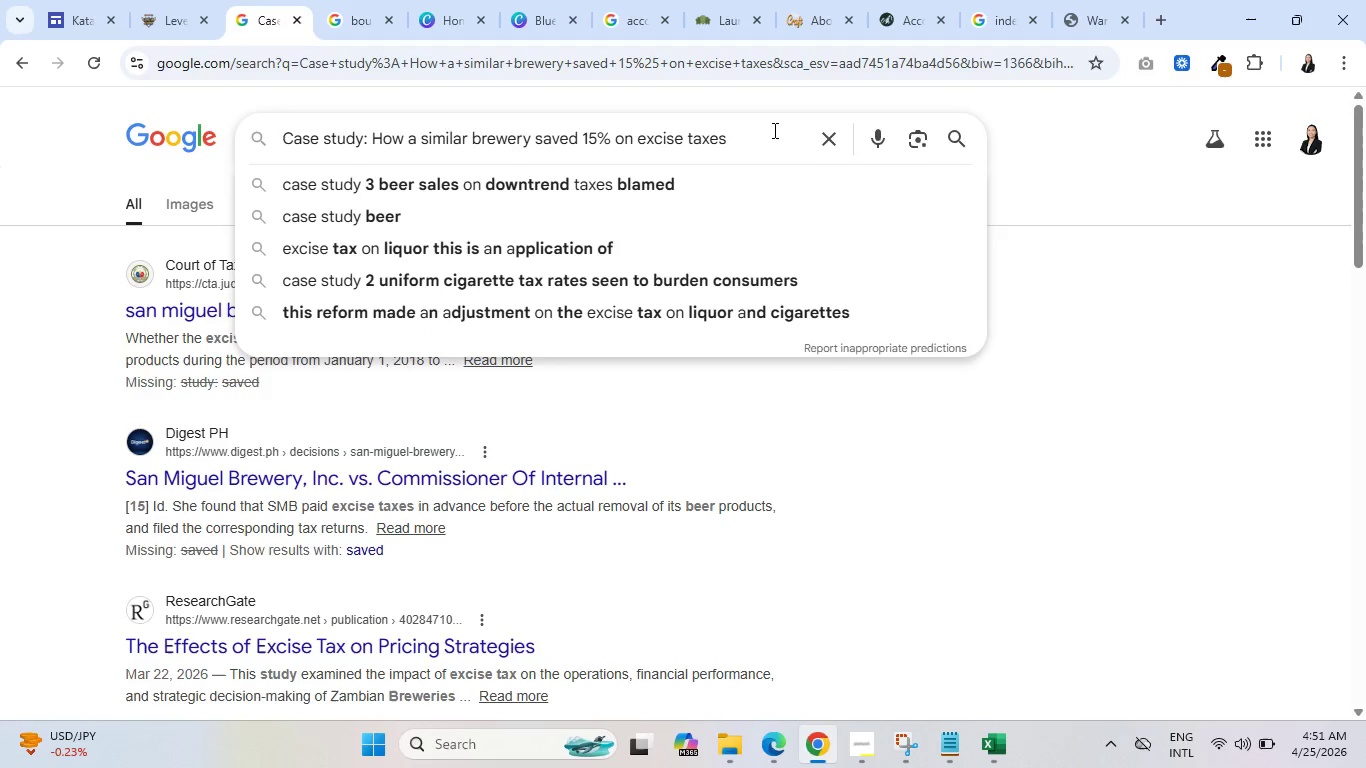 
type( in u)
key(Backspace)
type(US)
 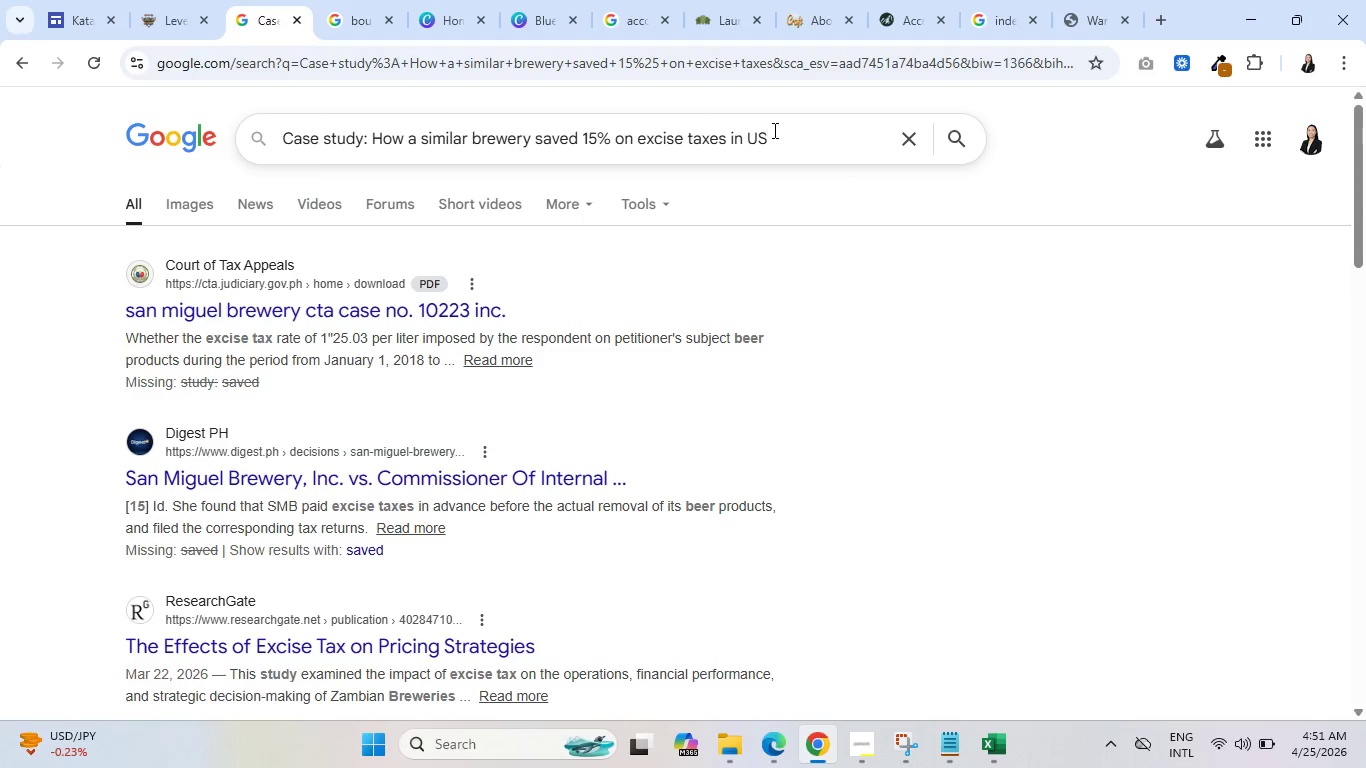 
key(Enter)
 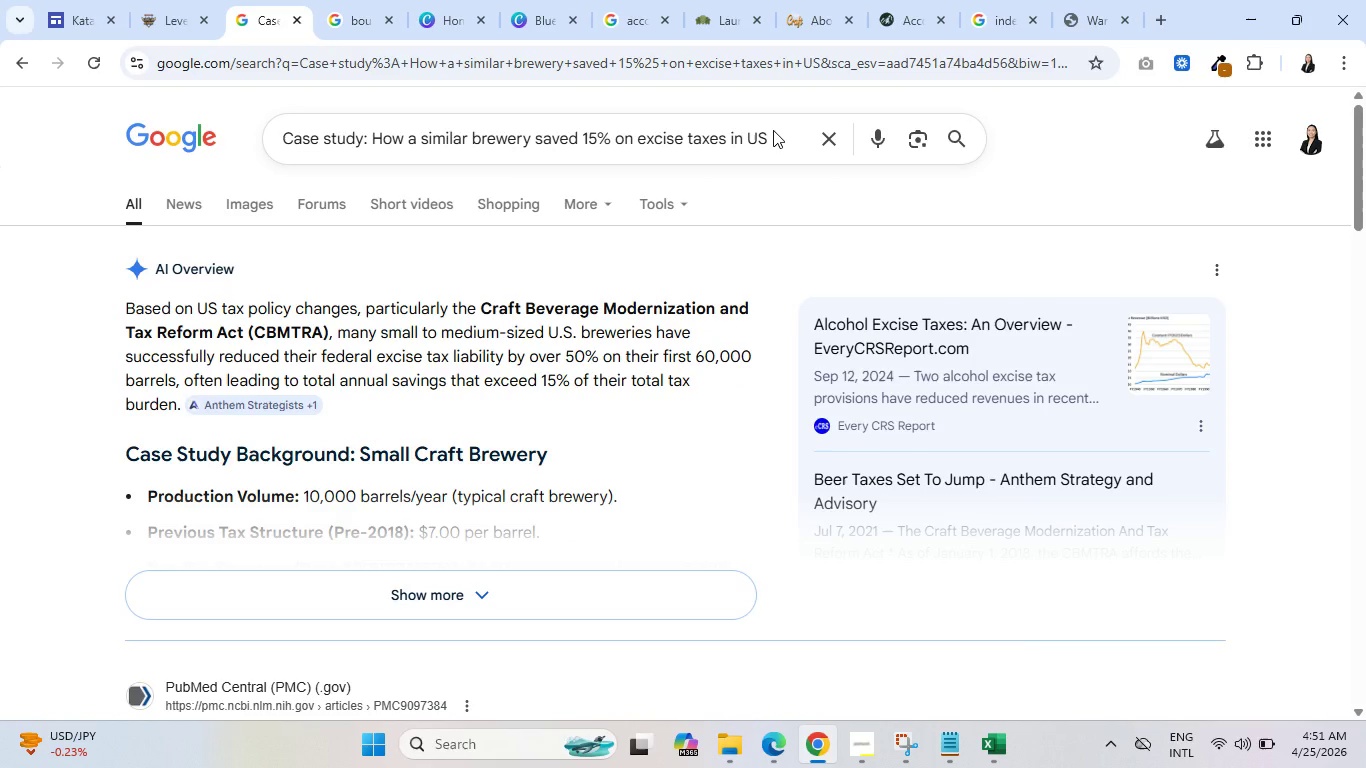 
wait(7.09)
 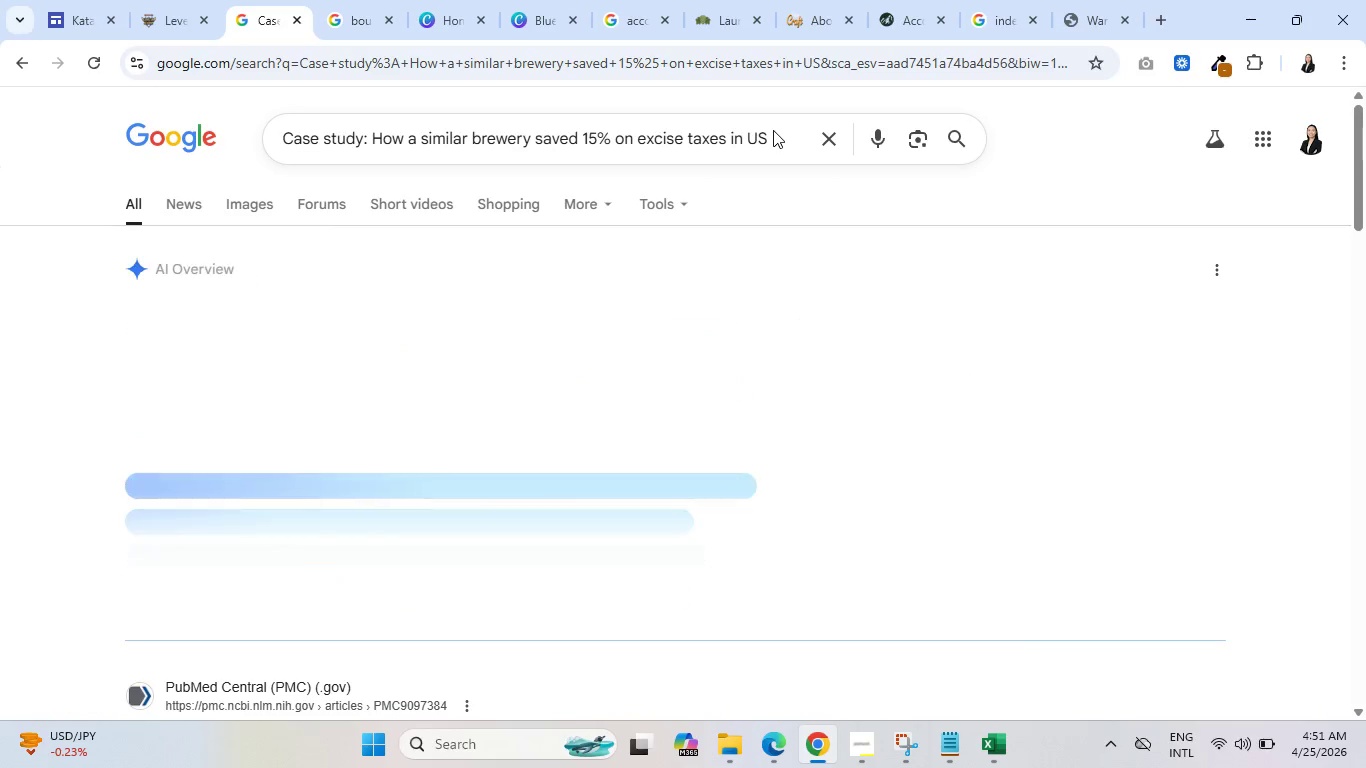 
left_click([378, 586])
 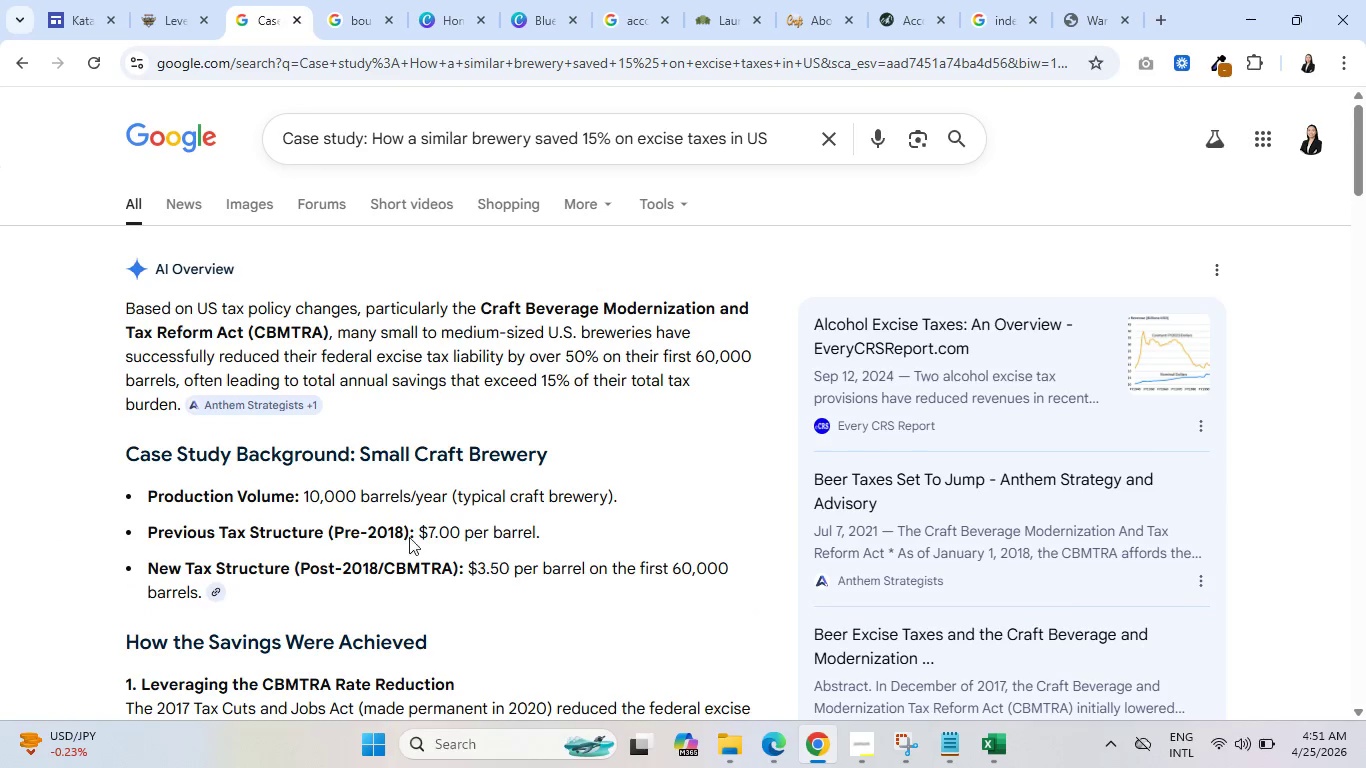 
scroll: coordinate [423, 519], scroll_direction: down, amount: 3.0
 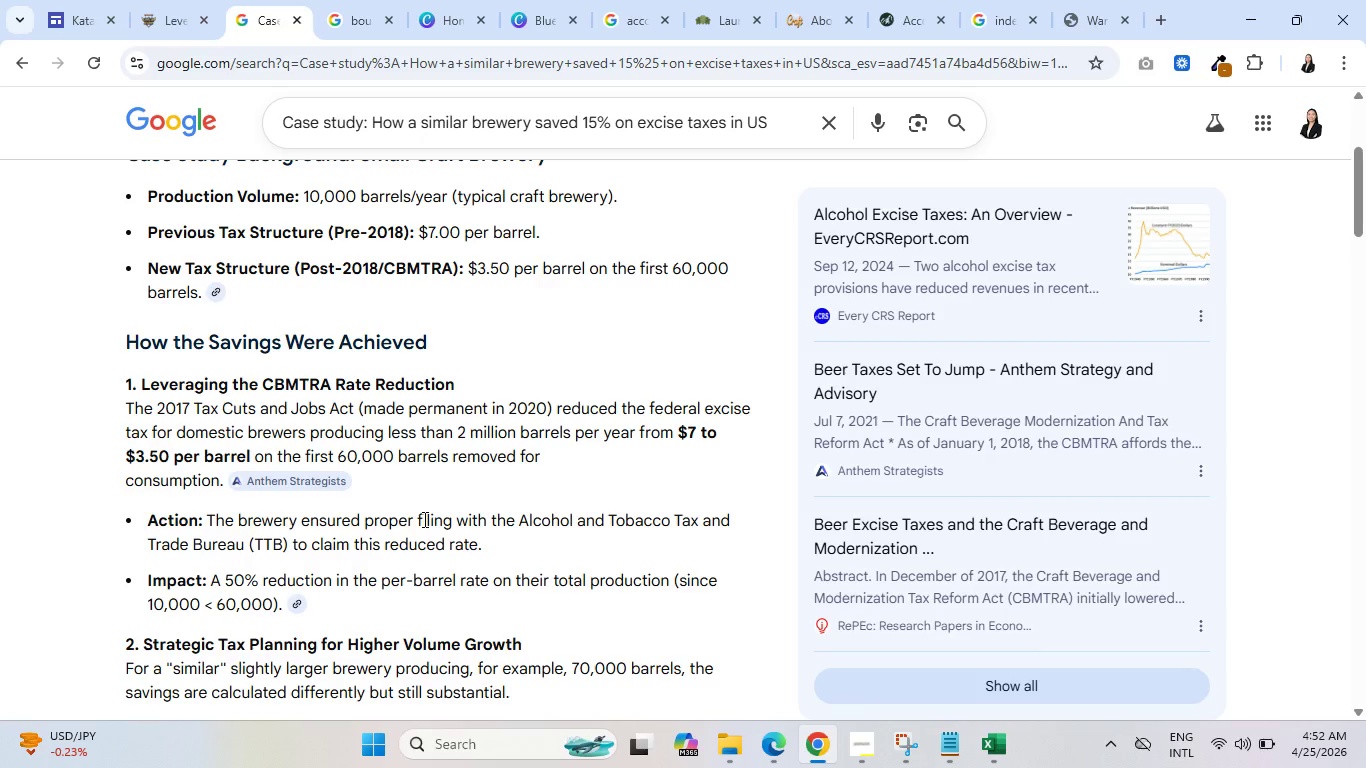 
wait(22.41)
 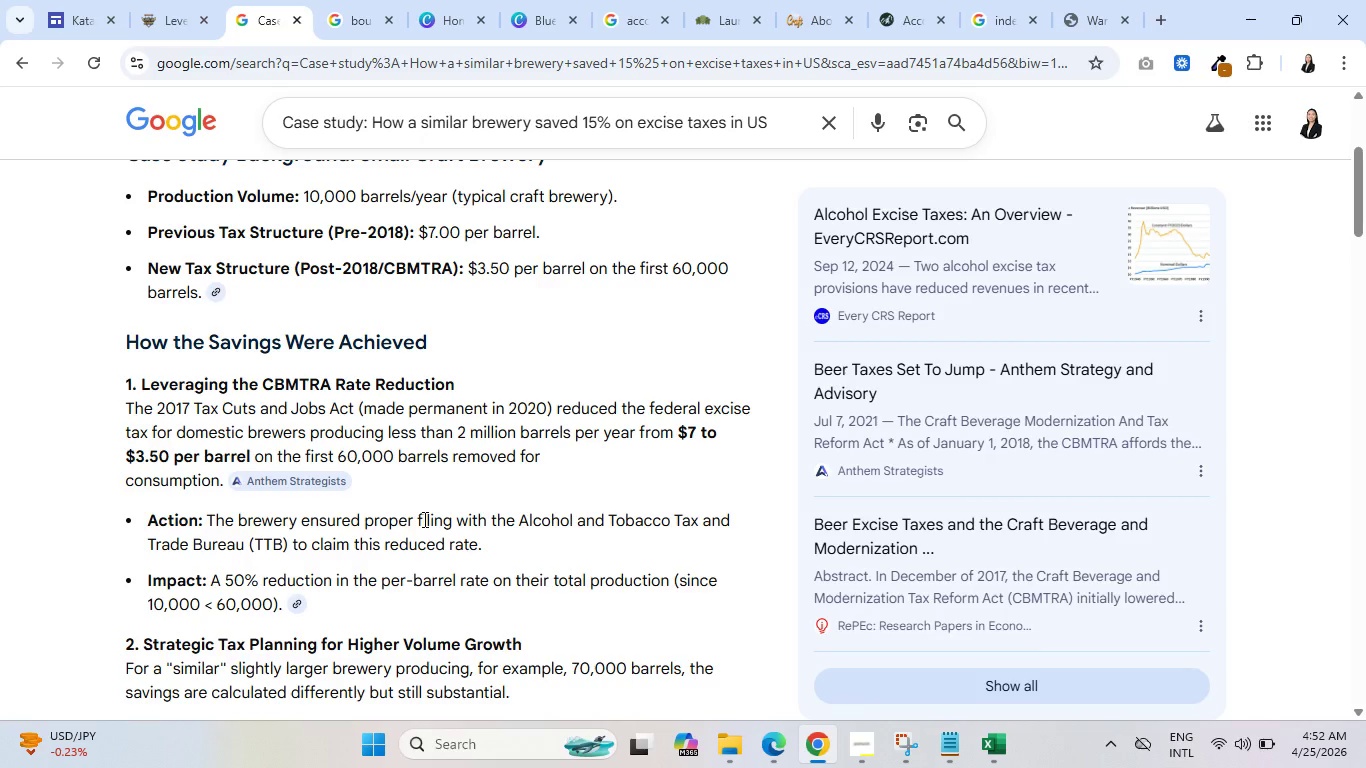 
scroll: coordinate [527, 501], scroll_direction: down, amount: 2.0
 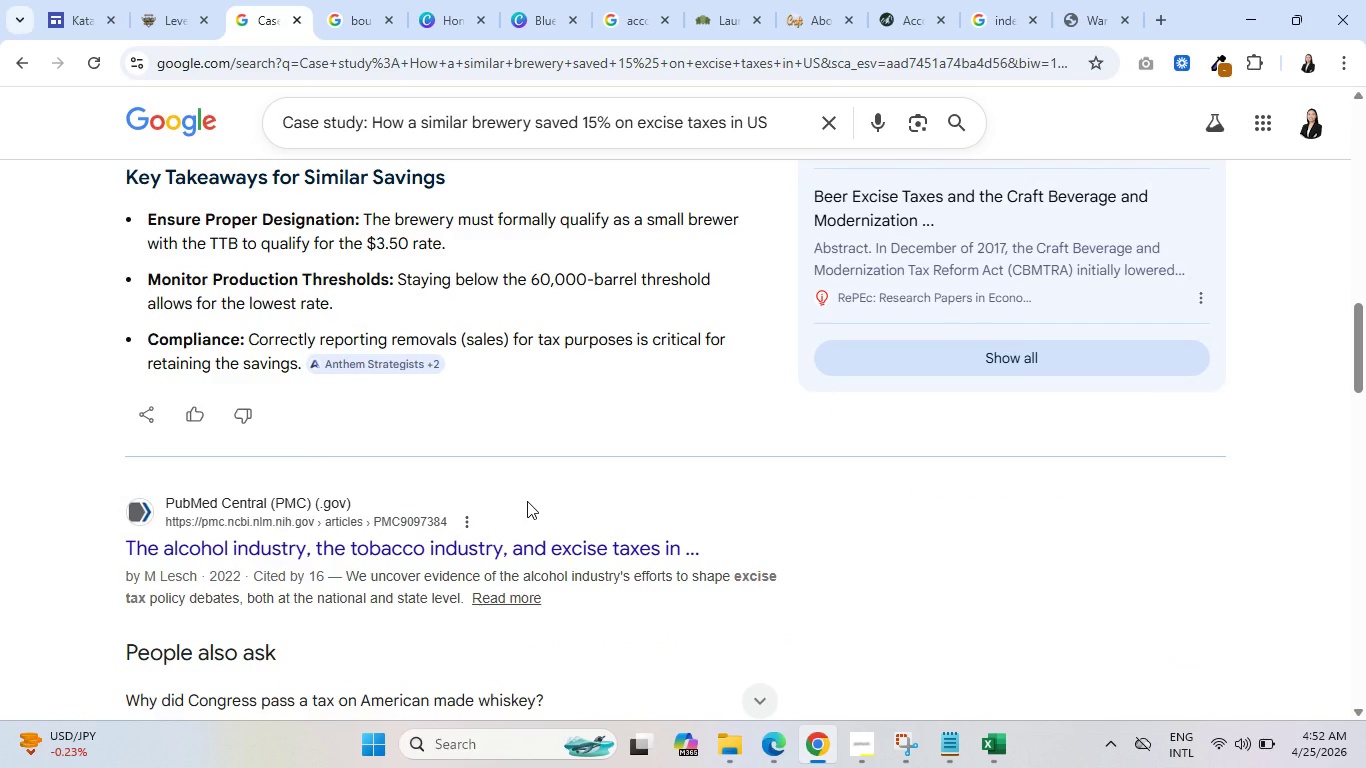 
scroll: coordinate [527, 501], scroll_direction: up, amount: 3.0
 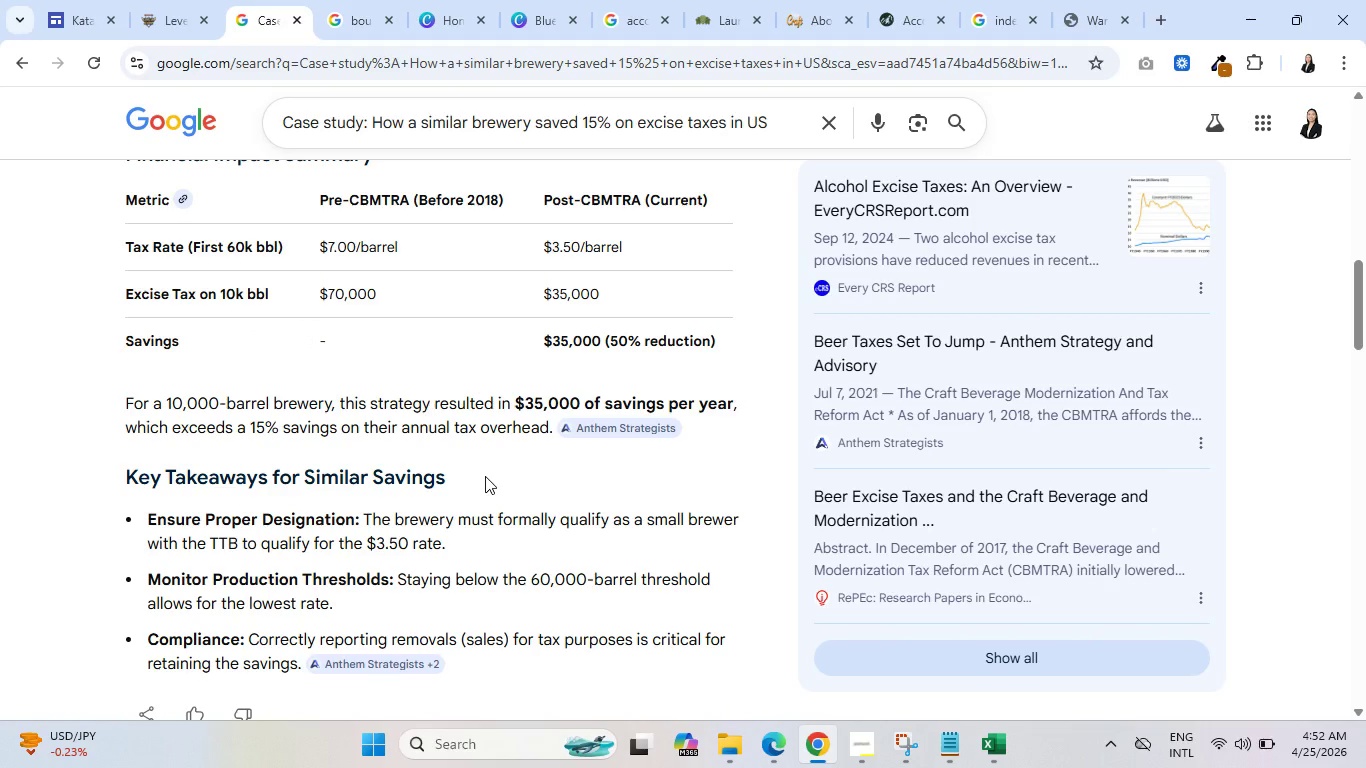 
wait(6.28)
 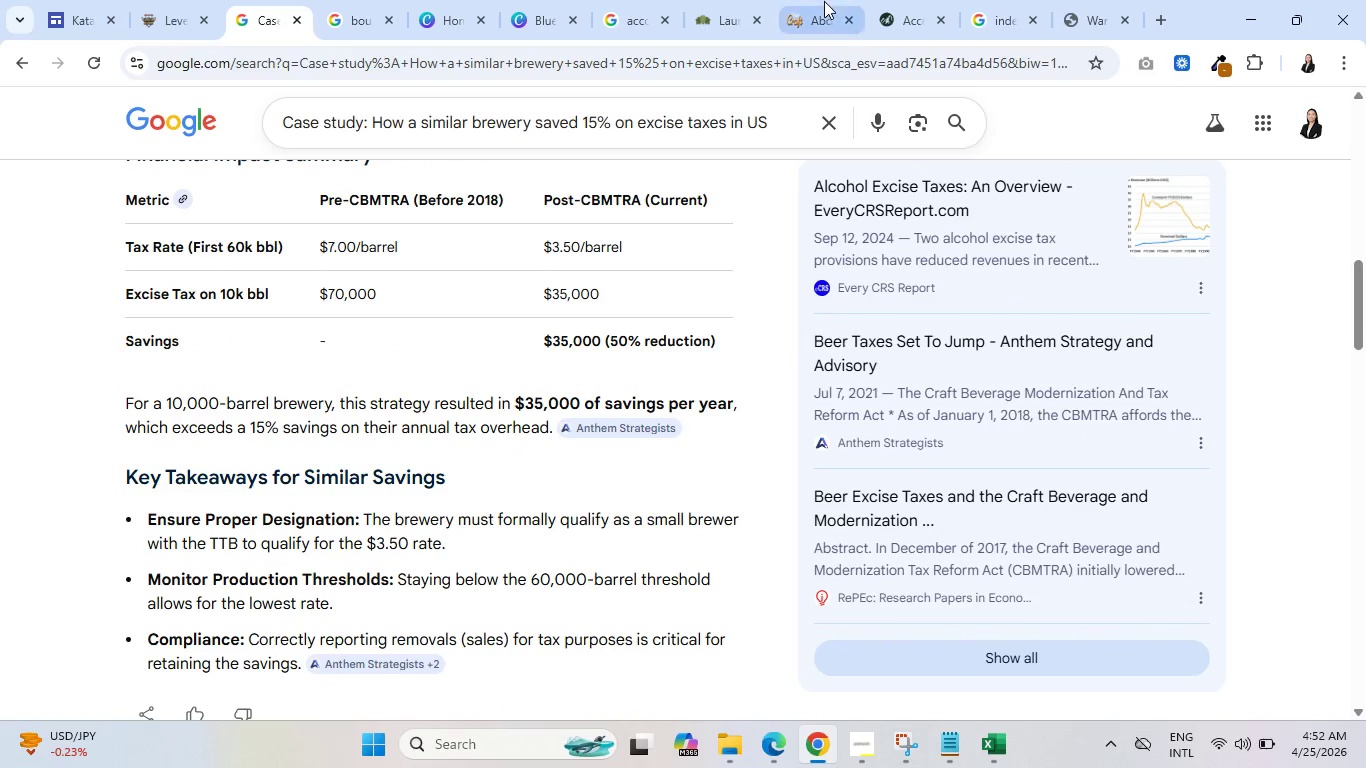 
scroll: coordinate [482, 476], scroll_direction: down, amount: 3.0
 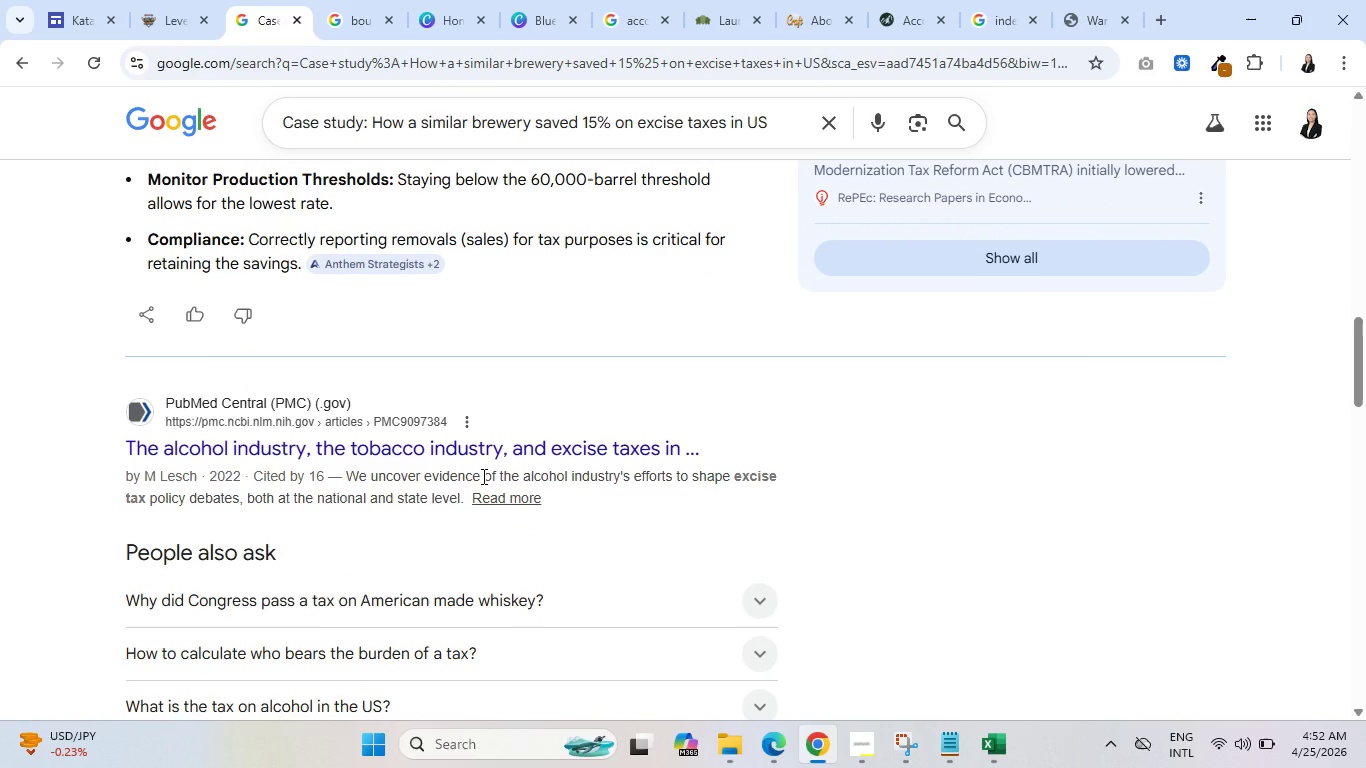 
wait(5.28)
 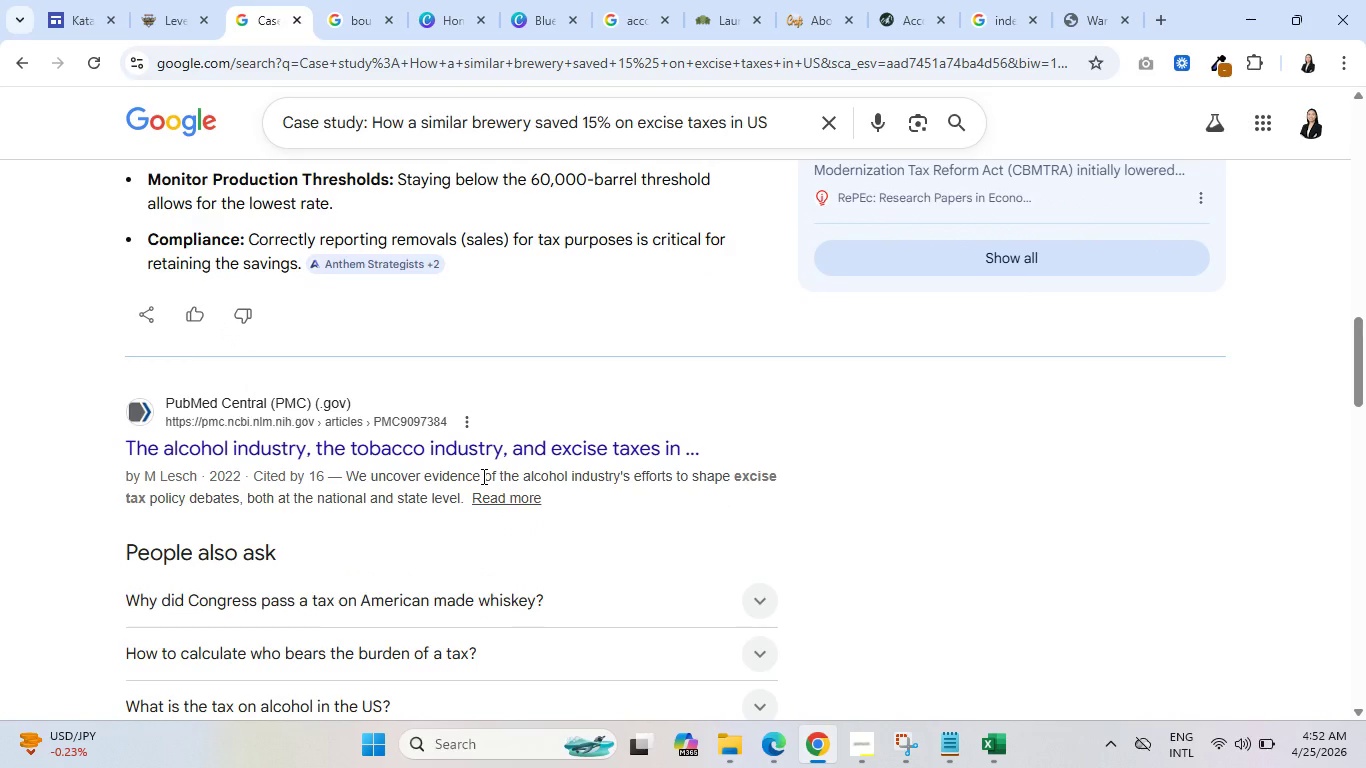 
scroll: coordinate [482, 476], scroll_direction: down, amount: 2.0
 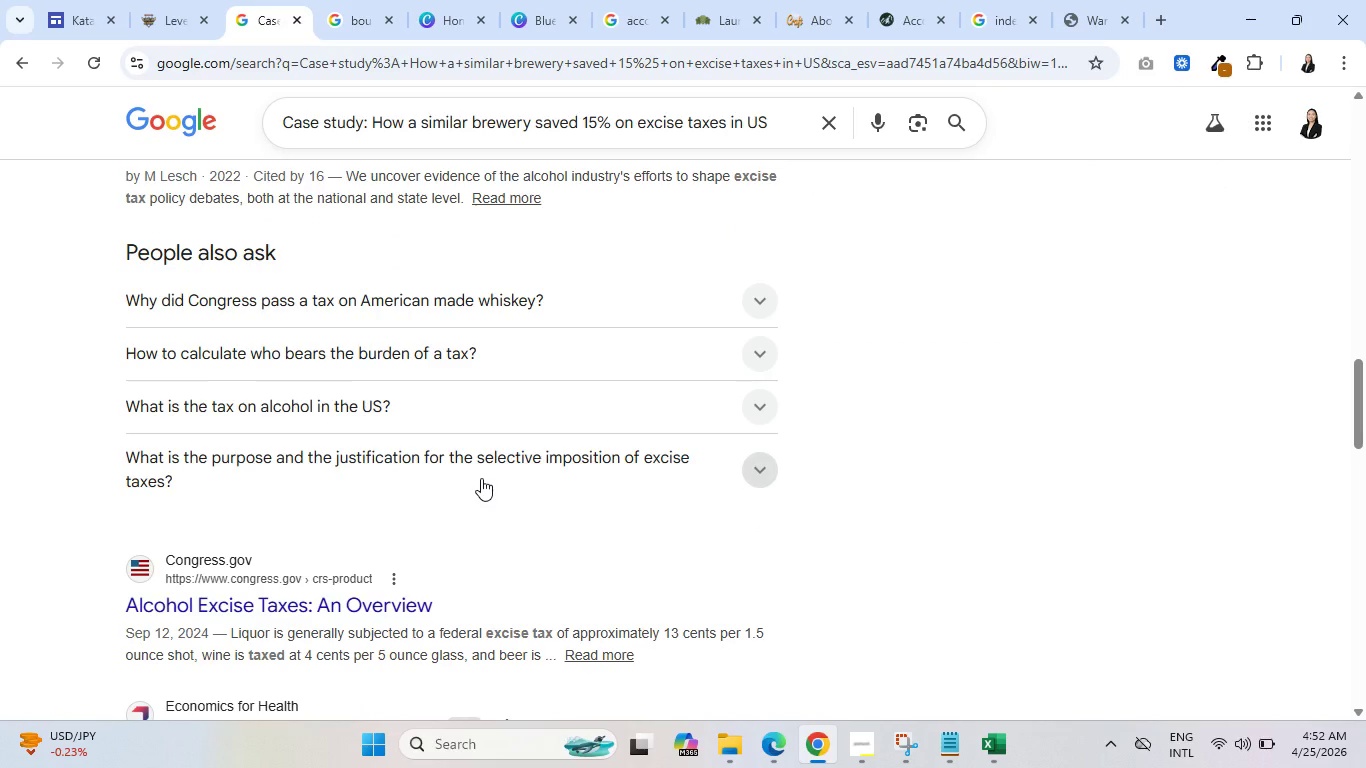 
wait(12.06)
 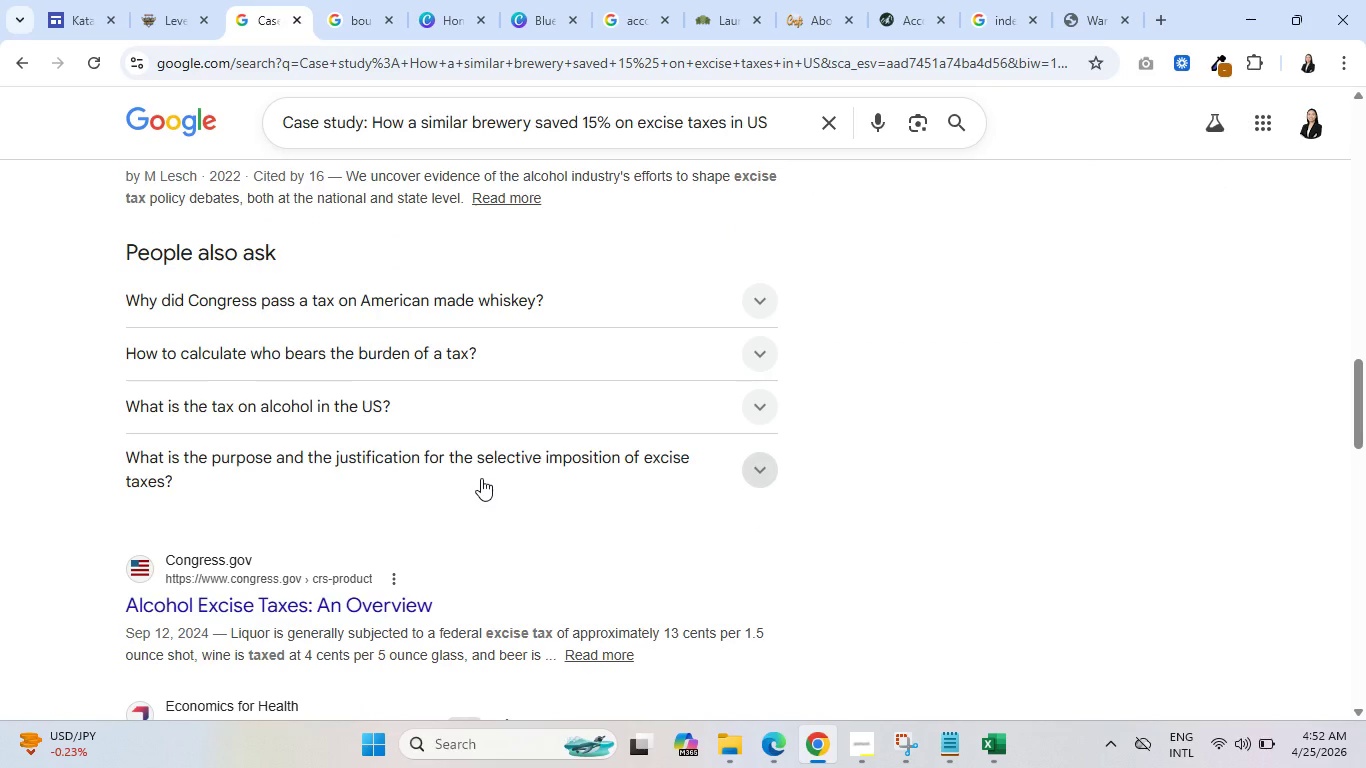 
scroll: coordinate [481, 478], scroll_direction: down, amount: 1.0
 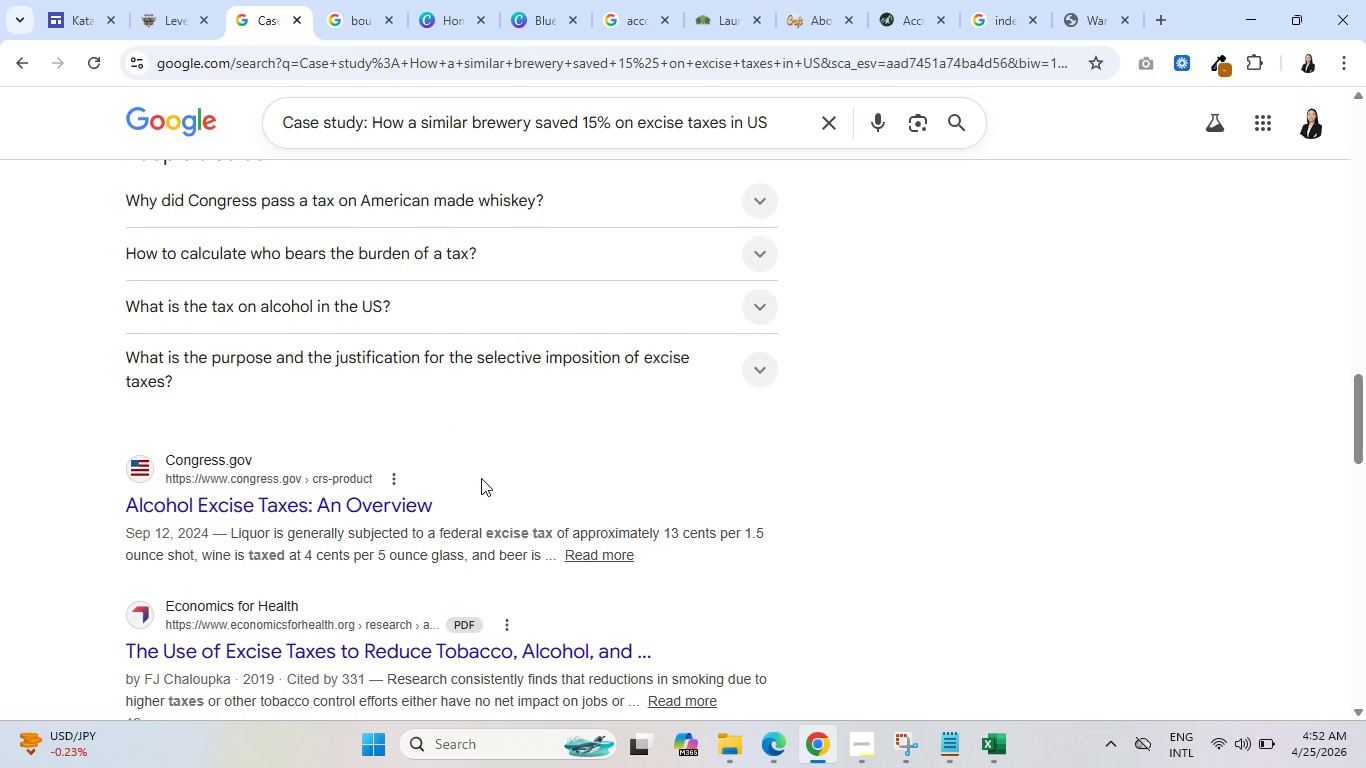 
wait(6.04)
 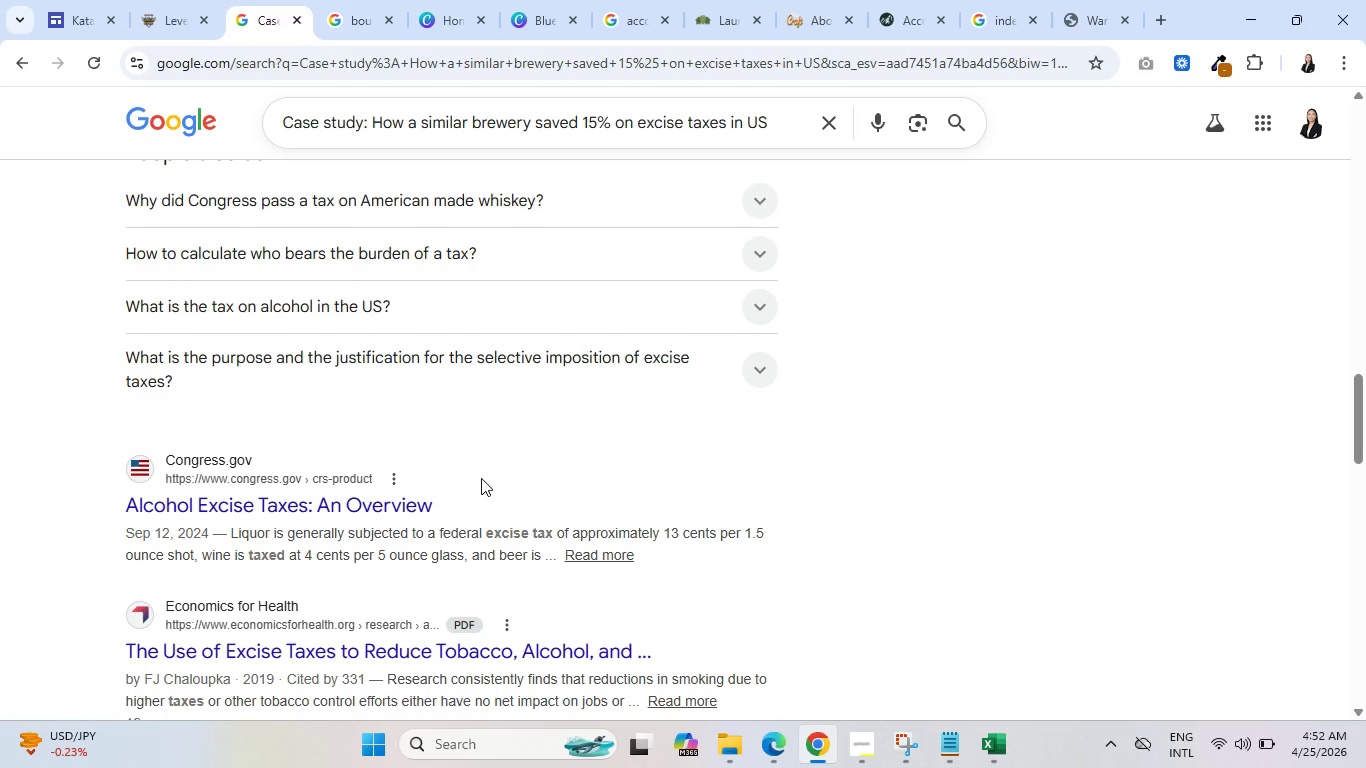 
scroll: coordinate [480, 479], scroll_direction: down, amount: 2.0
 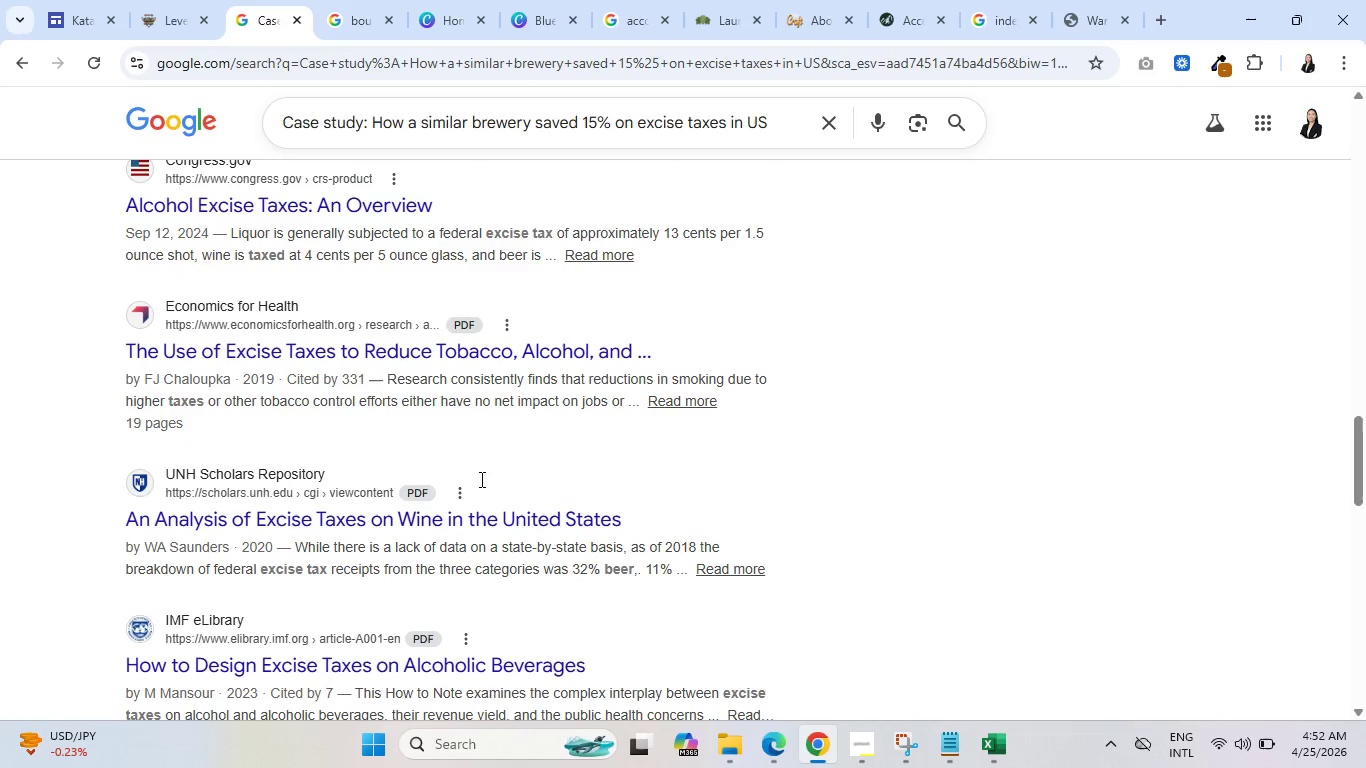 
scroll: coordinate [480, 487], scroll_direction: up, amount: 9.0
 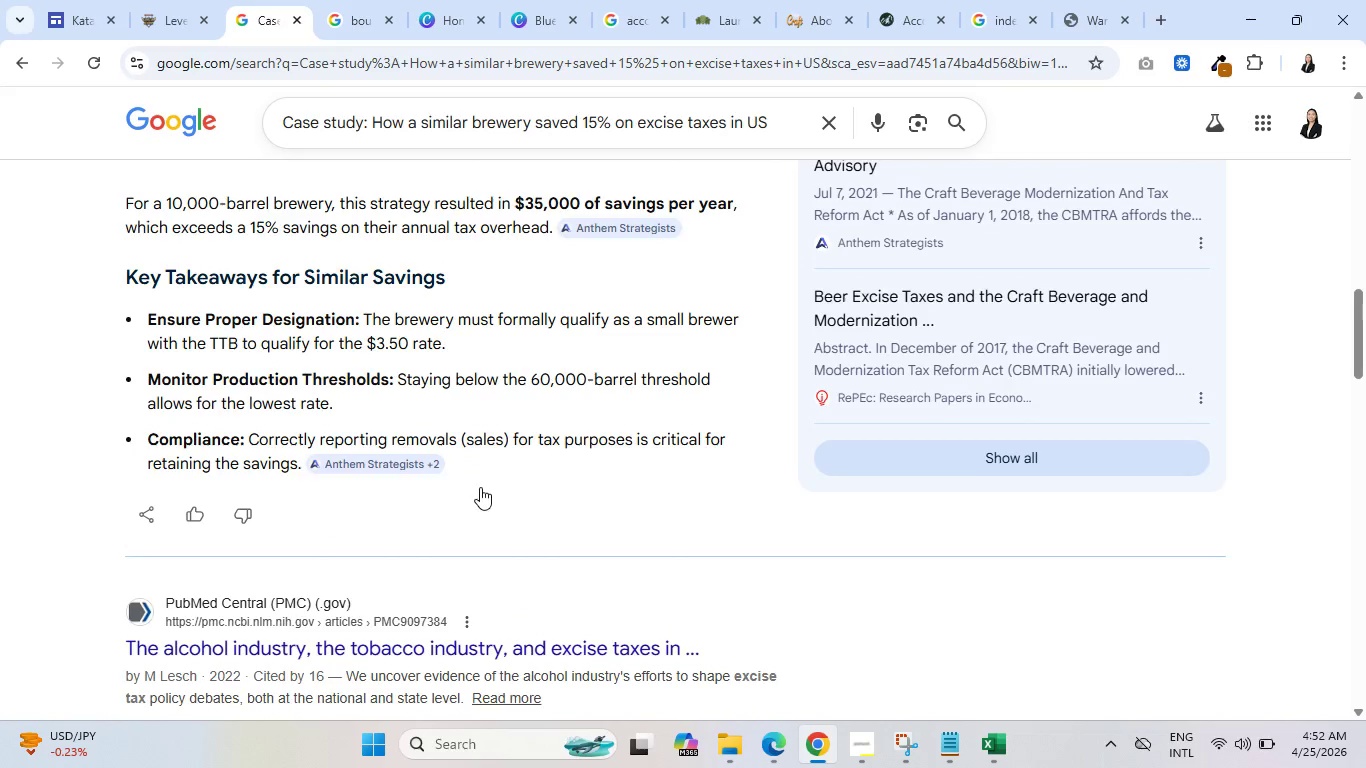 
scroll: coordinate [480, 487], scroll_direction: down, amount: 4.0
 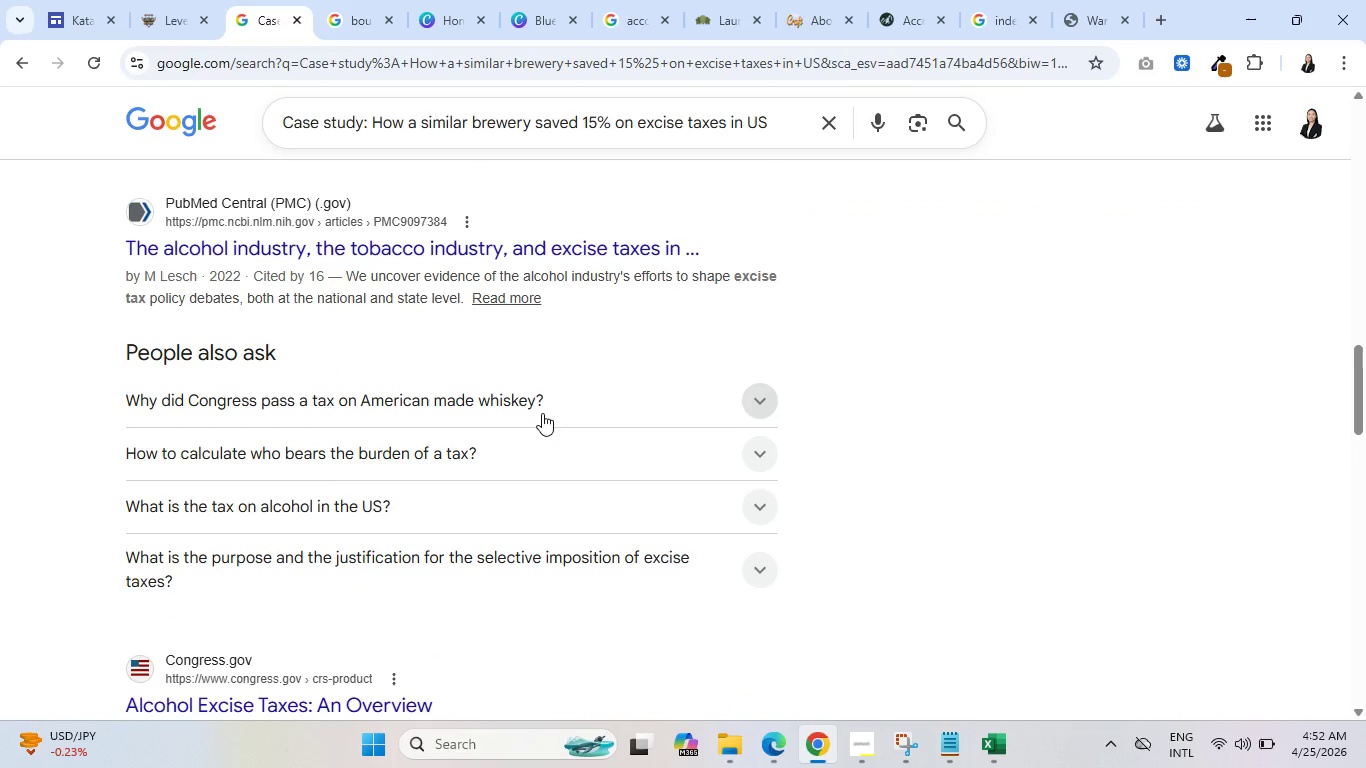 
left_click([536, 392])
 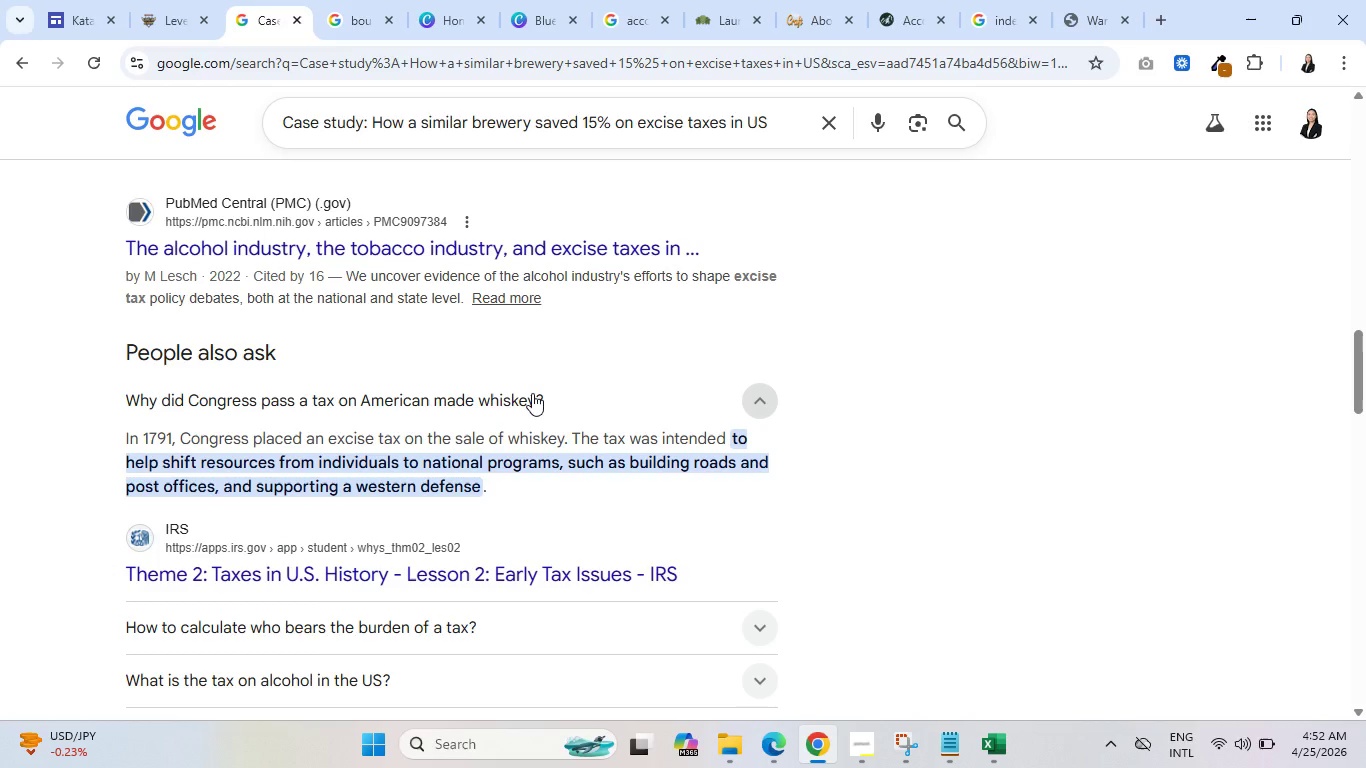 
scroll: coordinate [522, 410], scroll_direction: up, amount: 5.0
 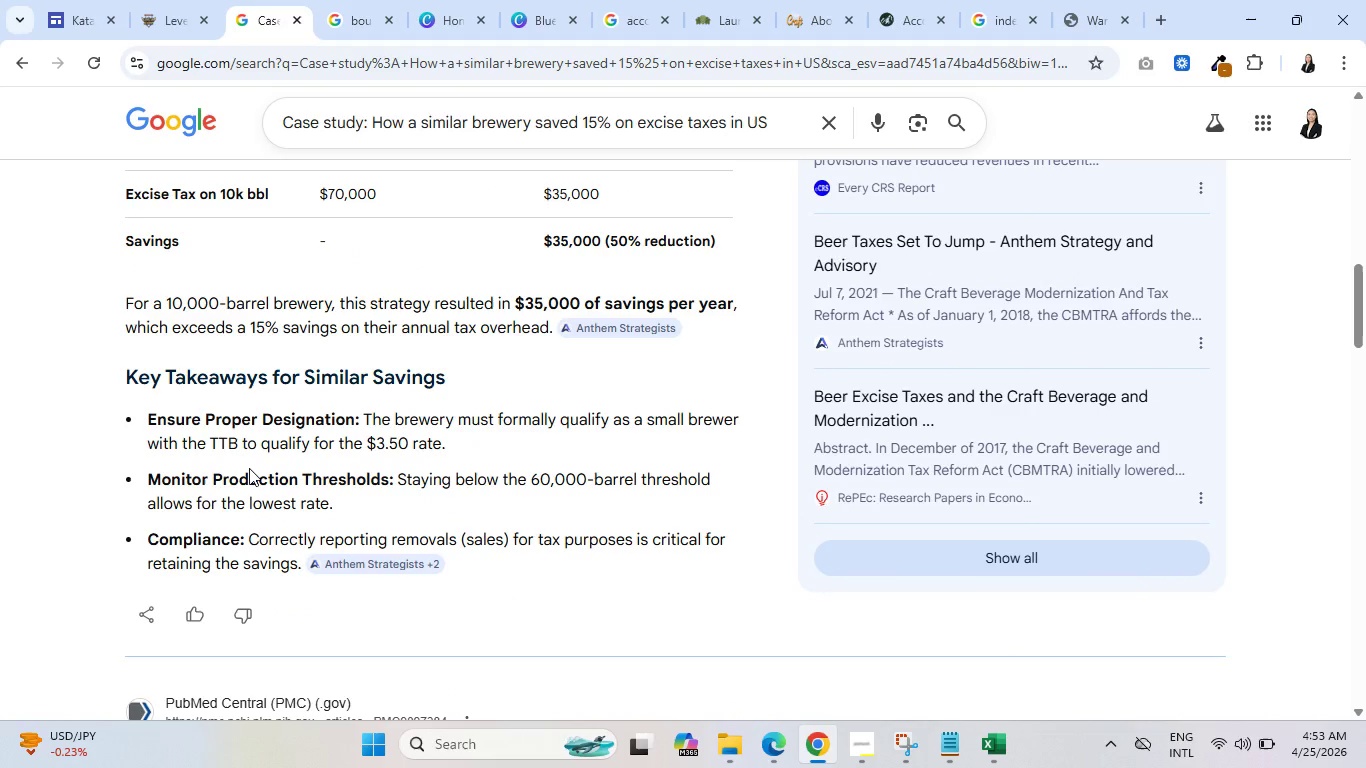 
wait(10.54)
 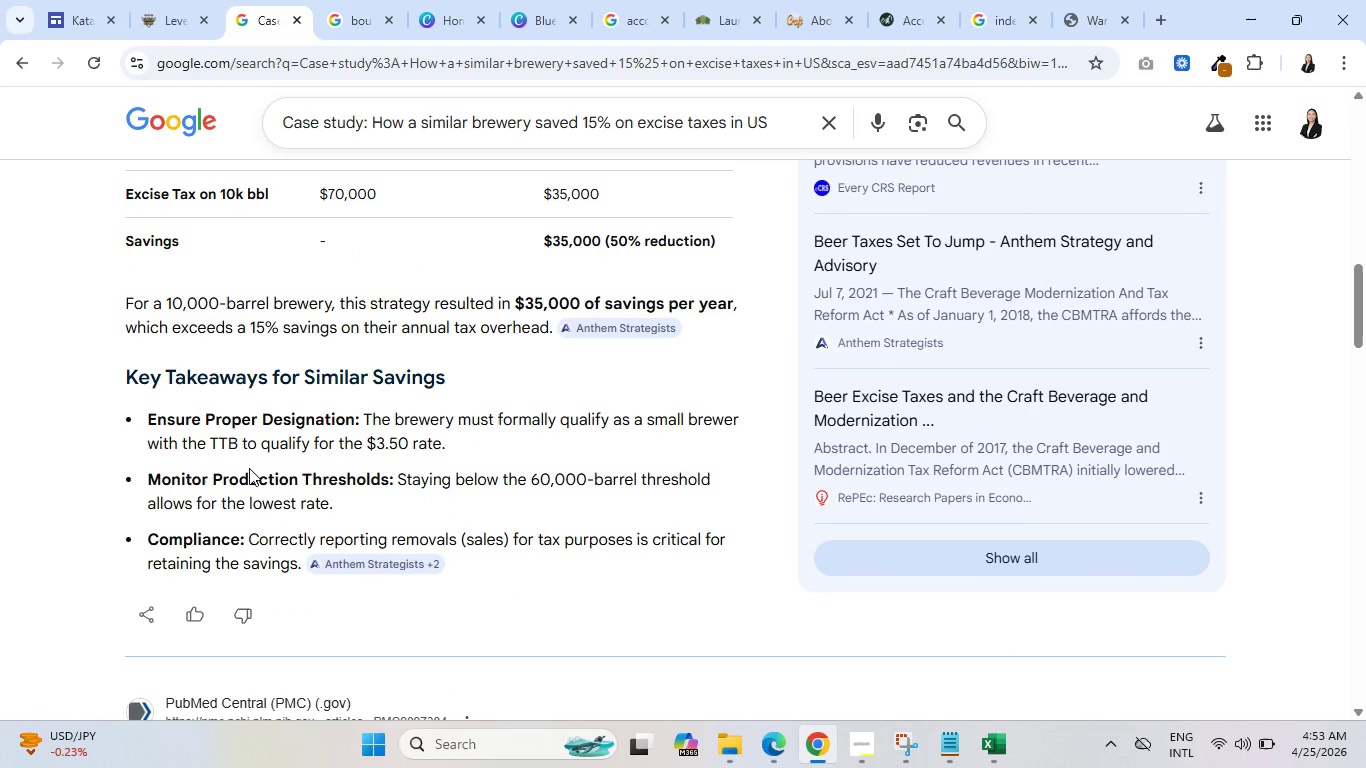 
scroll: coordinate [368, 472], scroll_direction: down, amount: 1.0
 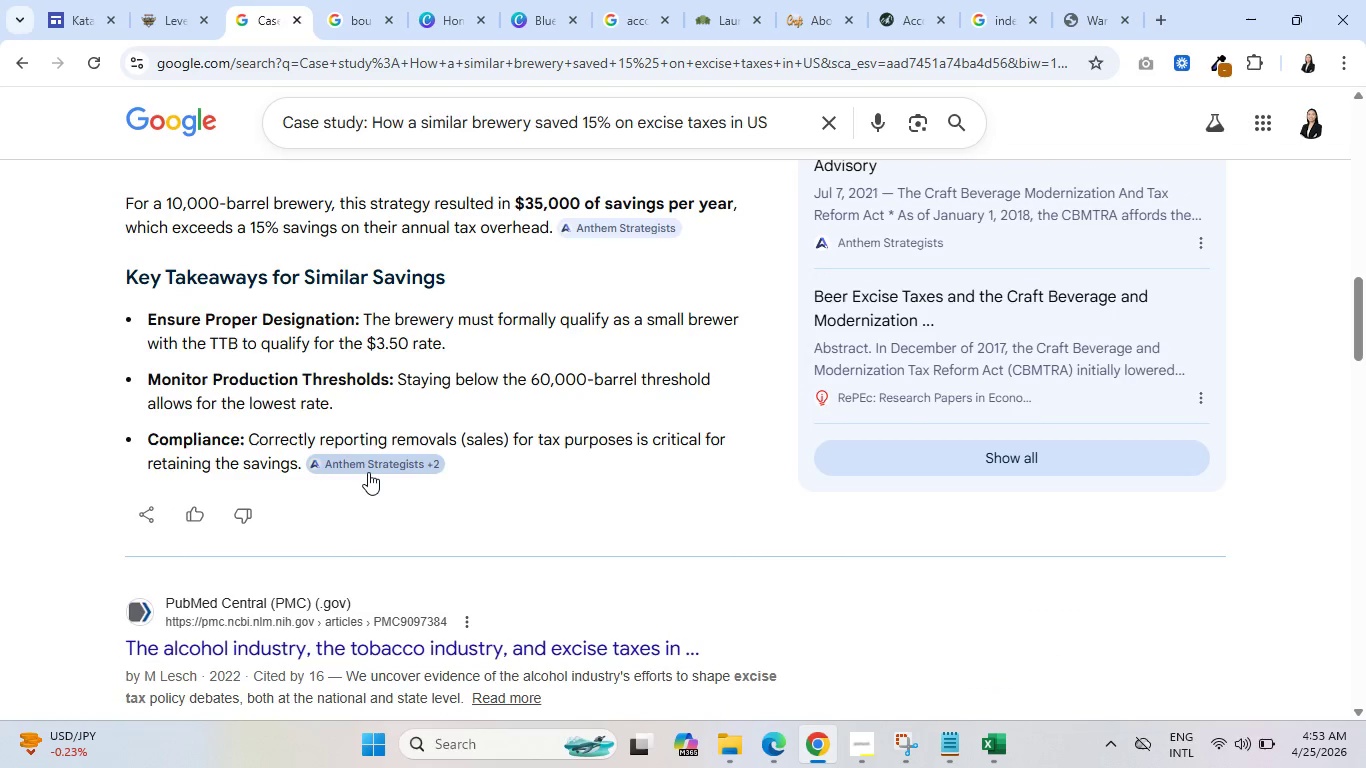 
scroll: coordinate [297, 463], scroll_direction: up, amount: 8.0
 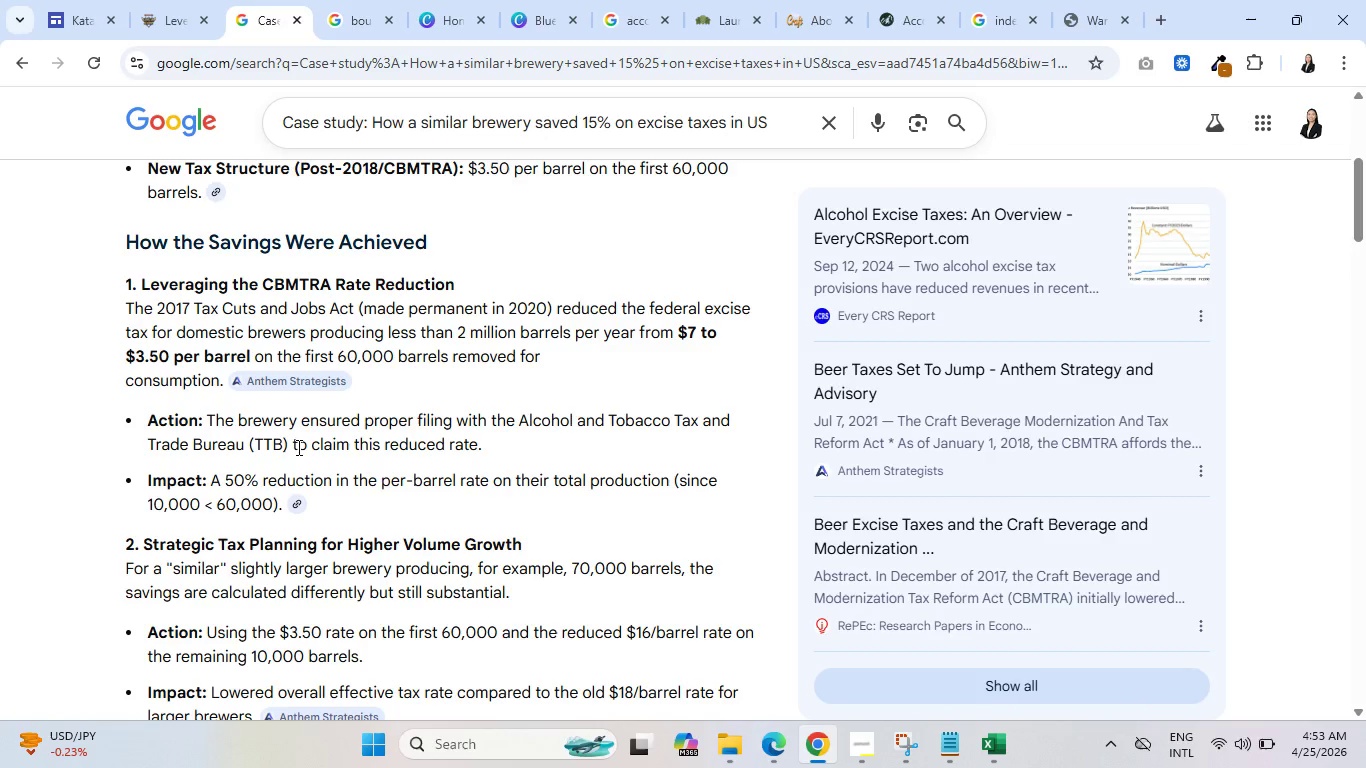 
wait(13.83)
 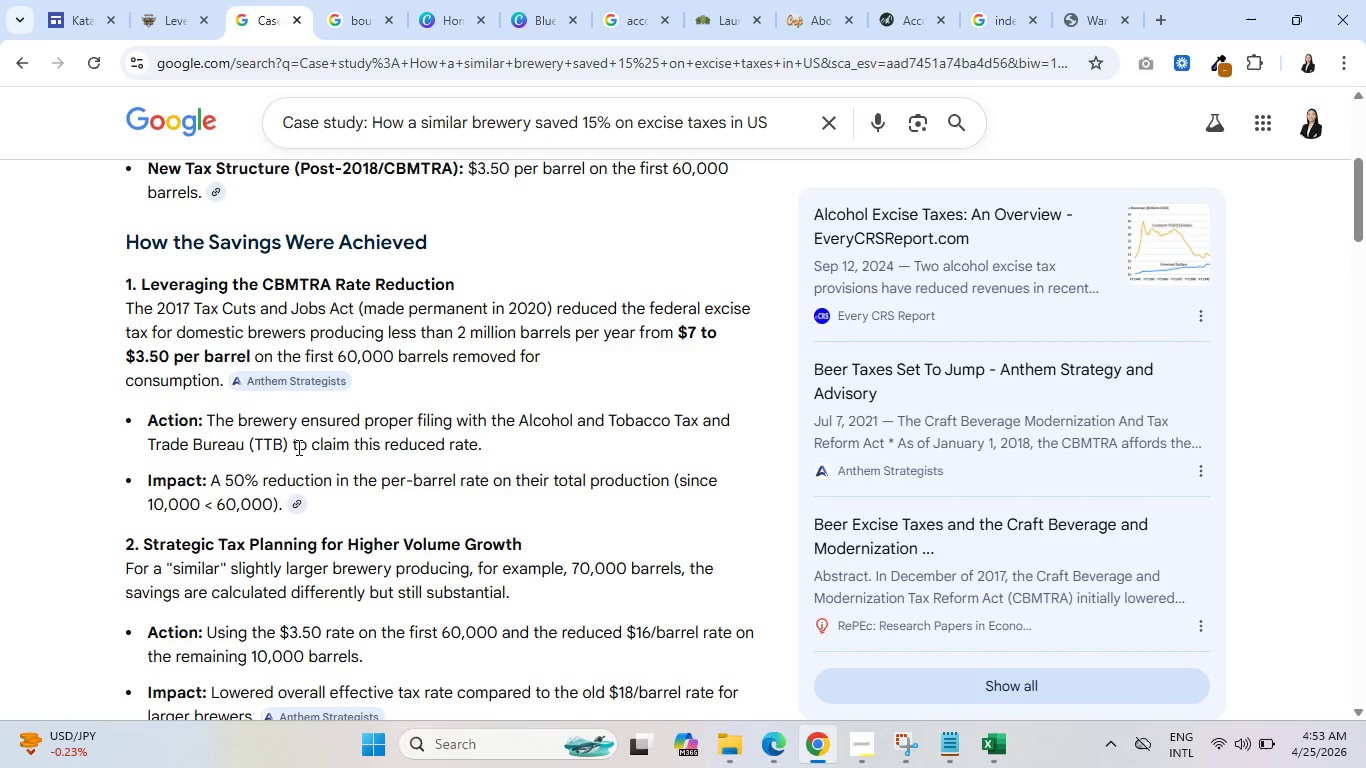 
left_click([828, 0])
 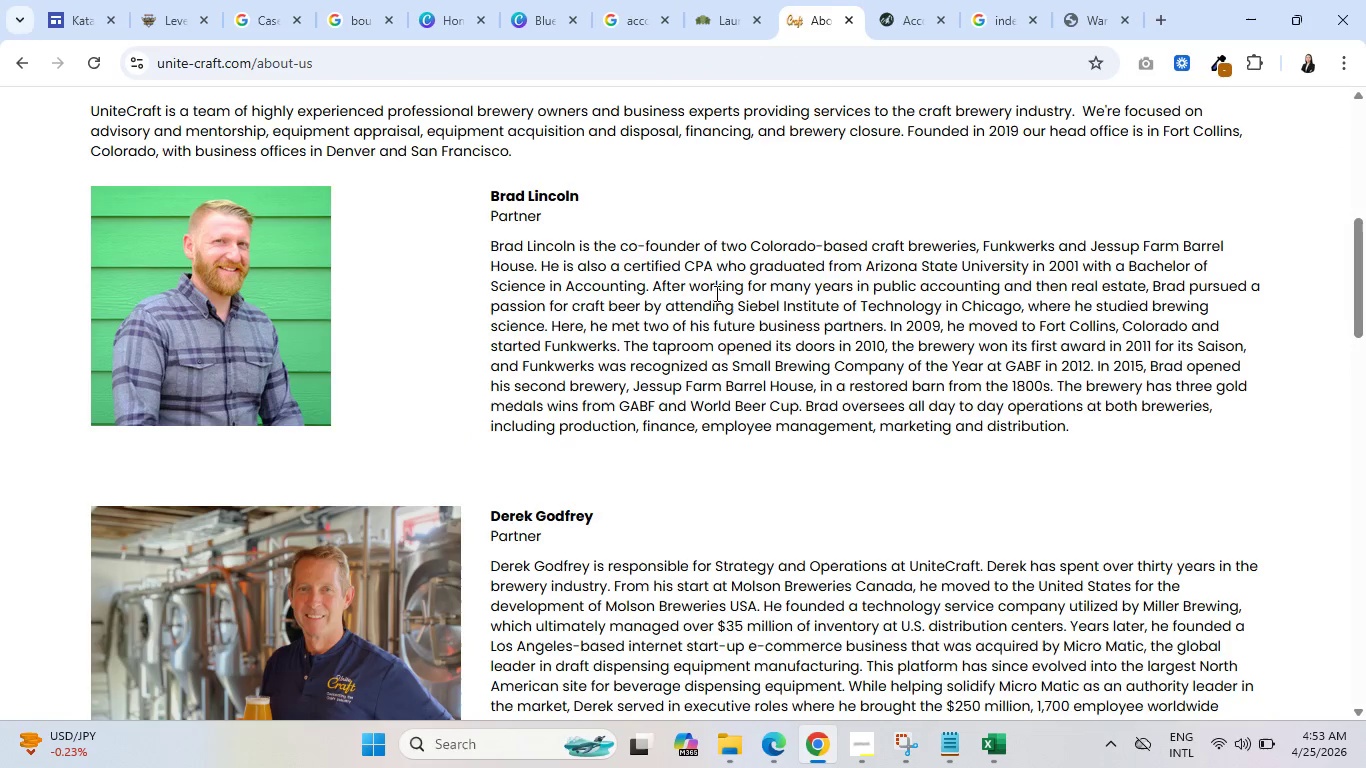 
scroll: coordinate [690, 355], scroll_direction: up, amount: 4.0
 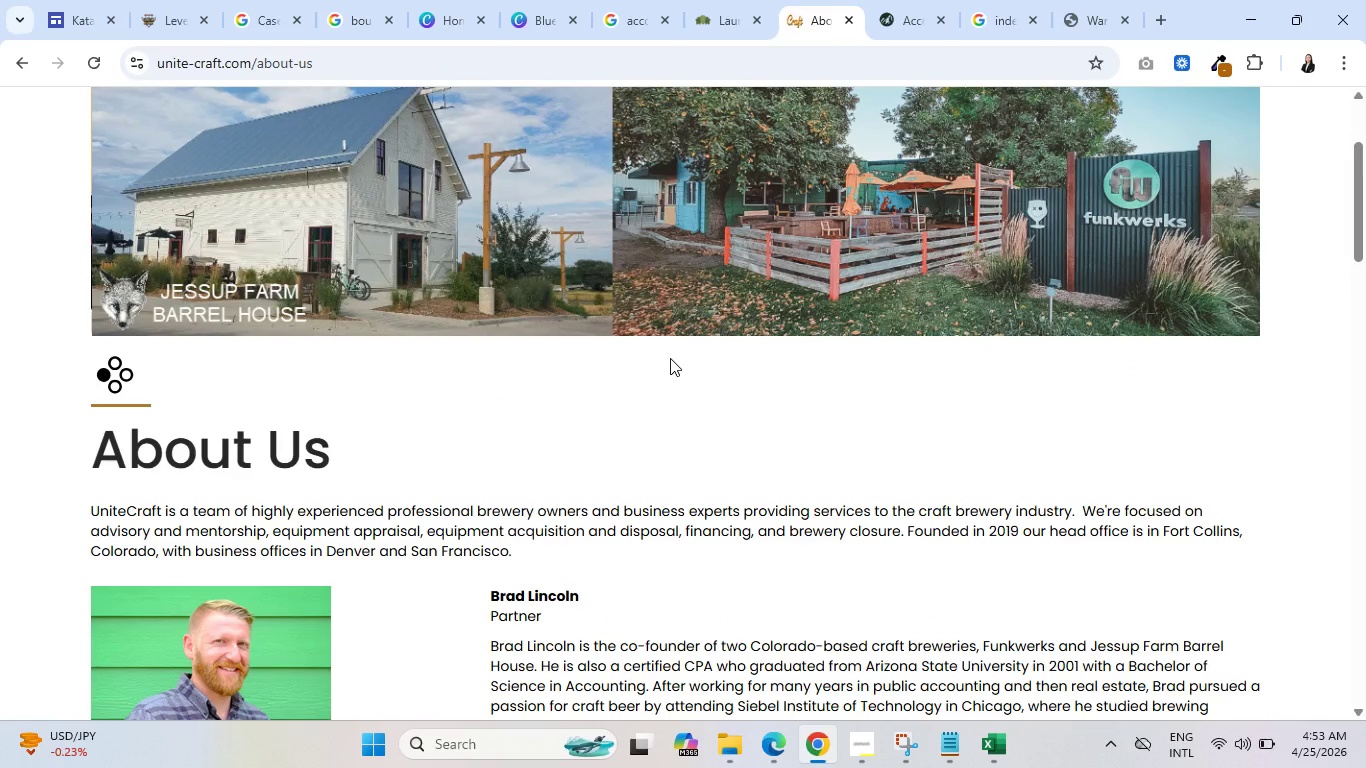 
wait(5.35)
 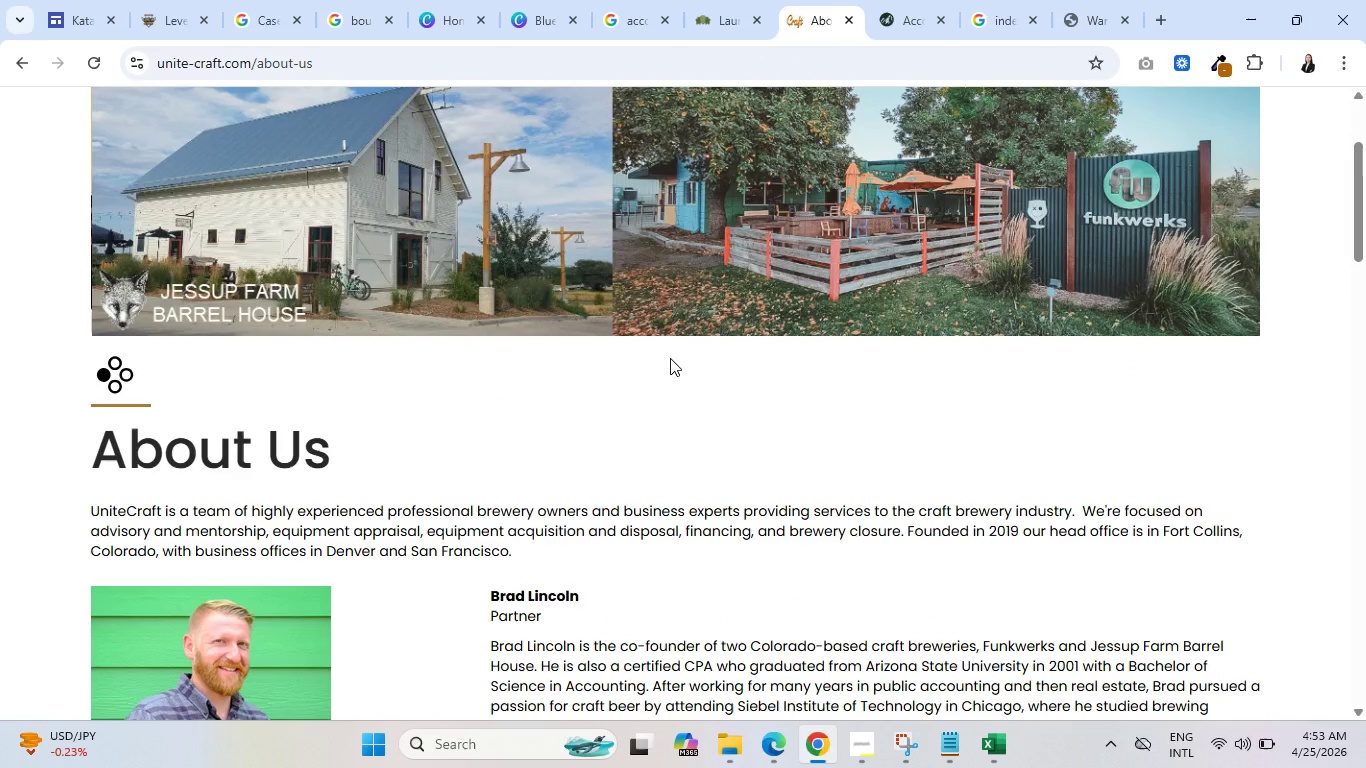 
scroll: coordinate [669, 369], scroll_direction: down, amount: 4.0
 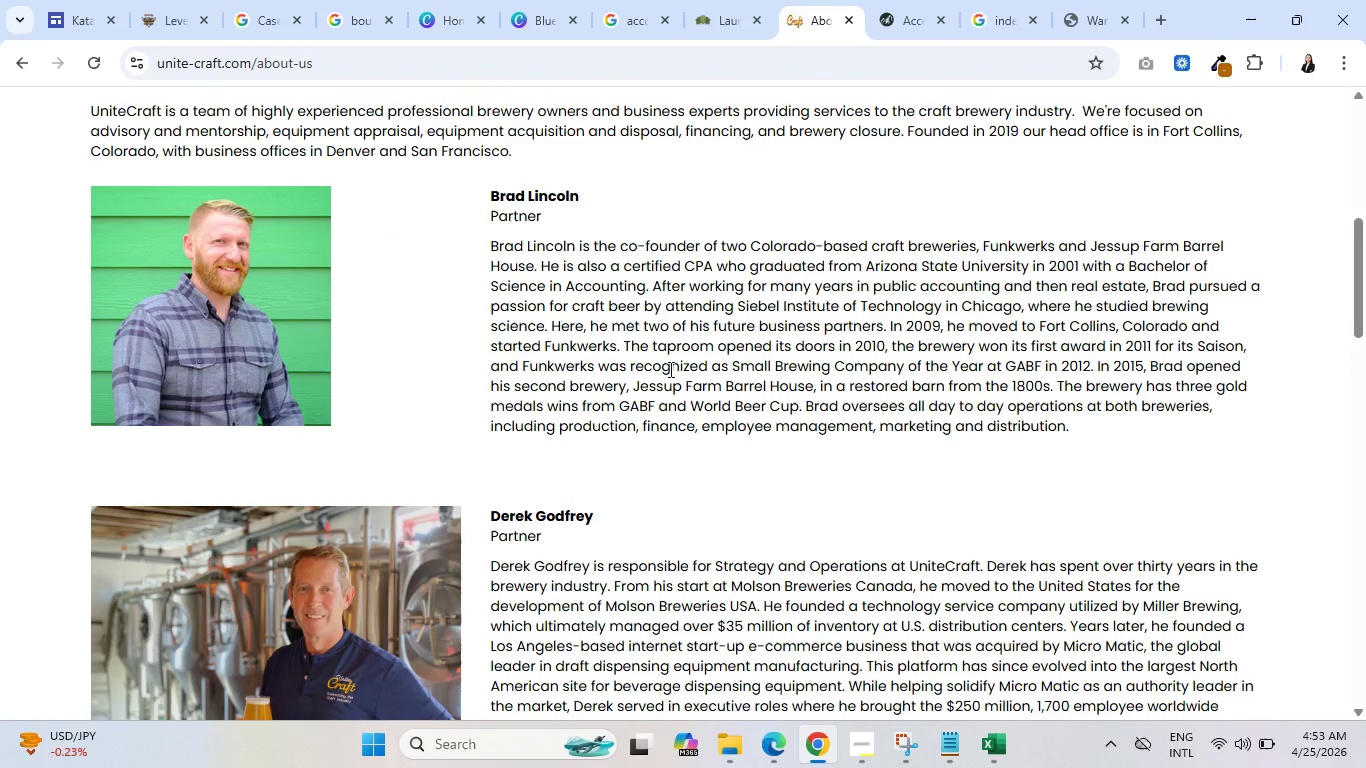 
scroll: coordinate [669, 369], scroll_direction: up, amount: 5.0
 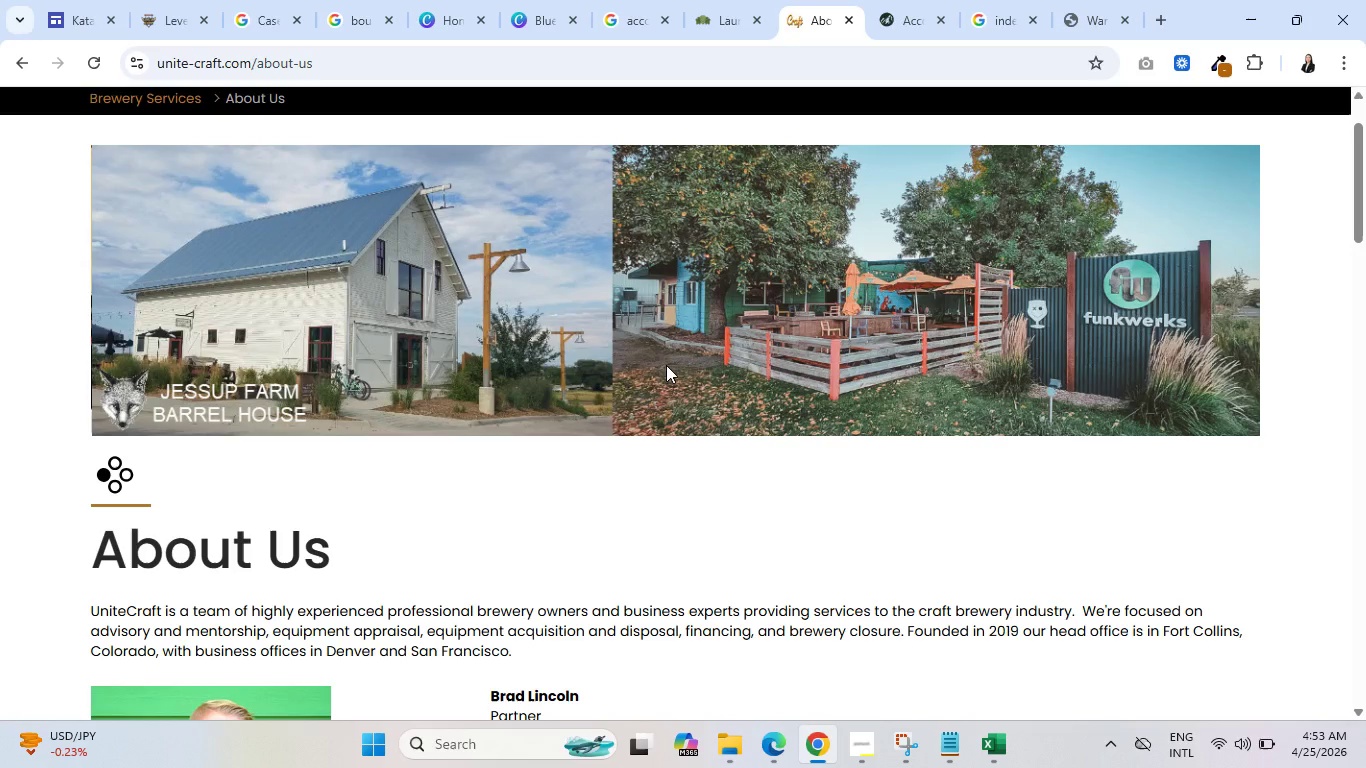 
scroll: coordinate [661, 367], scroll_direction: down, amount: 4.0
 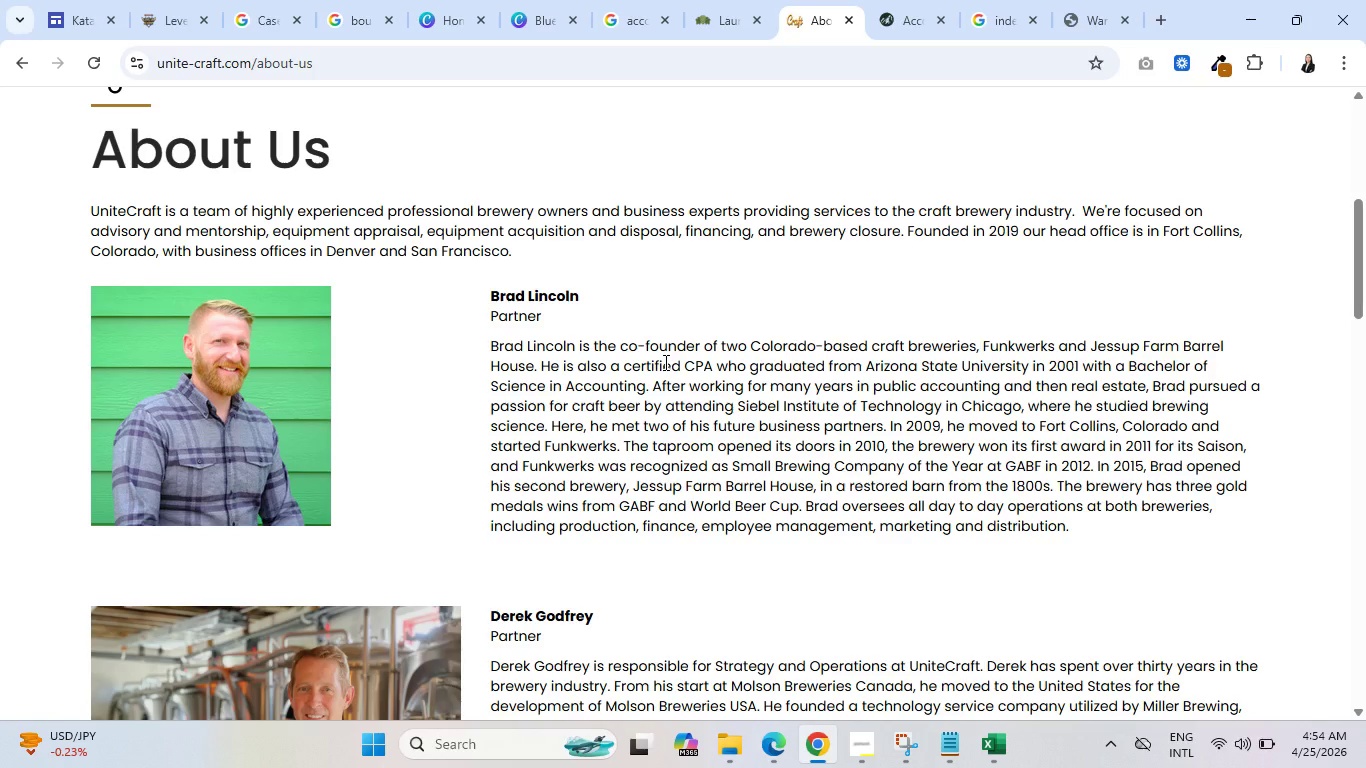 
wait(21.22)
 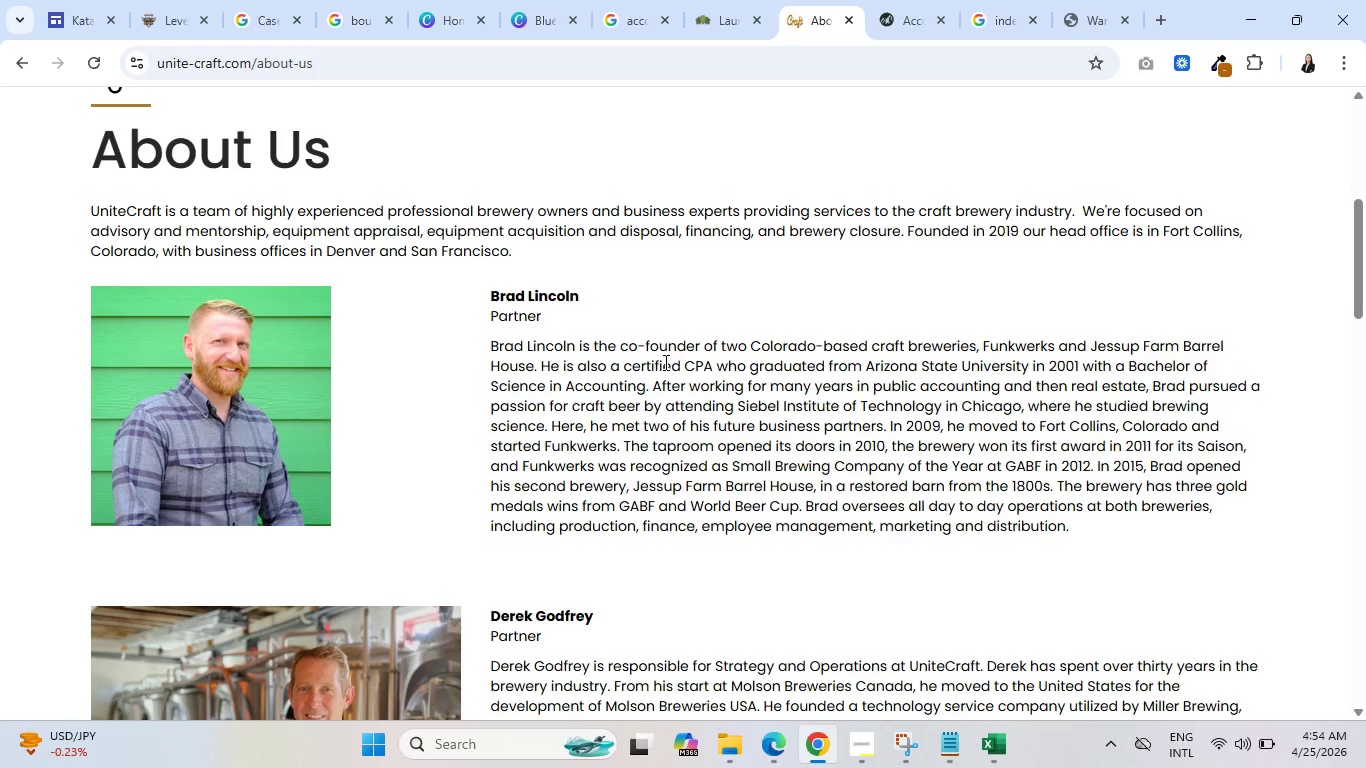 
scroll: coordinate [770, 475], scroll_direction: down, amount: 3.0
 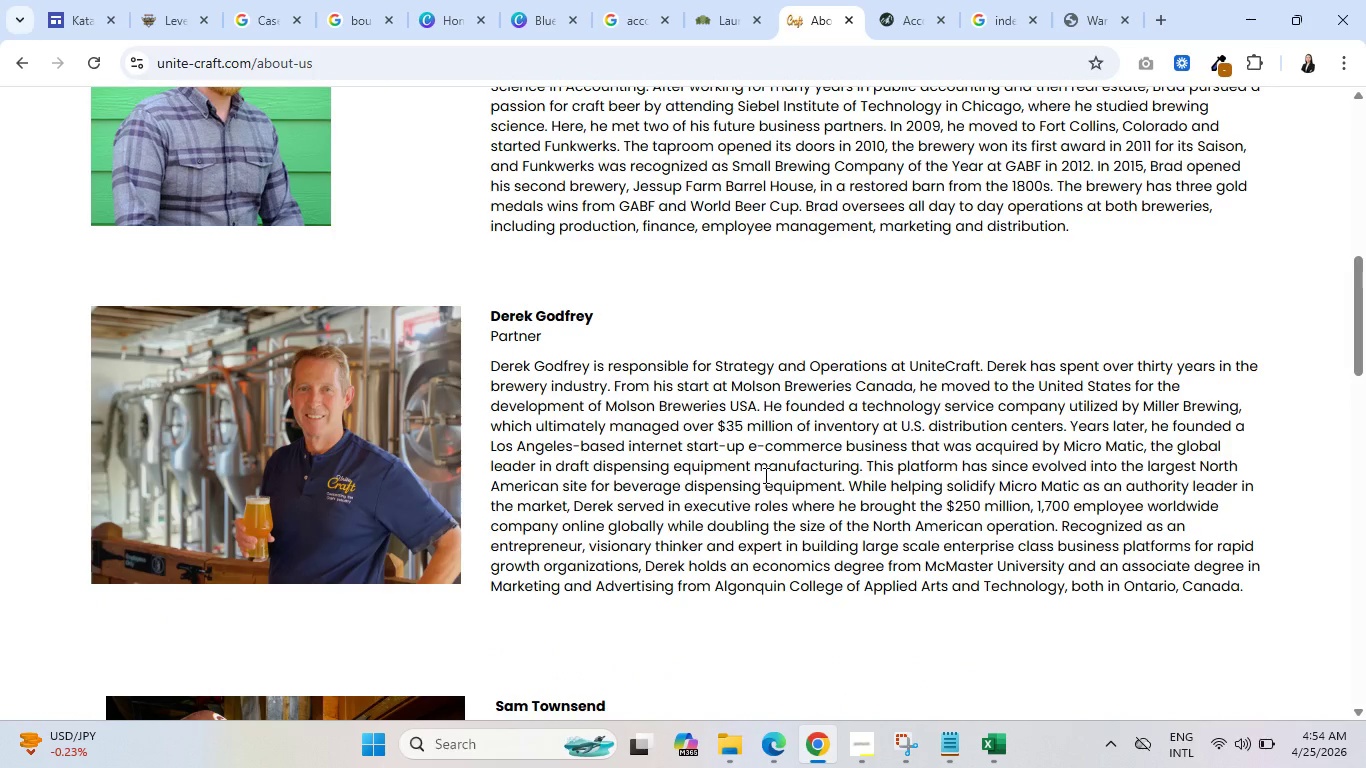 
scroll: coordinate [764, 475], scroll_direction: up, amount: 1.0
 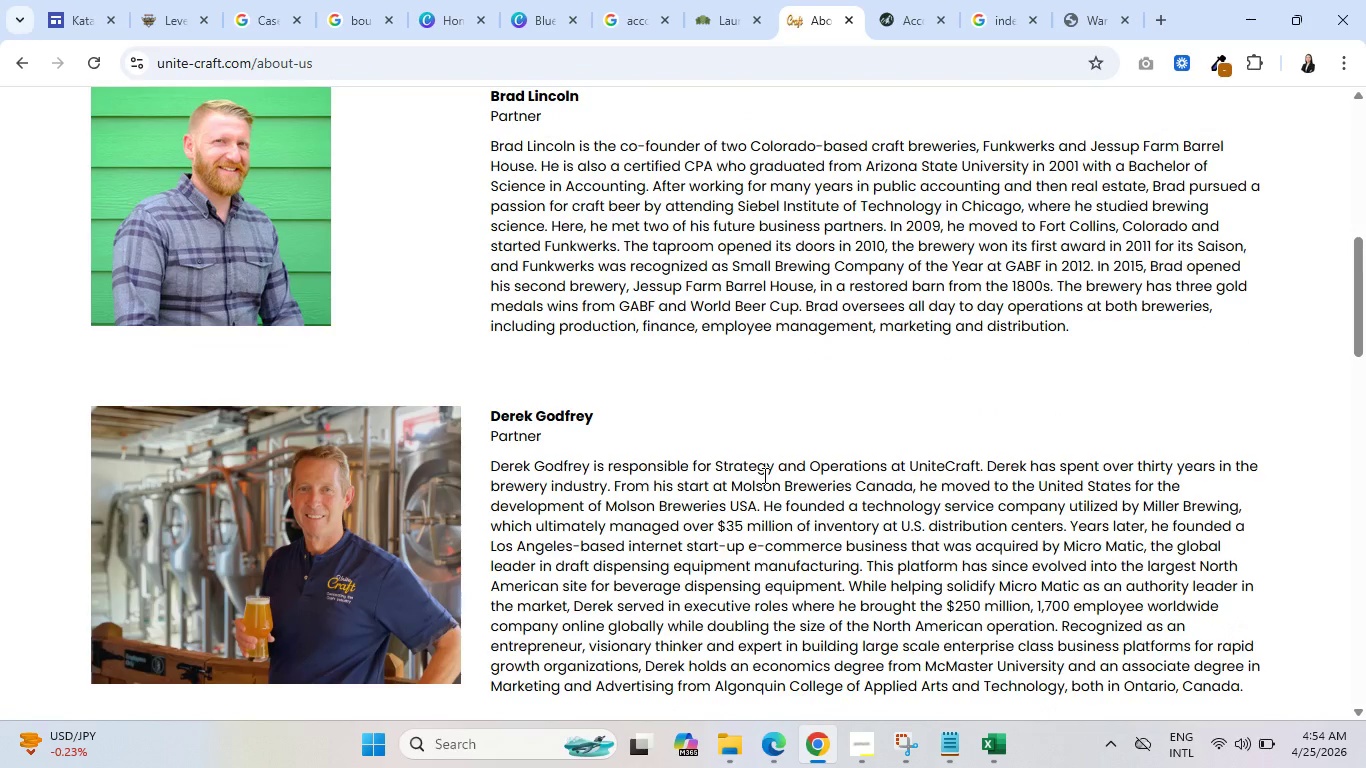 
scroll: coordinate [756, 481], scroll_direction: down, amount: 8.0
 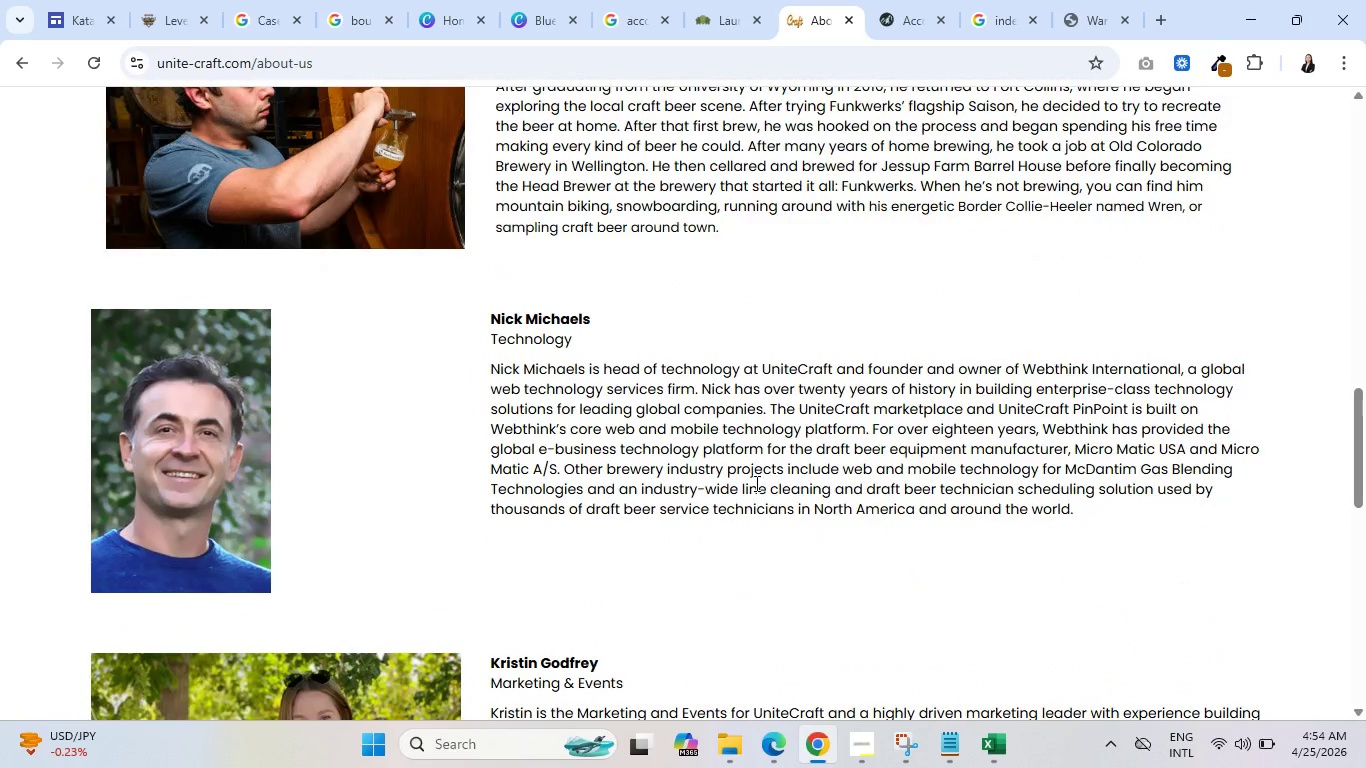 
scroll: coordinate [755, 483], scroll_direction: down, amount: 3.0
 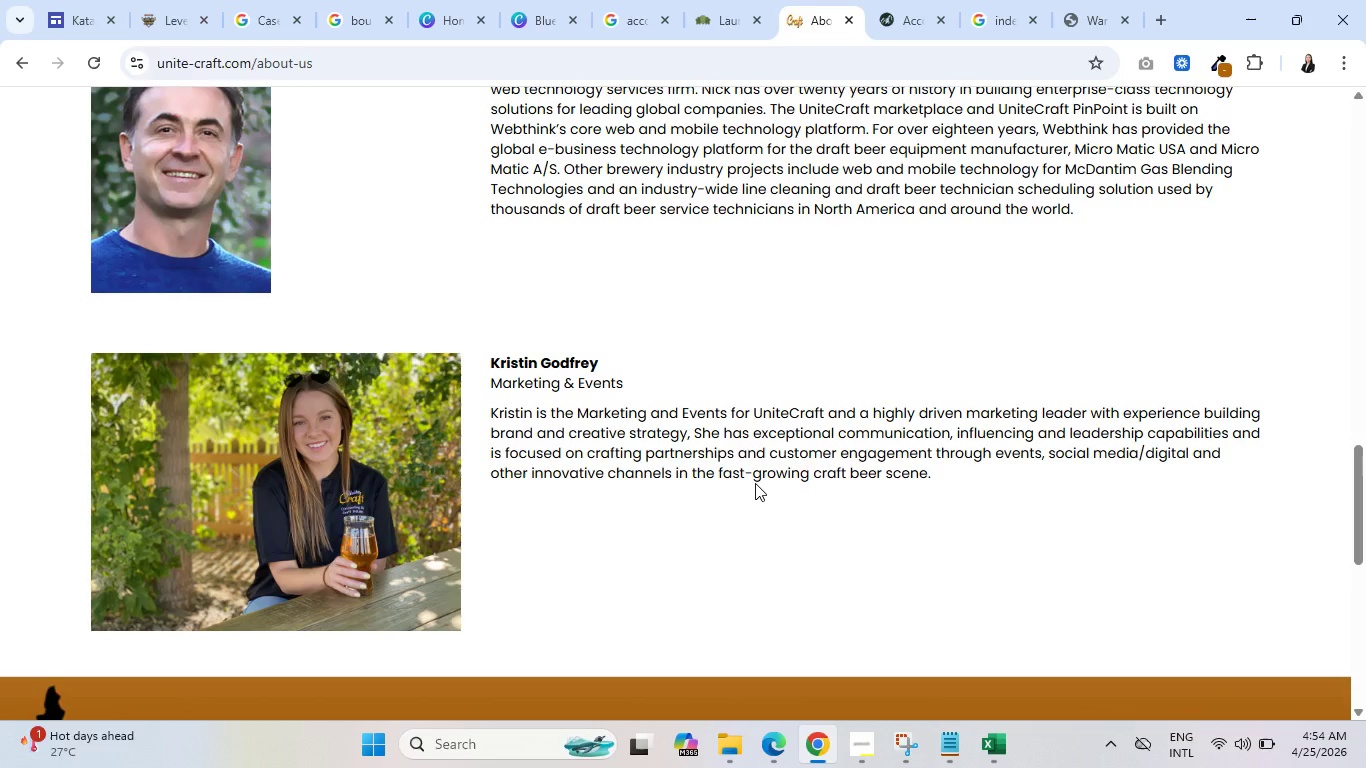 
wait(20.18)
 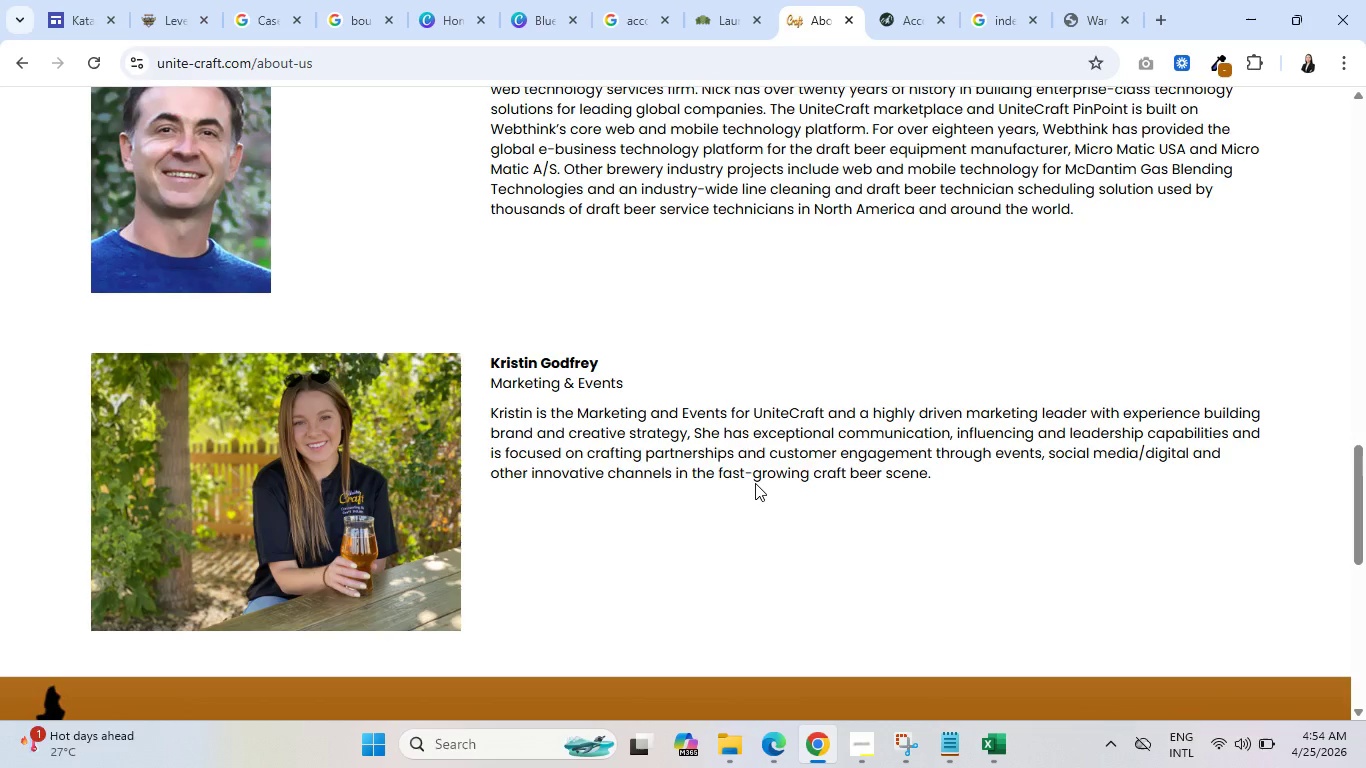 
scroll: coordinate [712, 551], scroll_direction: down, amount: 2.0
 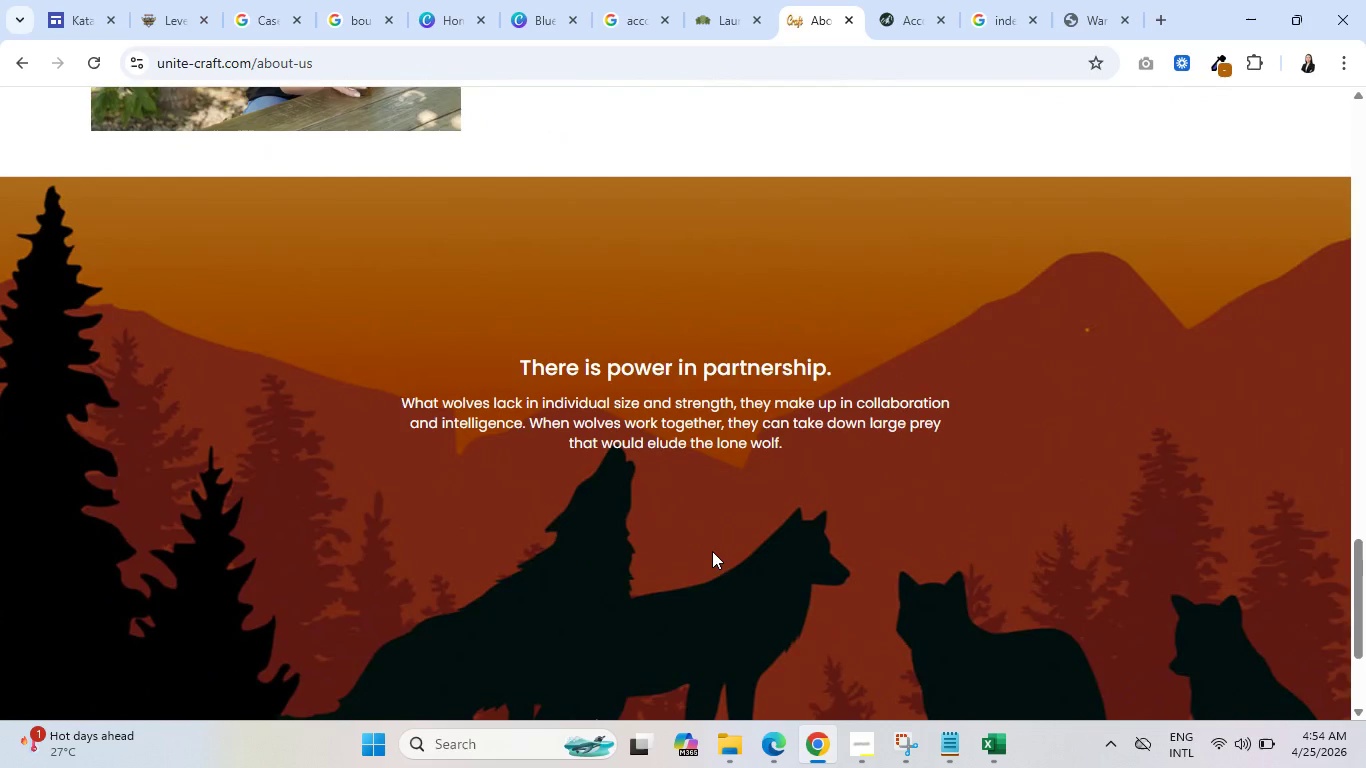 
scroll: coordinate [712, 551], scroll_direction: up, amount: 32.0
 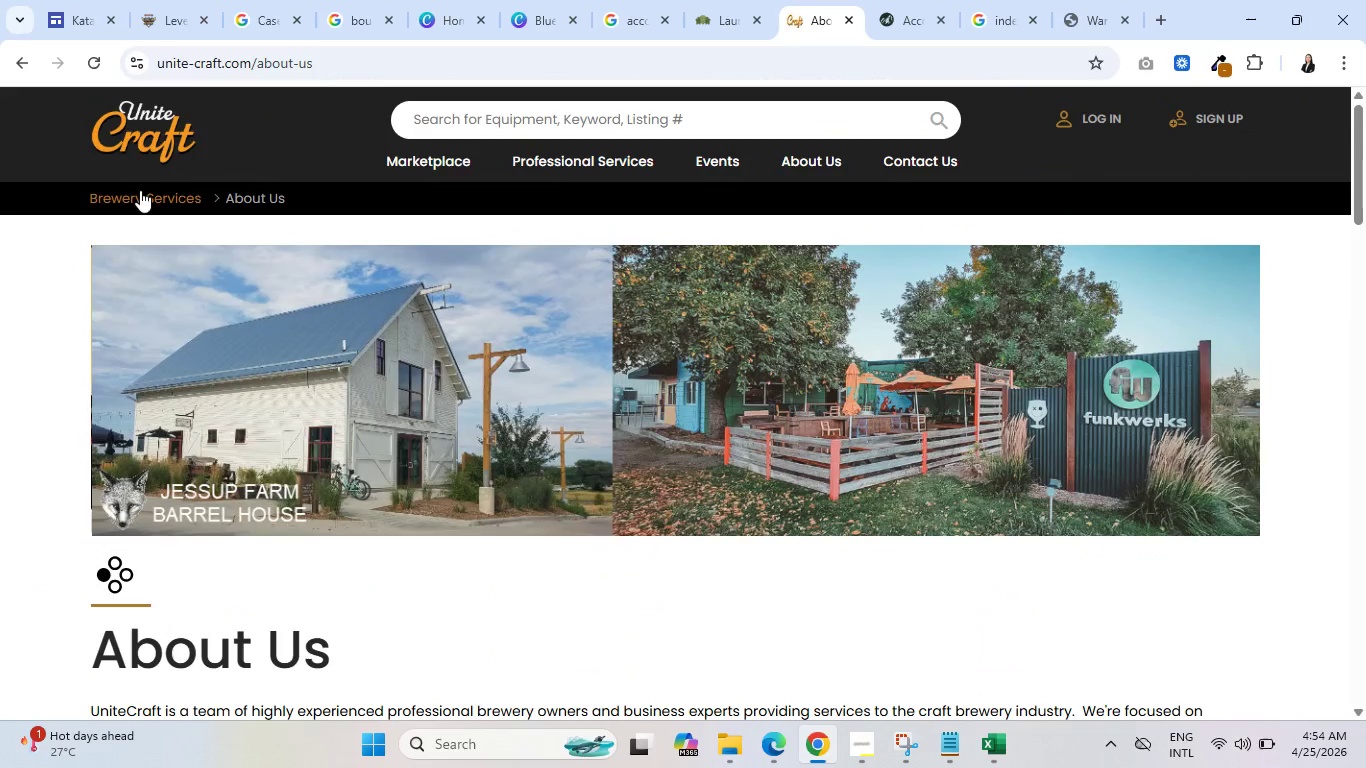 
mouse_move([610, 178])
 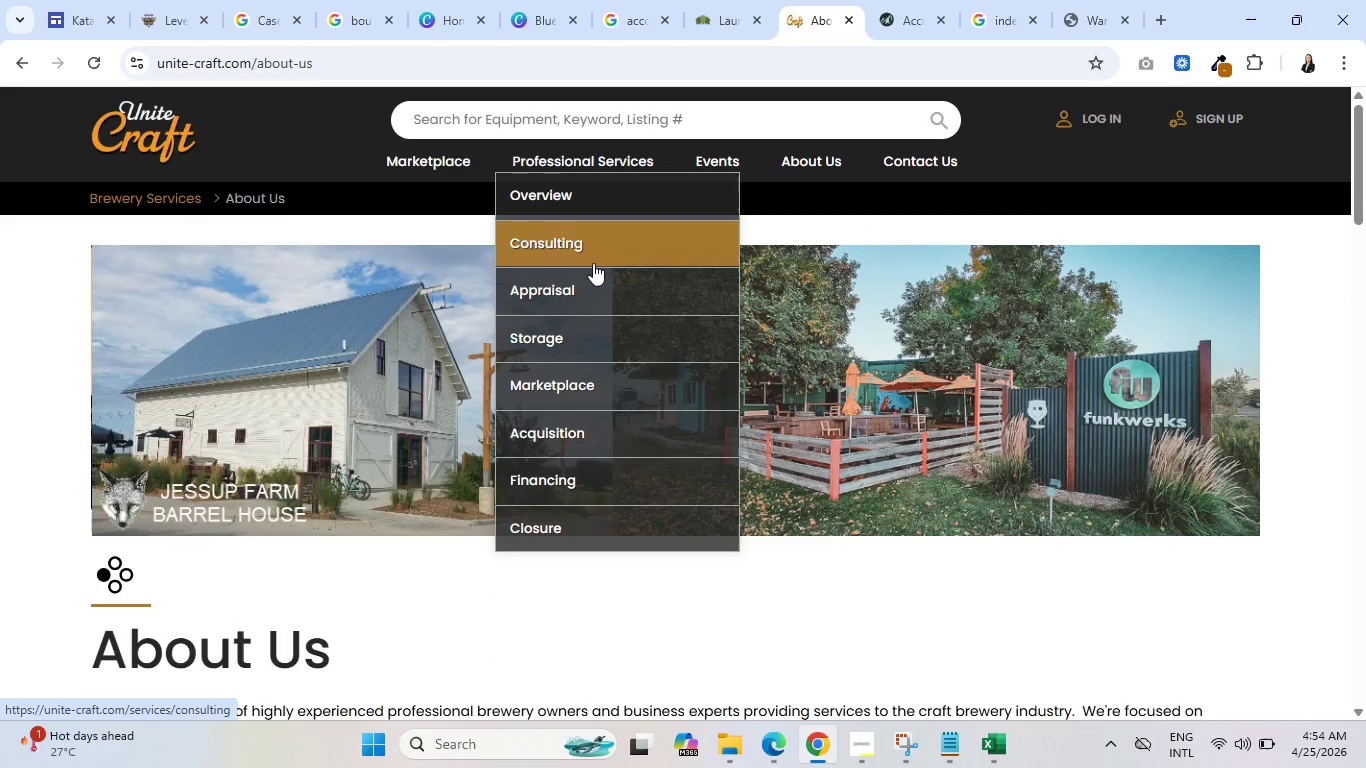 
left_click([585, 248])
 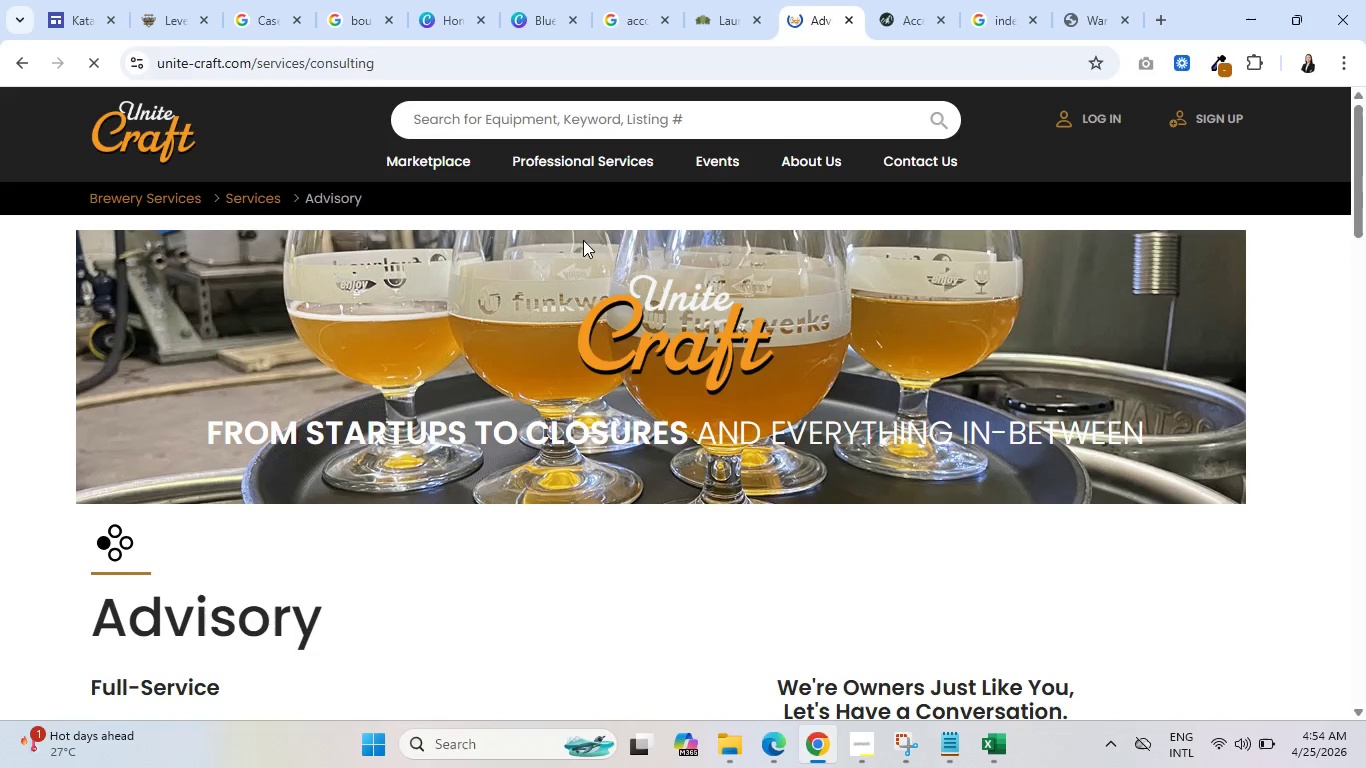 
left_click([899, 0])
 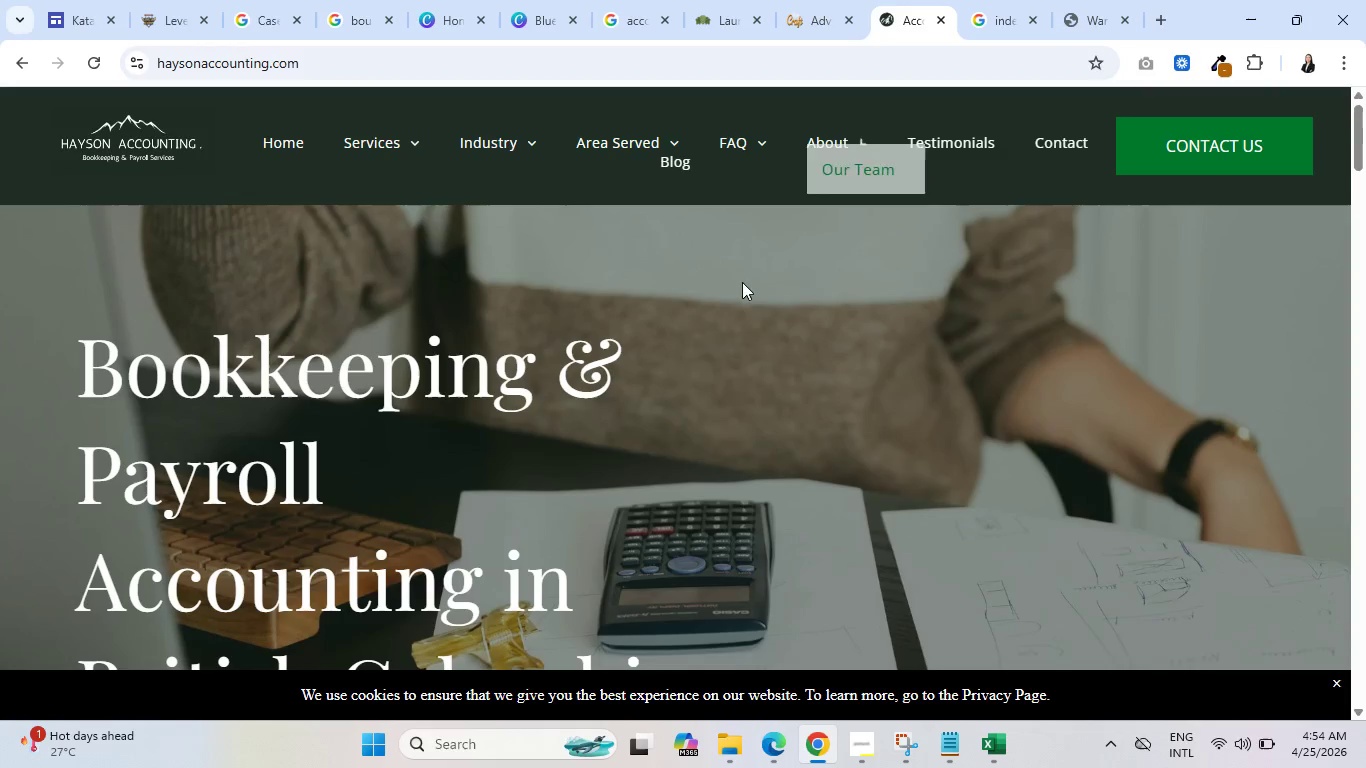 
scroll: coordinate [624, 469], scroll_direction: down, amount: 17.0
 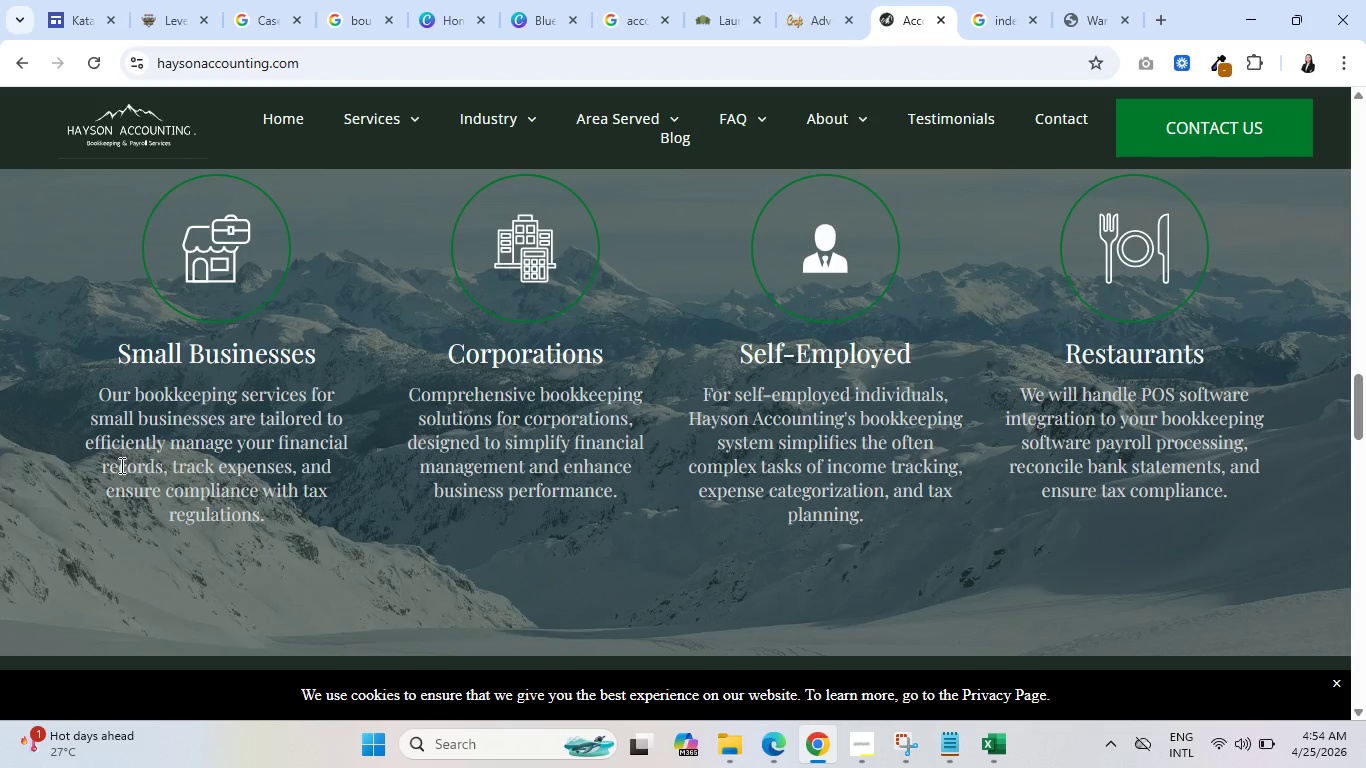 
wait(8.62)
 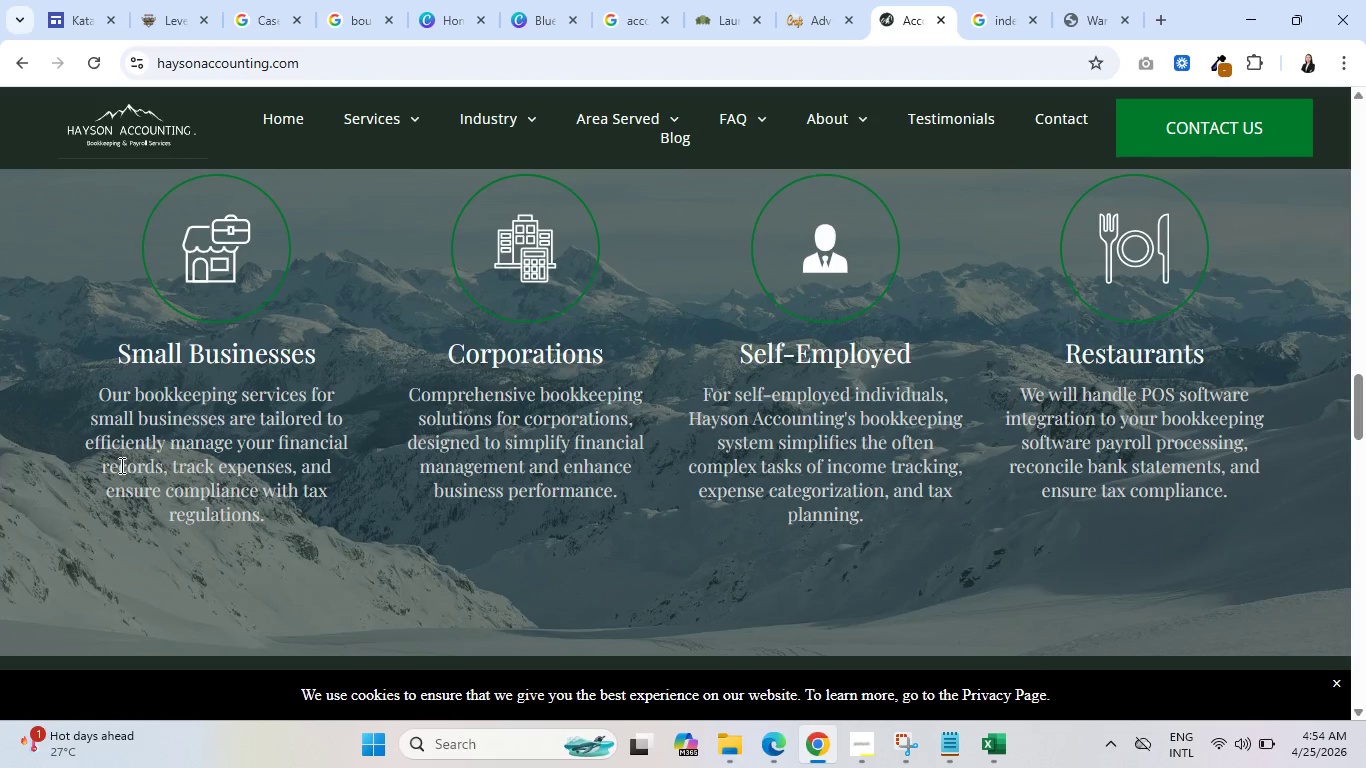 
scroll: coordinate [318, 536], scroll_direction: down, amount: 18.0
 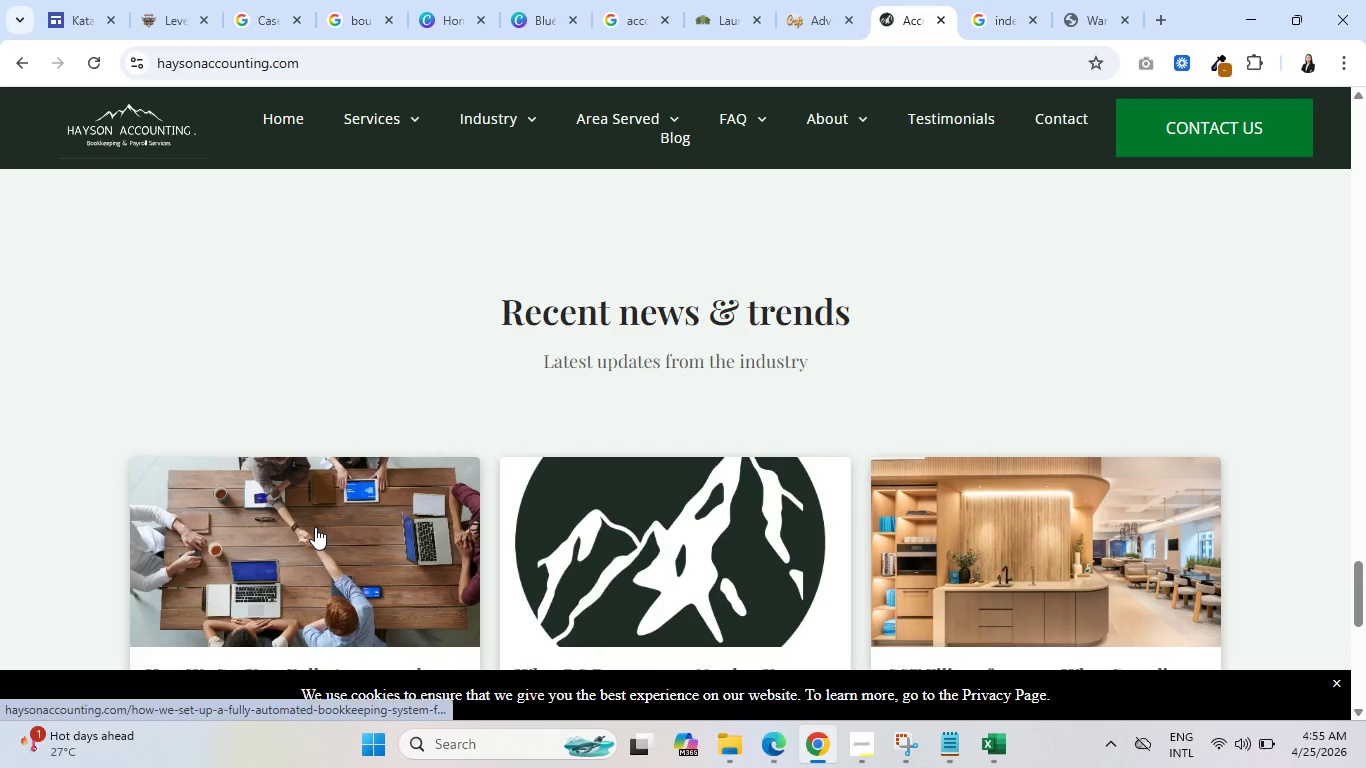 
scroll: coordinate [315, 527], scroll_direction: down, amount: 3.0
 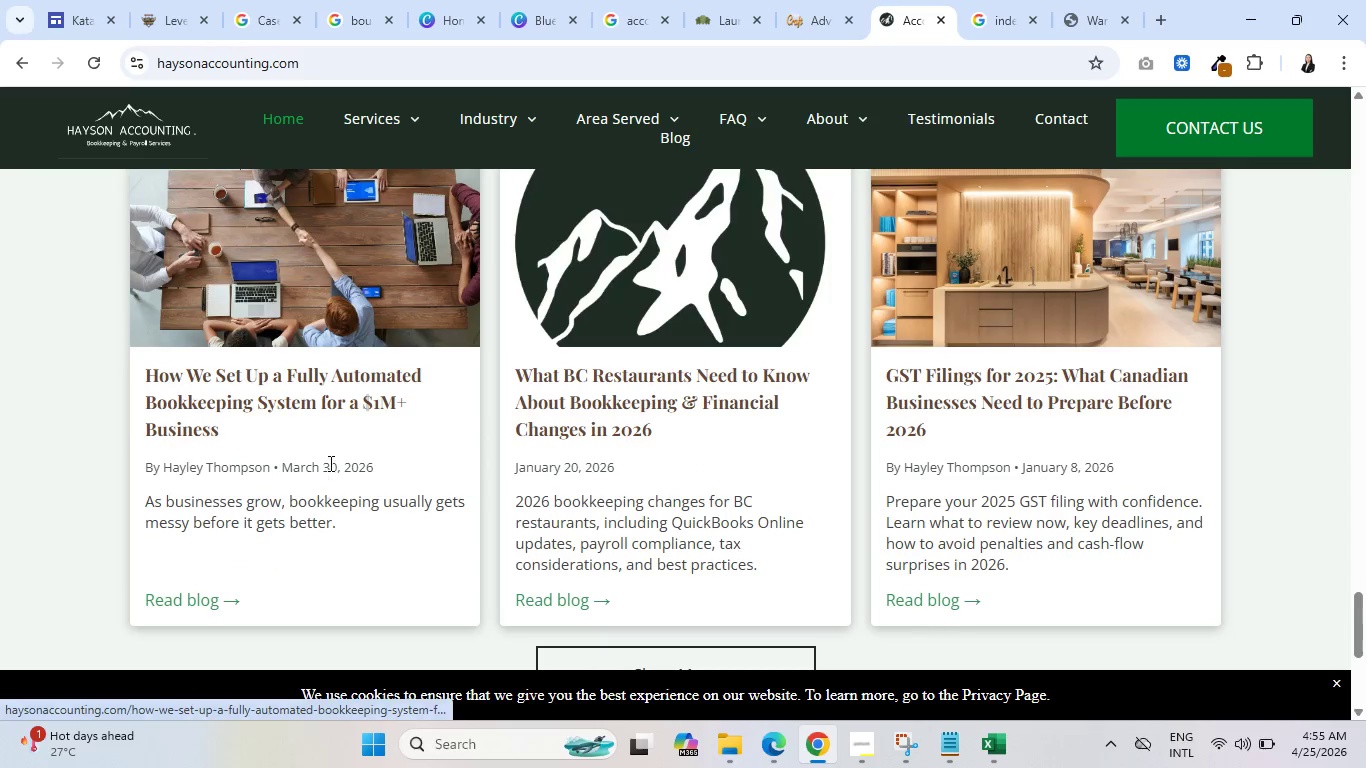 
scroll: coordinate [331, 462], scroll_direction: up, amount: 1.0
 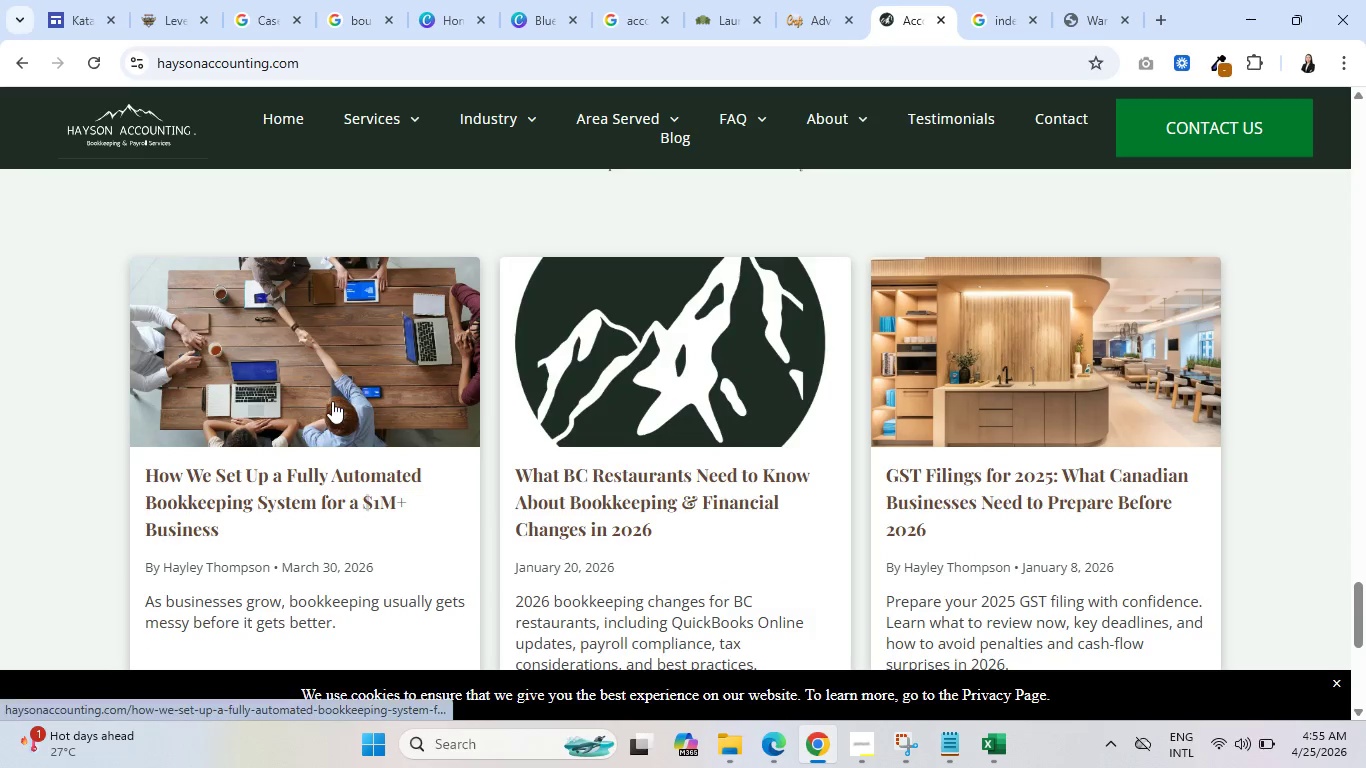 
scroll: coordinate [314, 441], scroll_direction: down, amount: 7.0
 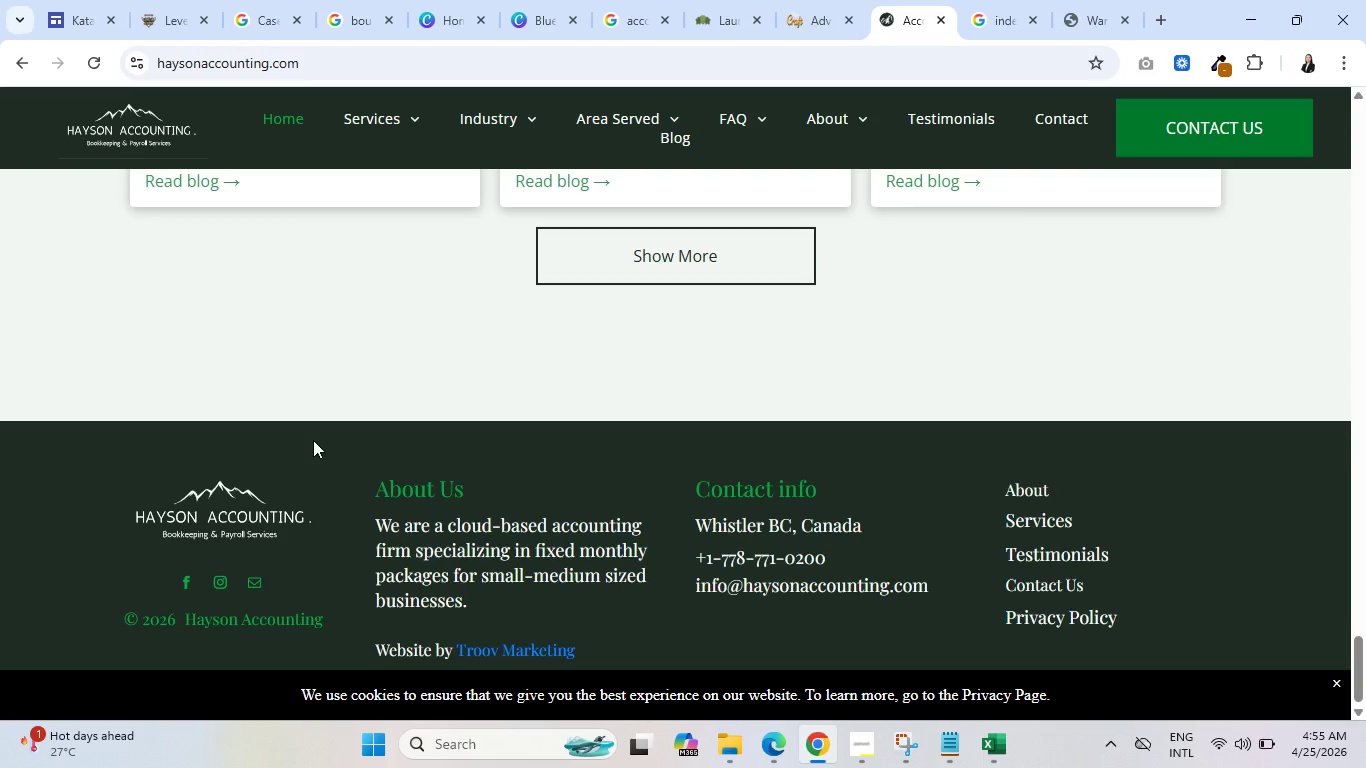 
wait(11.66)
 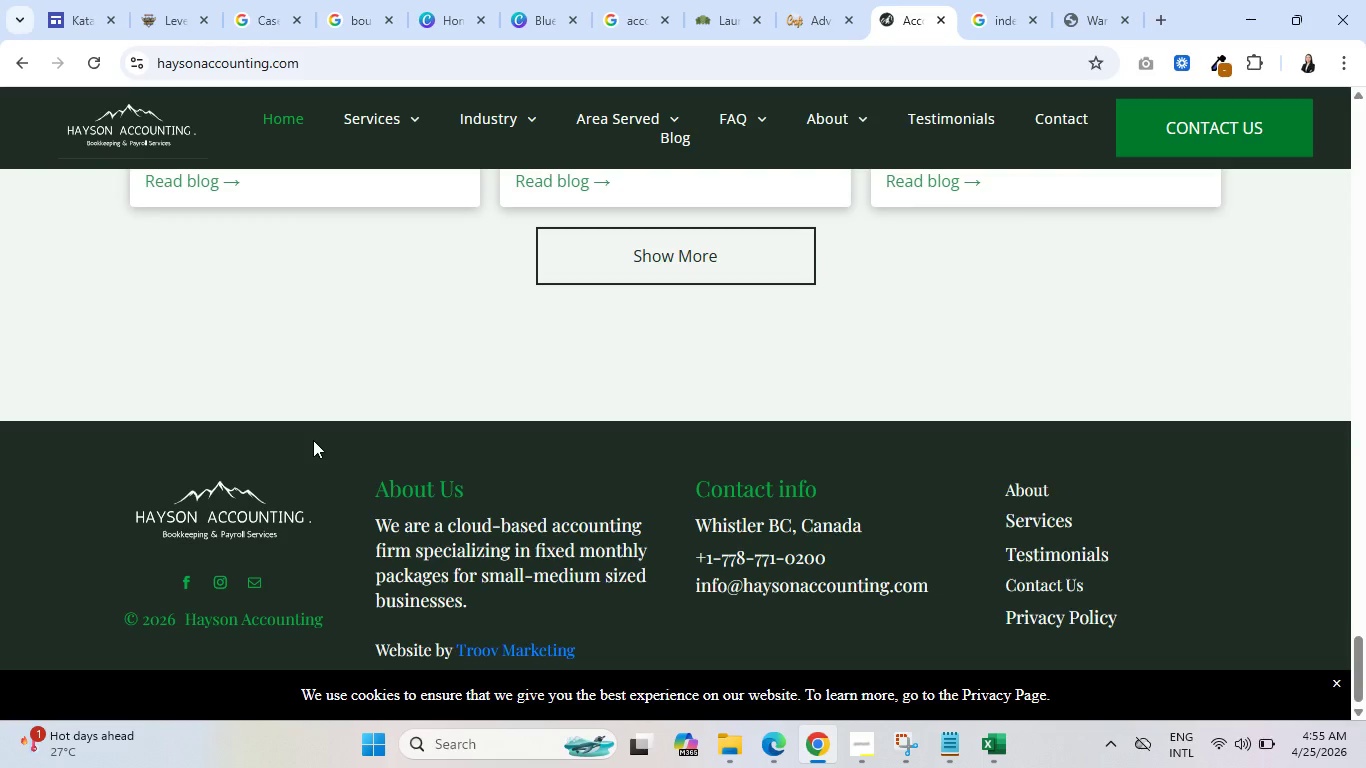 
scroll: coordinate [334, 512], scroll_direction: up, amount: 33.0
 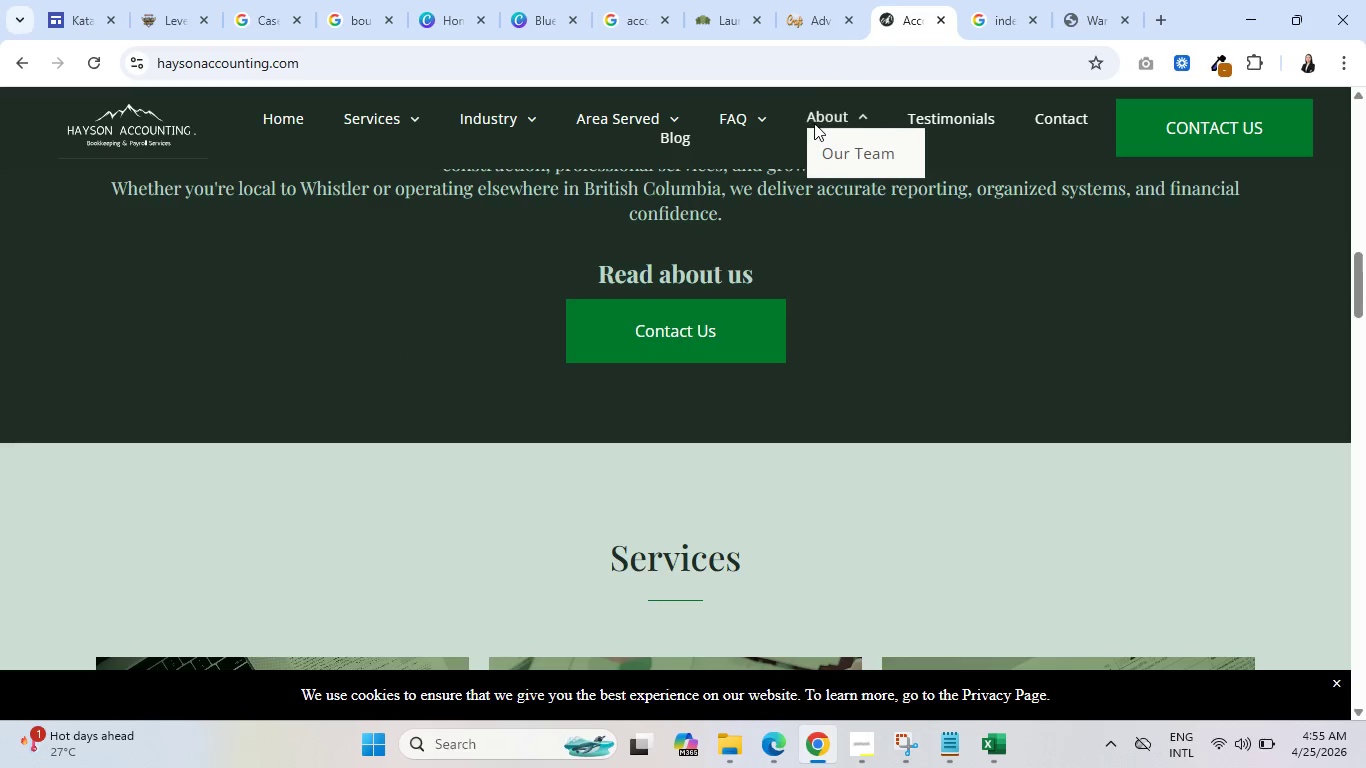 
left_click([961, 109])
 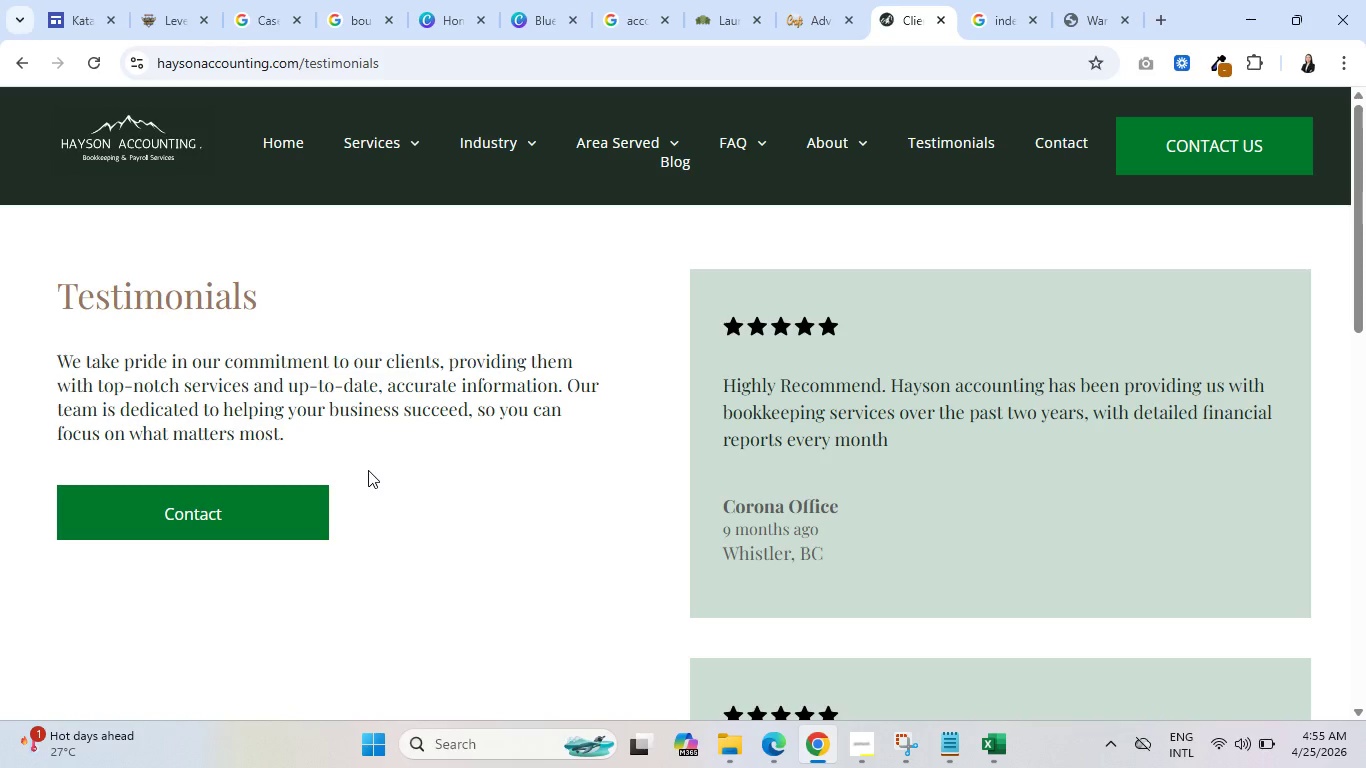 
wait(6.64)
 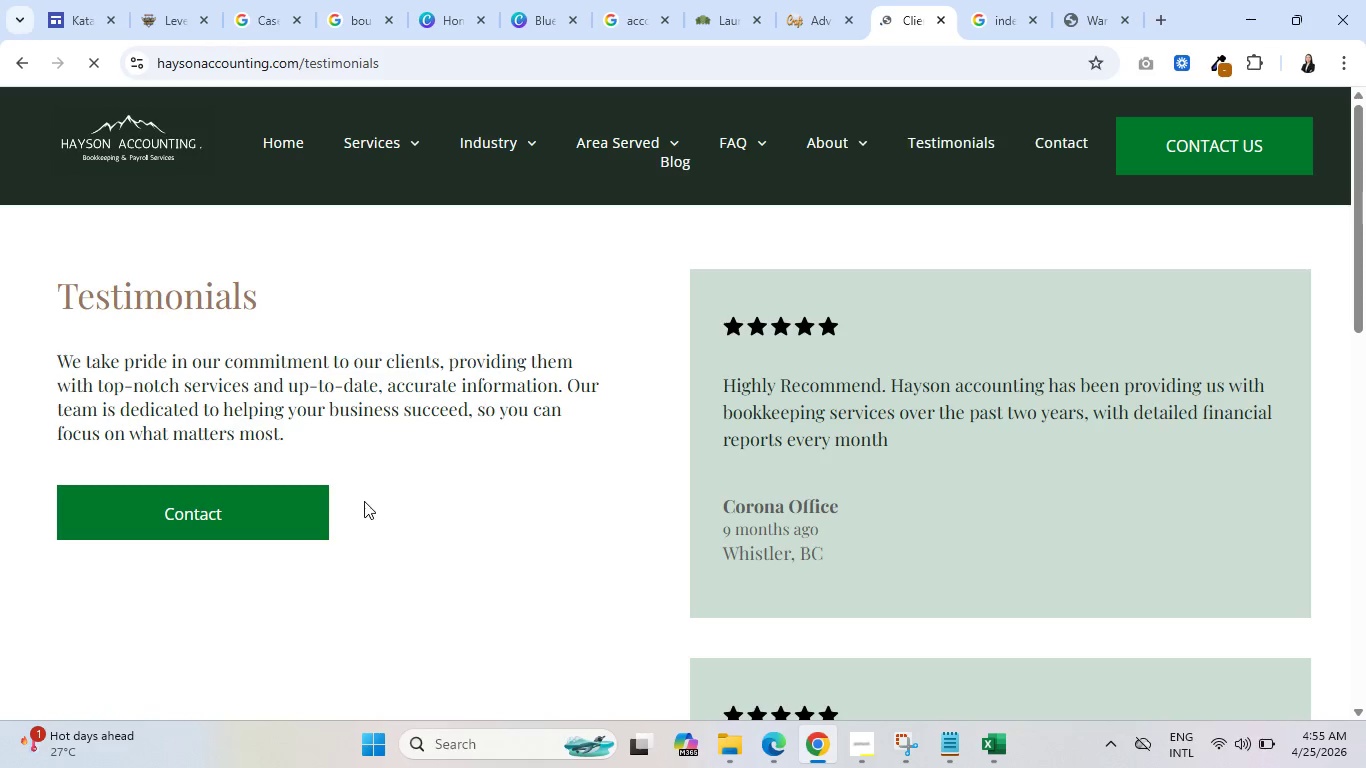 
scroll: coordinate [479, 457], scroll_direction: down, amount: 11.0
 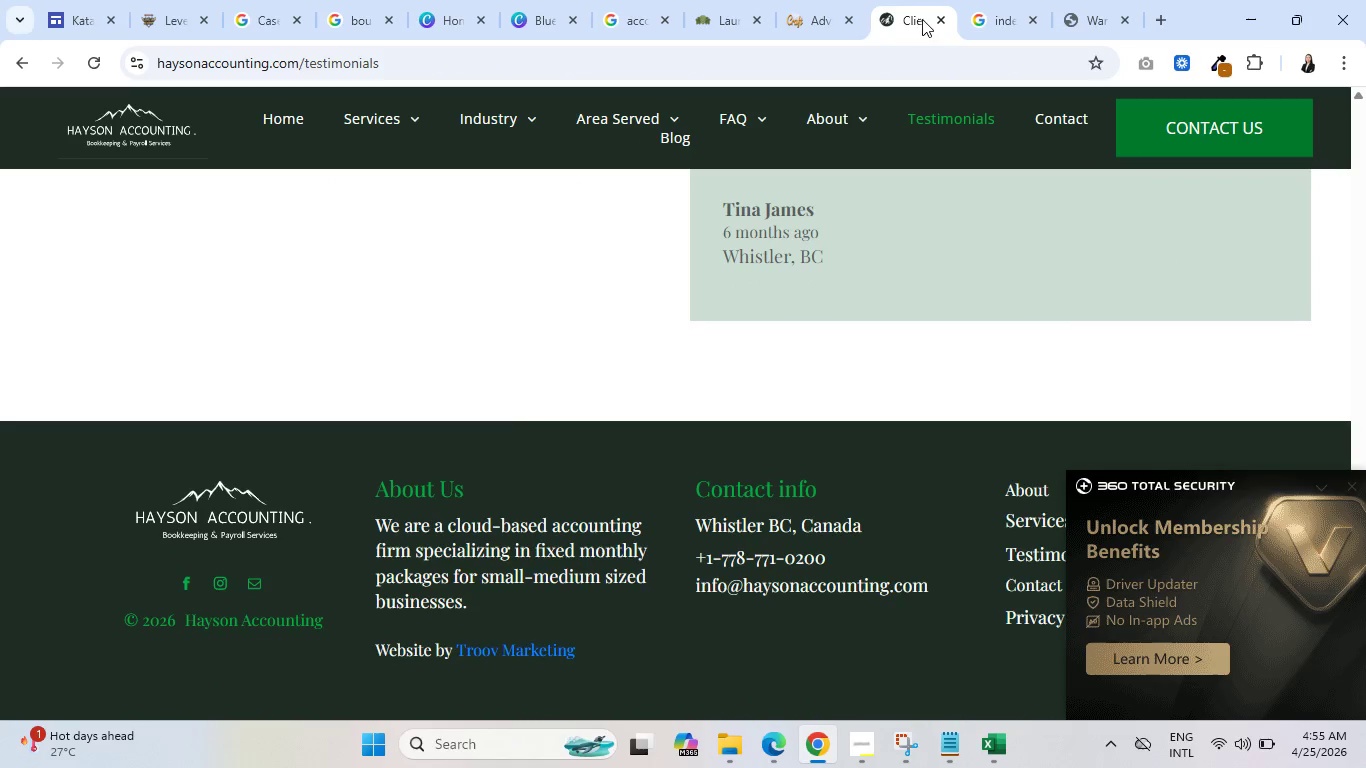 
left_click([939, 20])
 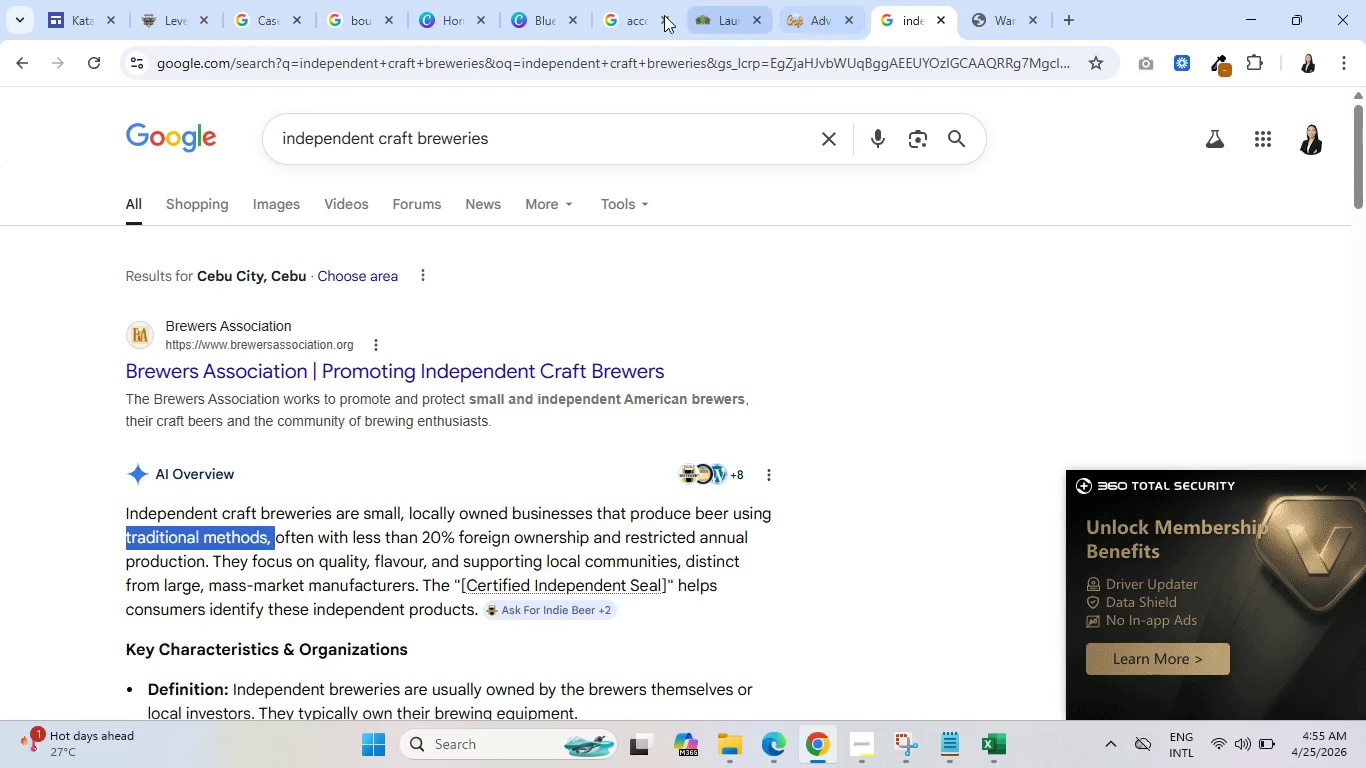 
left_click([640, 0])
 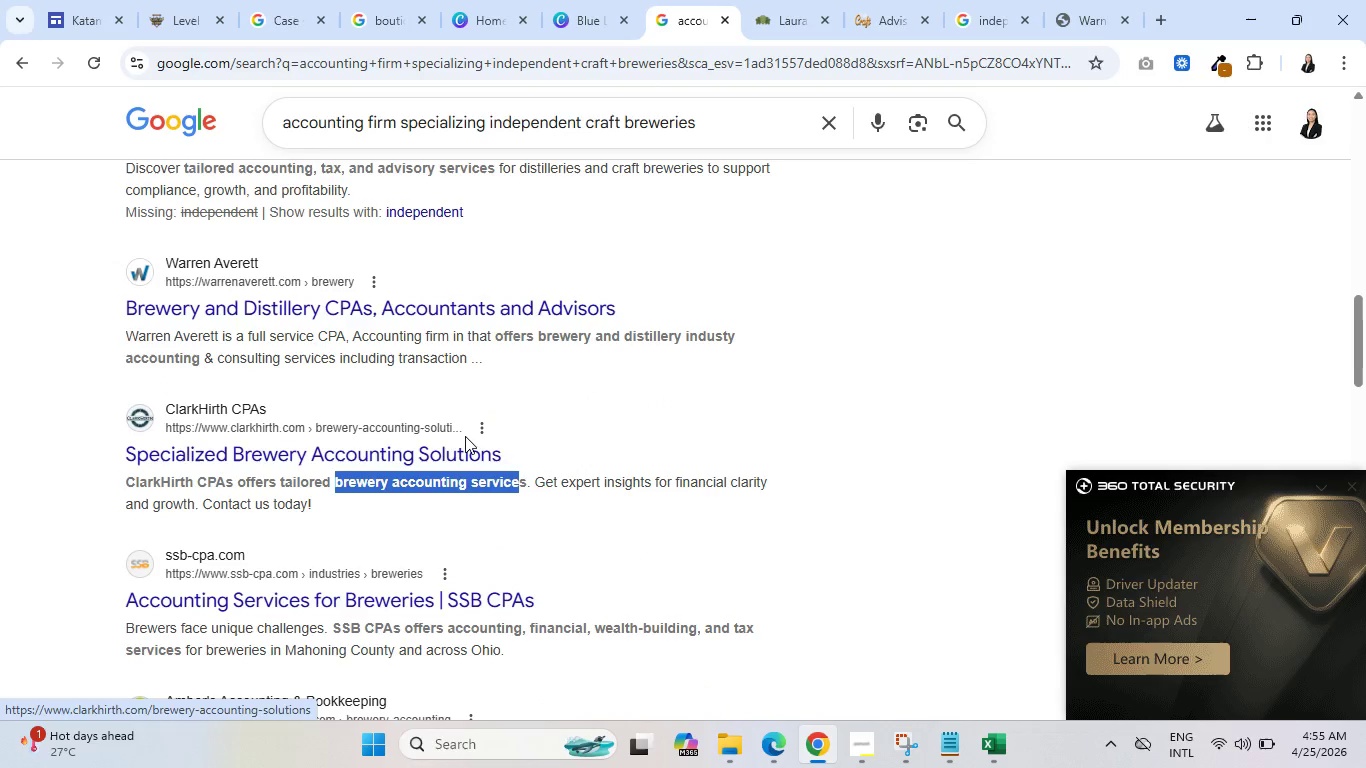 
scroll: coordinate [466, 435], scroll_direction: up, amount: 1.0
 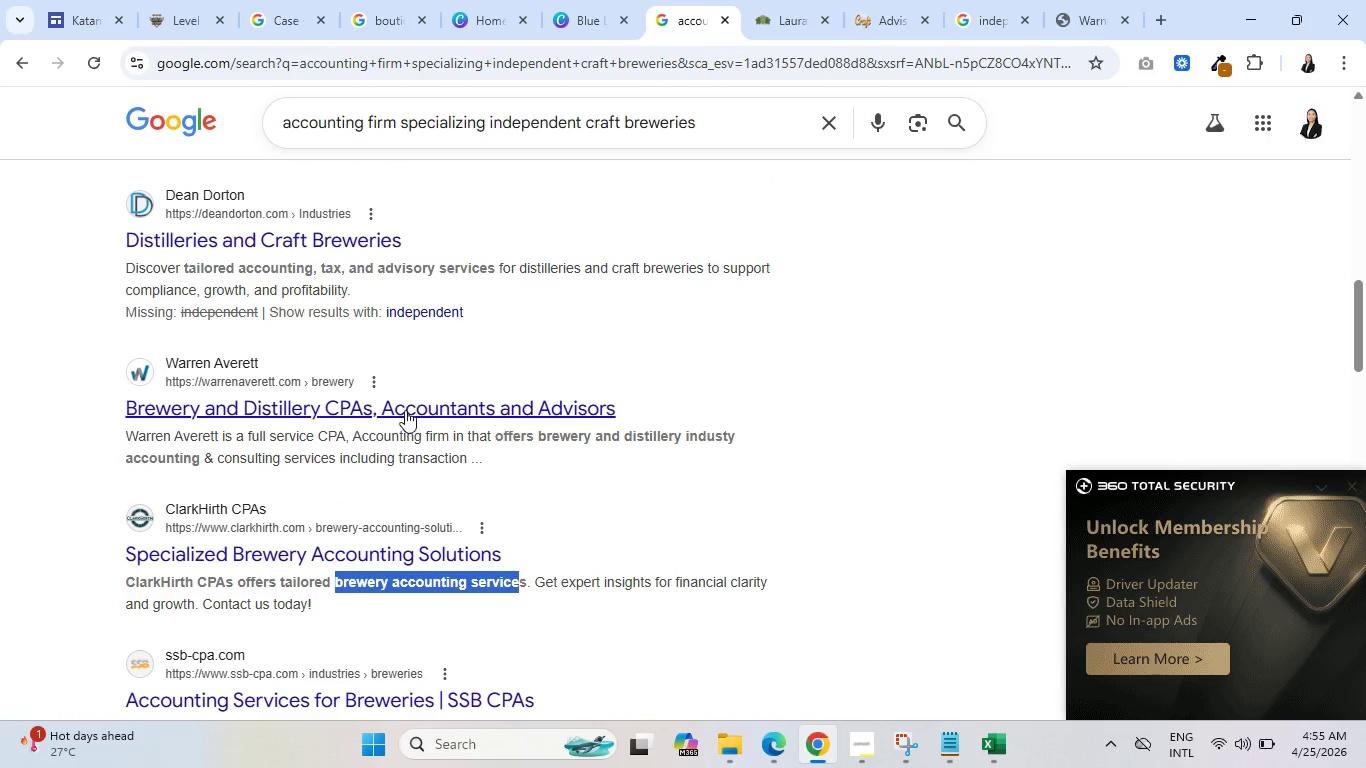 
right_click([405, 408])
 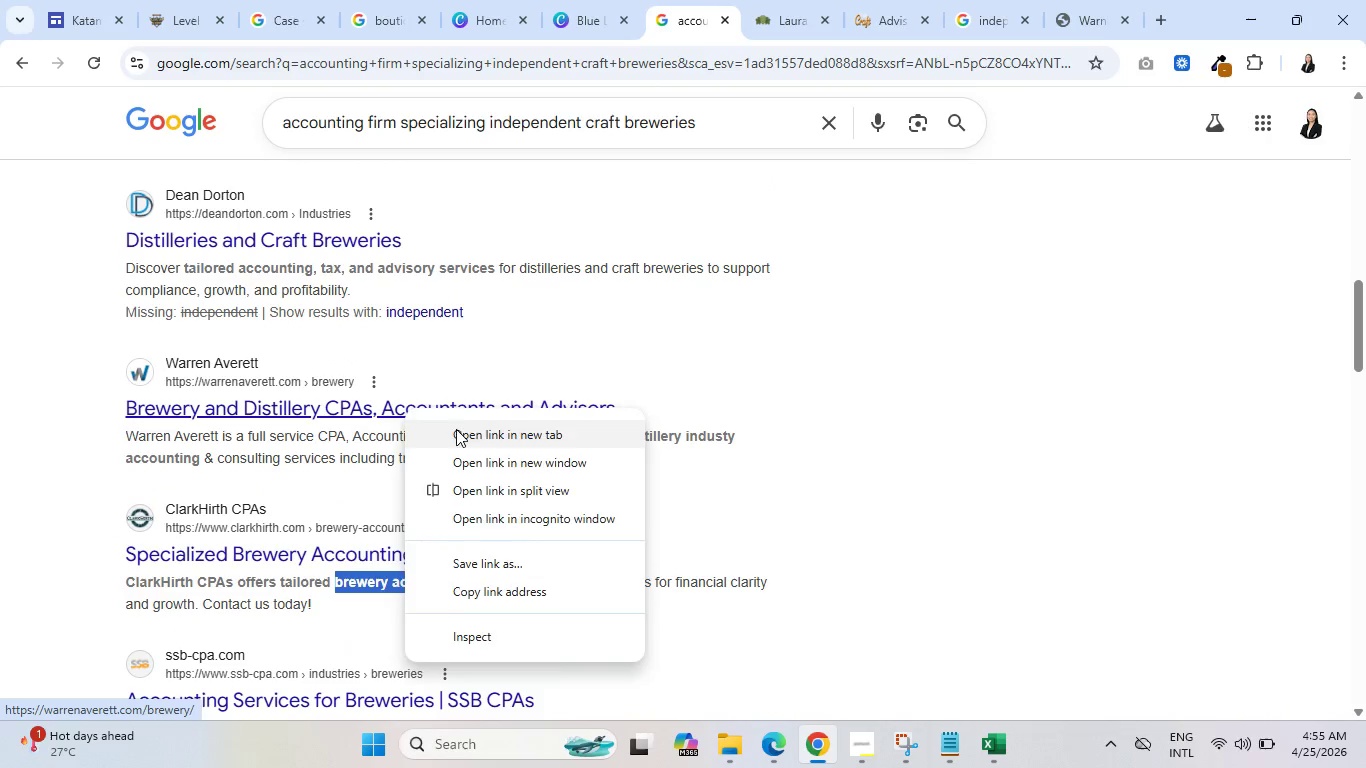 
left_click([463, 429])
 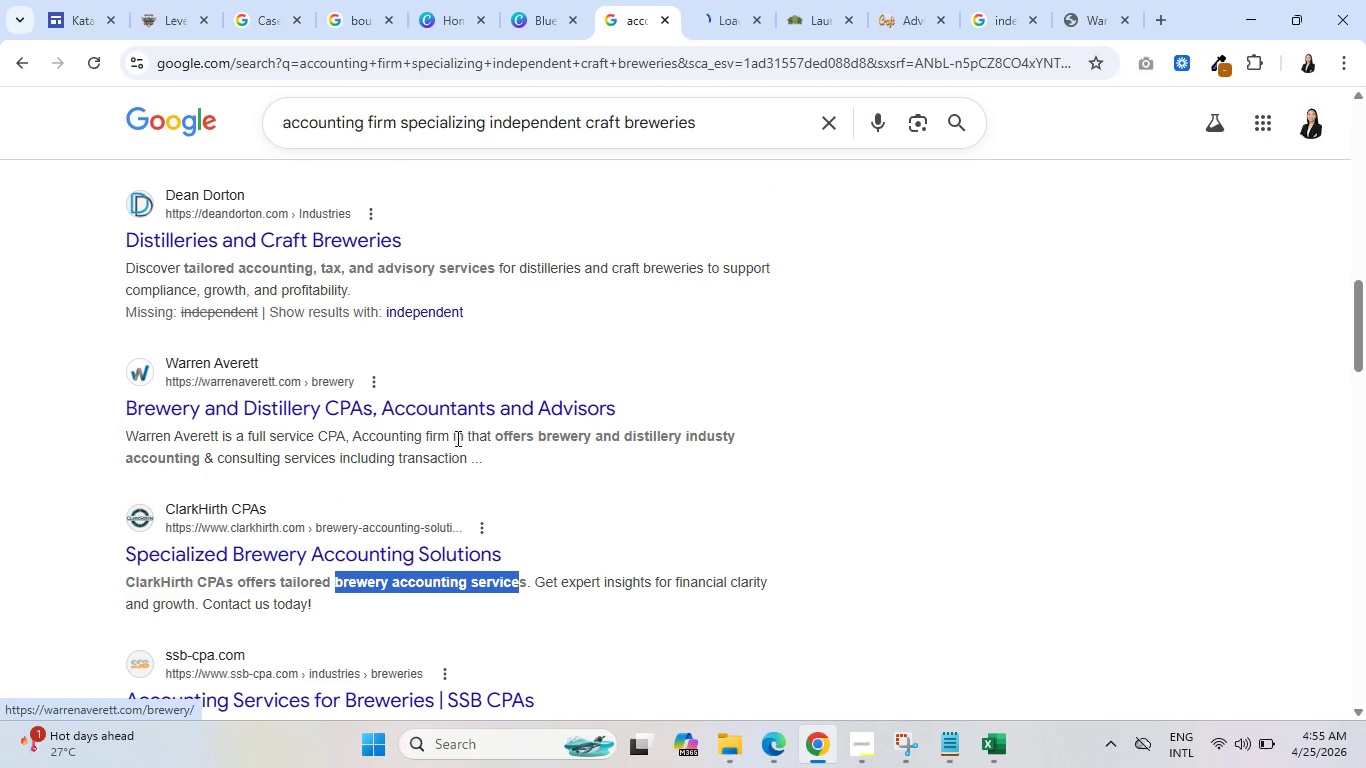 
scroll: coordinate [454, 441], scroll_direction: up, amount: 4.0
 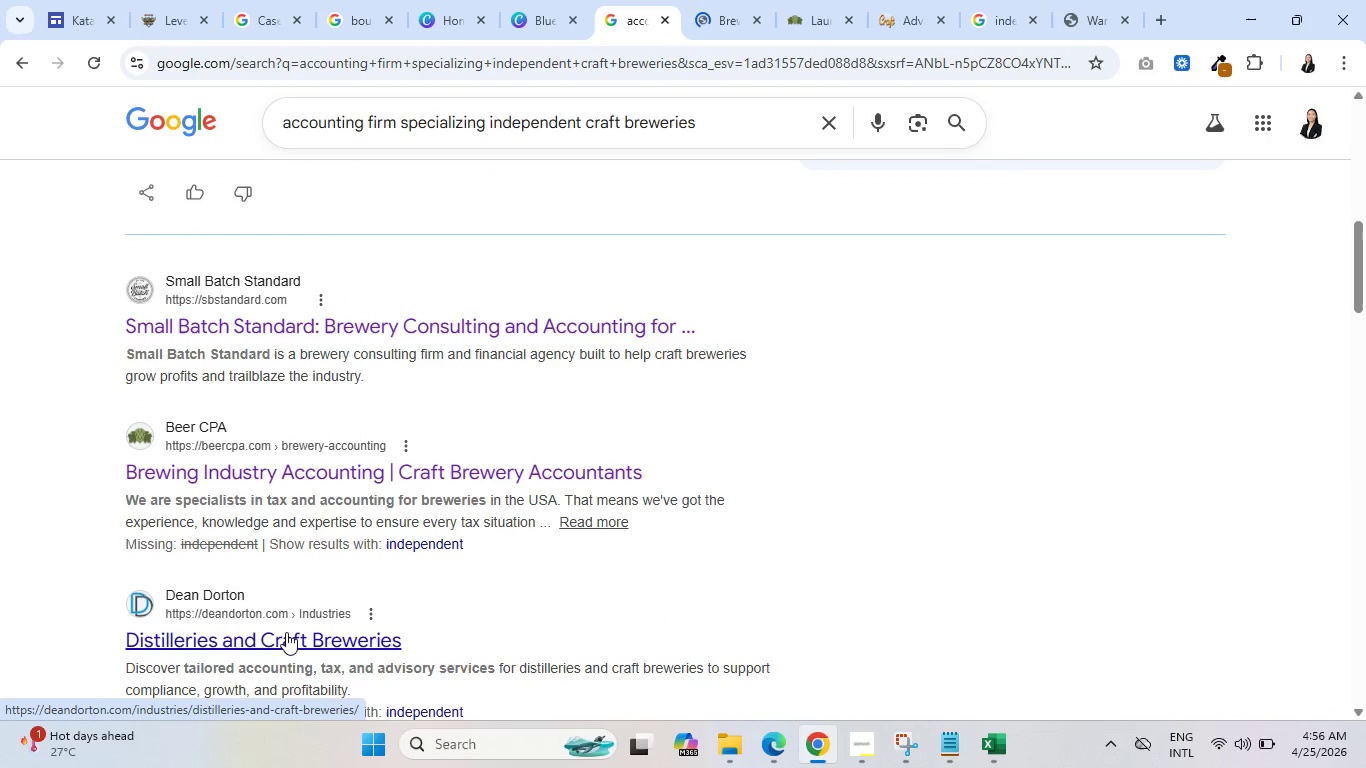 
left_click([376, 401])
 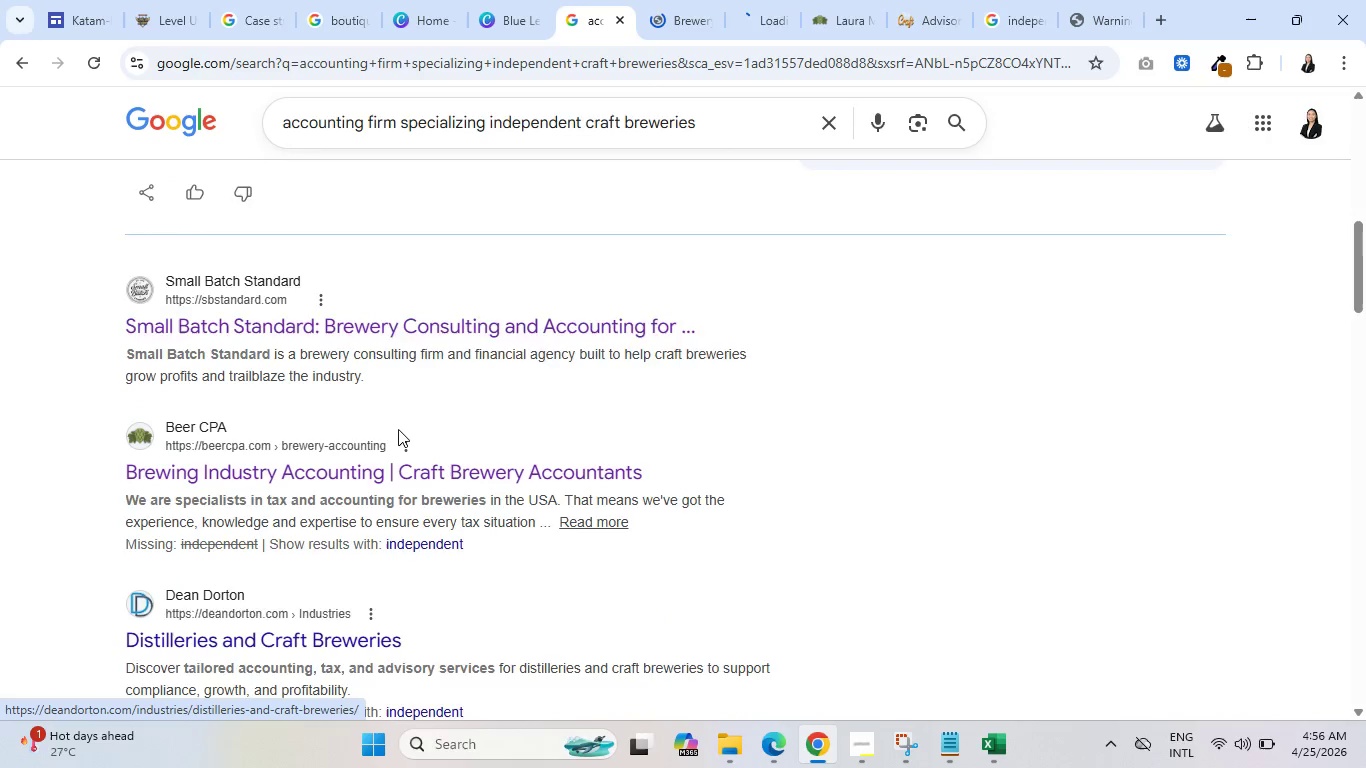 
scroll: coordinate [398, 429], scroll_direction: up, amount: 5.0
 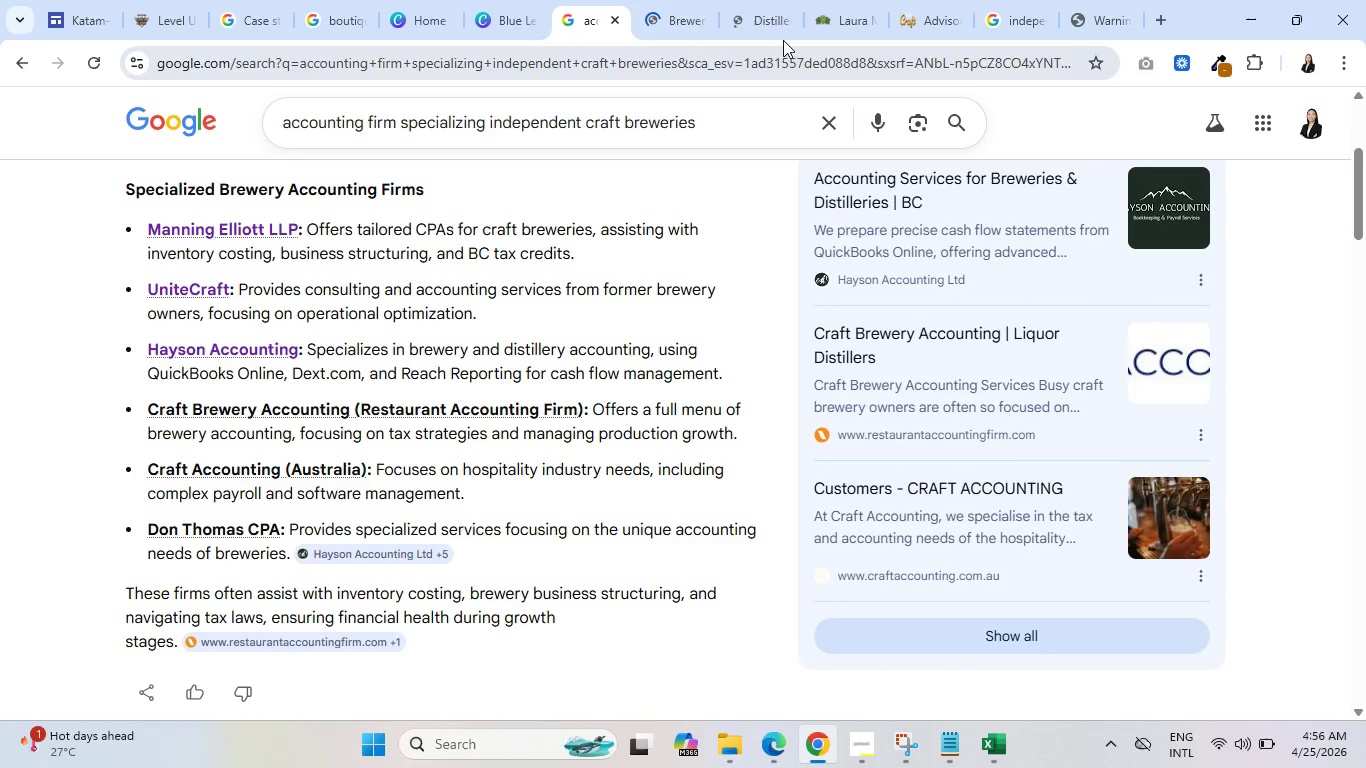 
left_click([673, 0])
 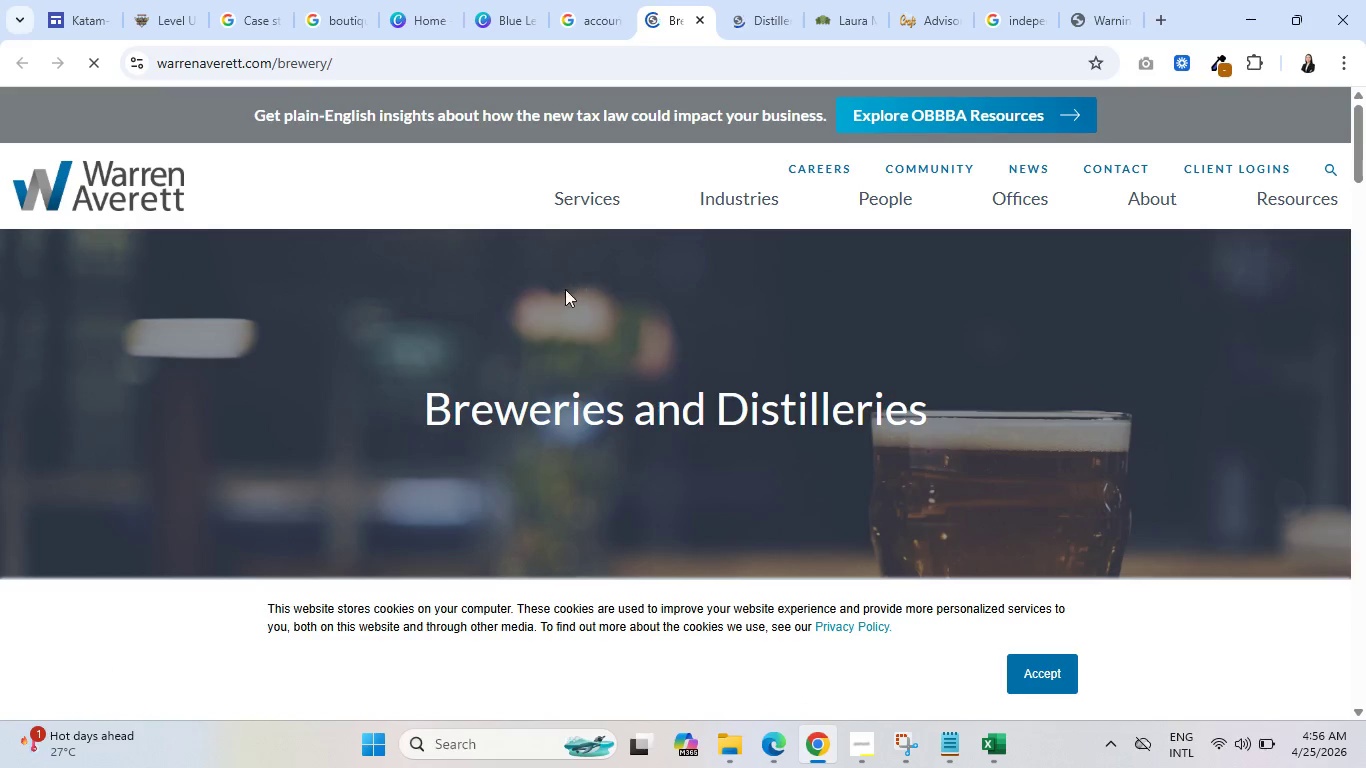 
scroll: coordinate [488, 392], scroll_direction: down, amount: 2.0
 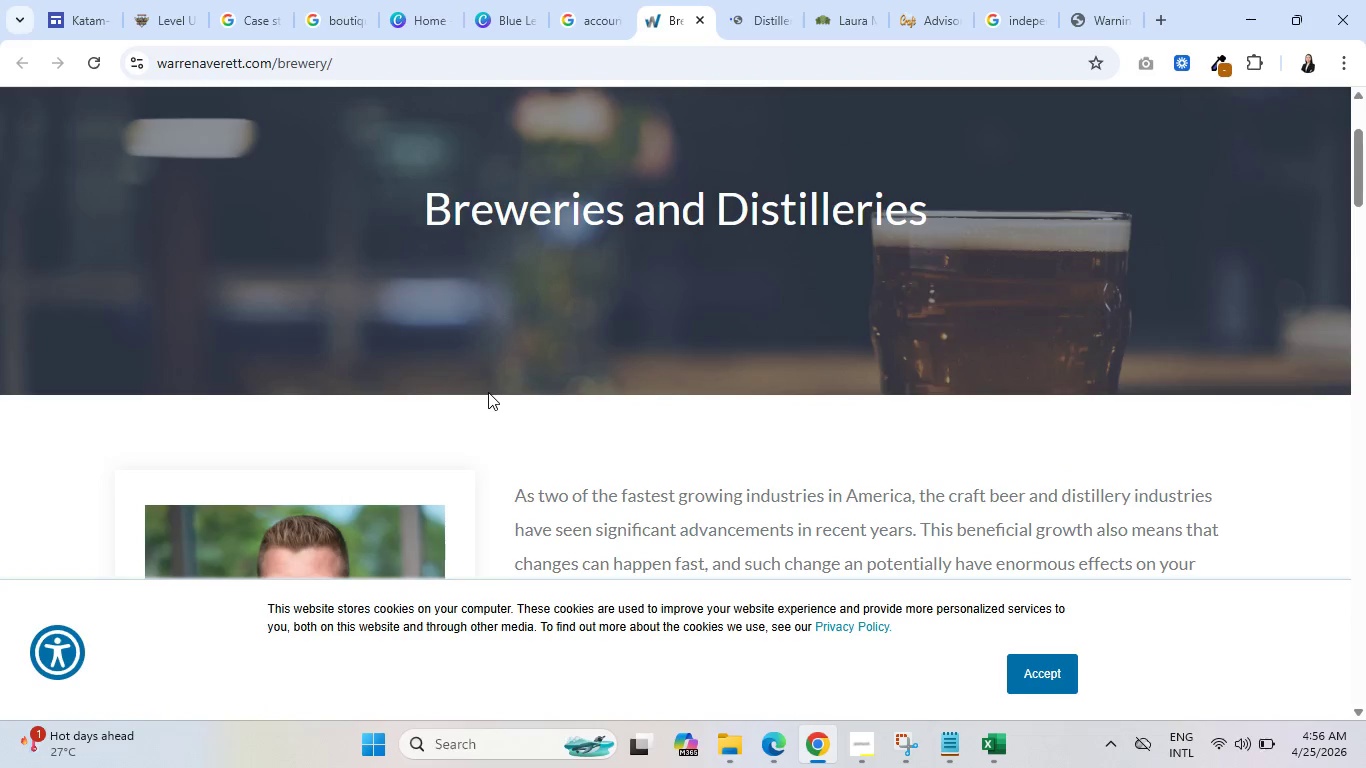 
scroll: coordinate [487, 397], scroll_direction: up, amount: 2.0
 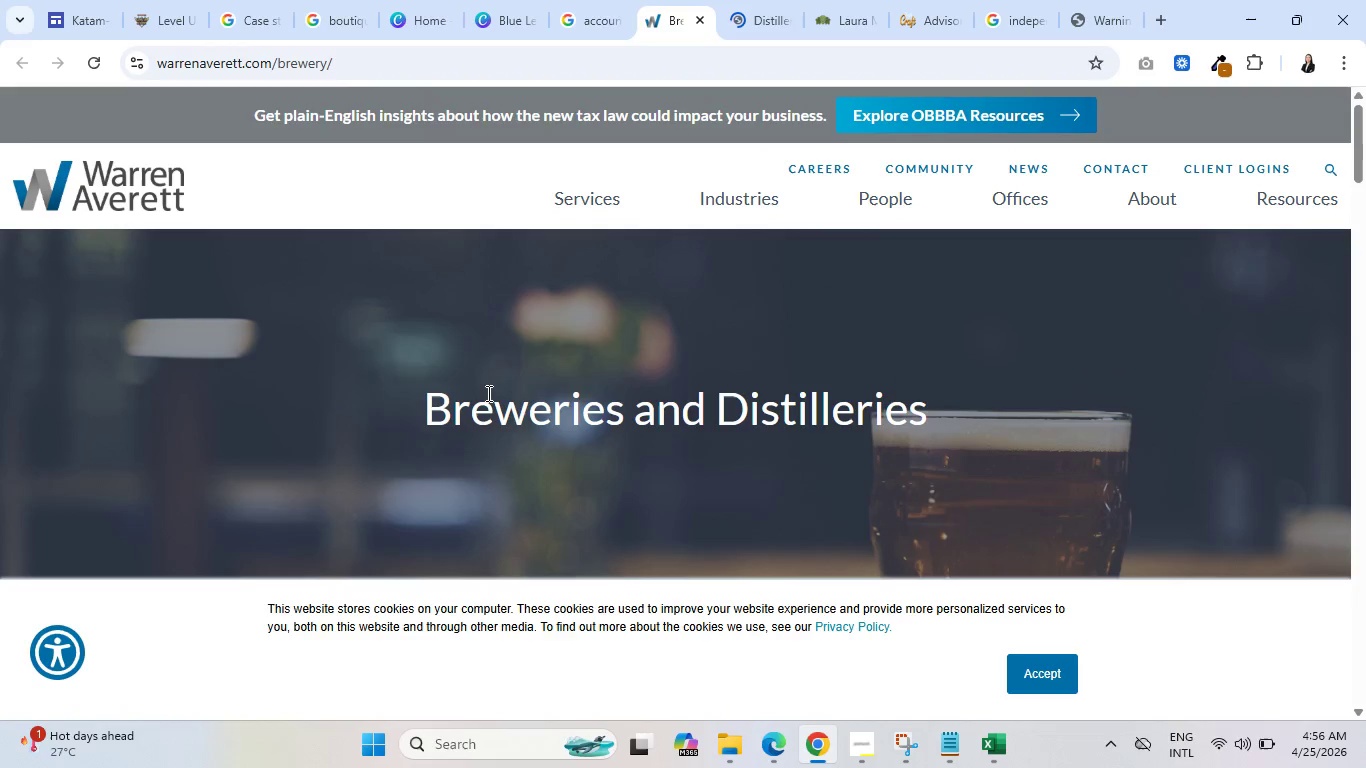 
scroll: coordinate [487, 393], scroll_direction: down, amount: 4.0
 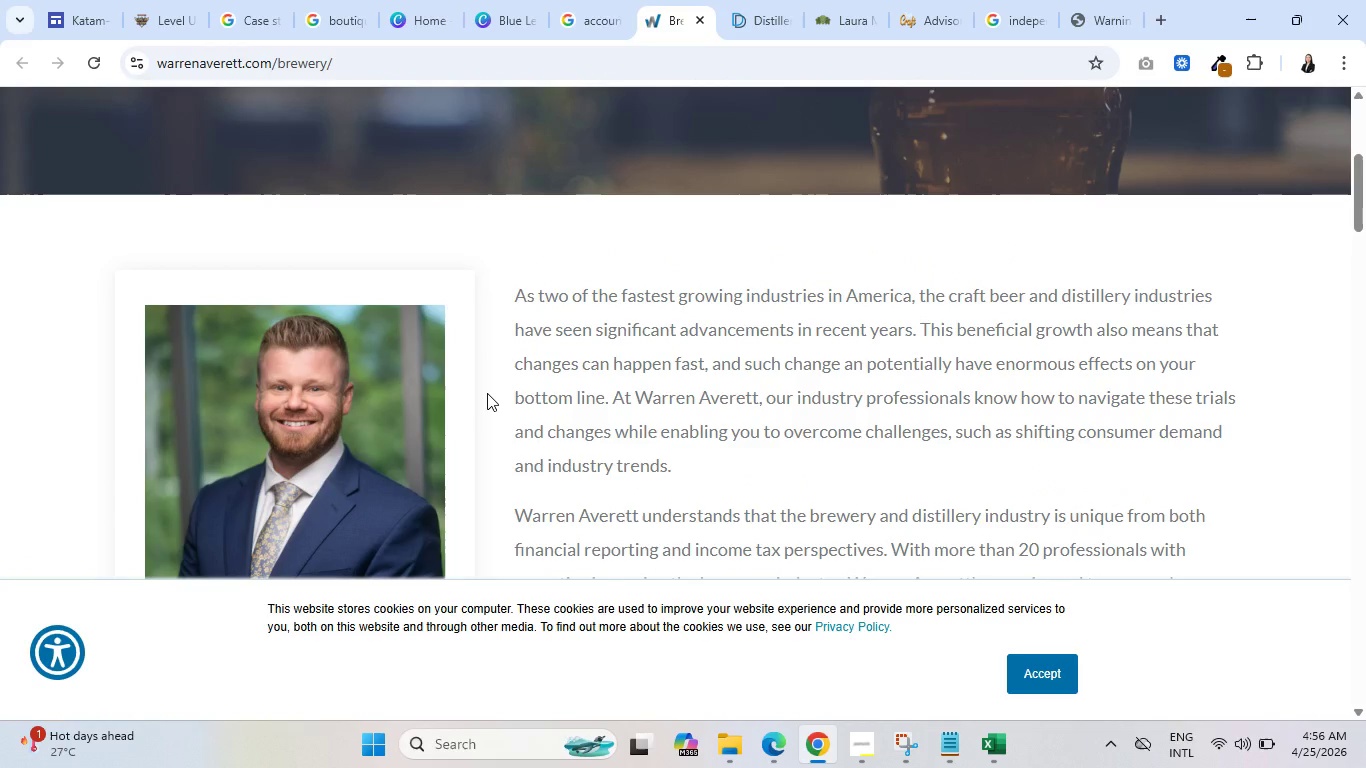 
wait(8.22)
 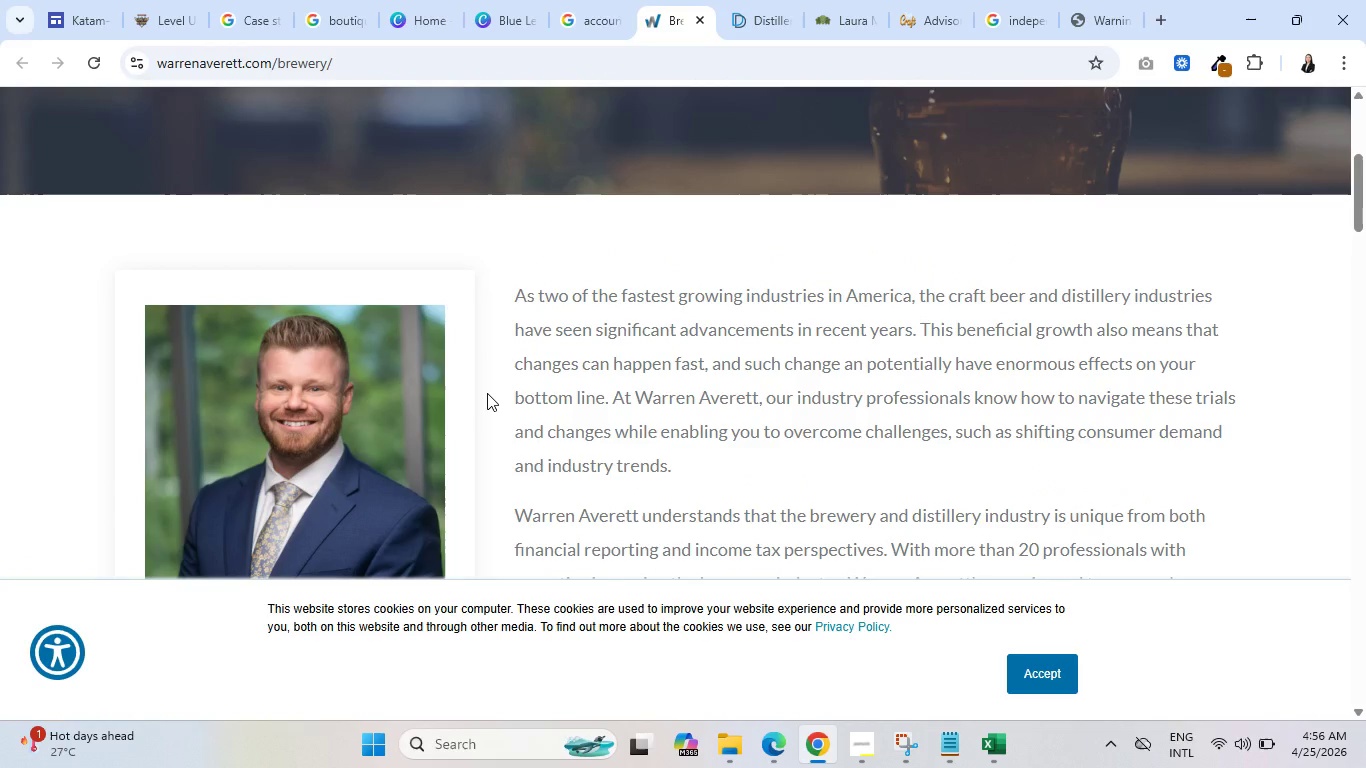 
scroll: coordinate [365, 453], scroll_direction: down, amount: 5.0
 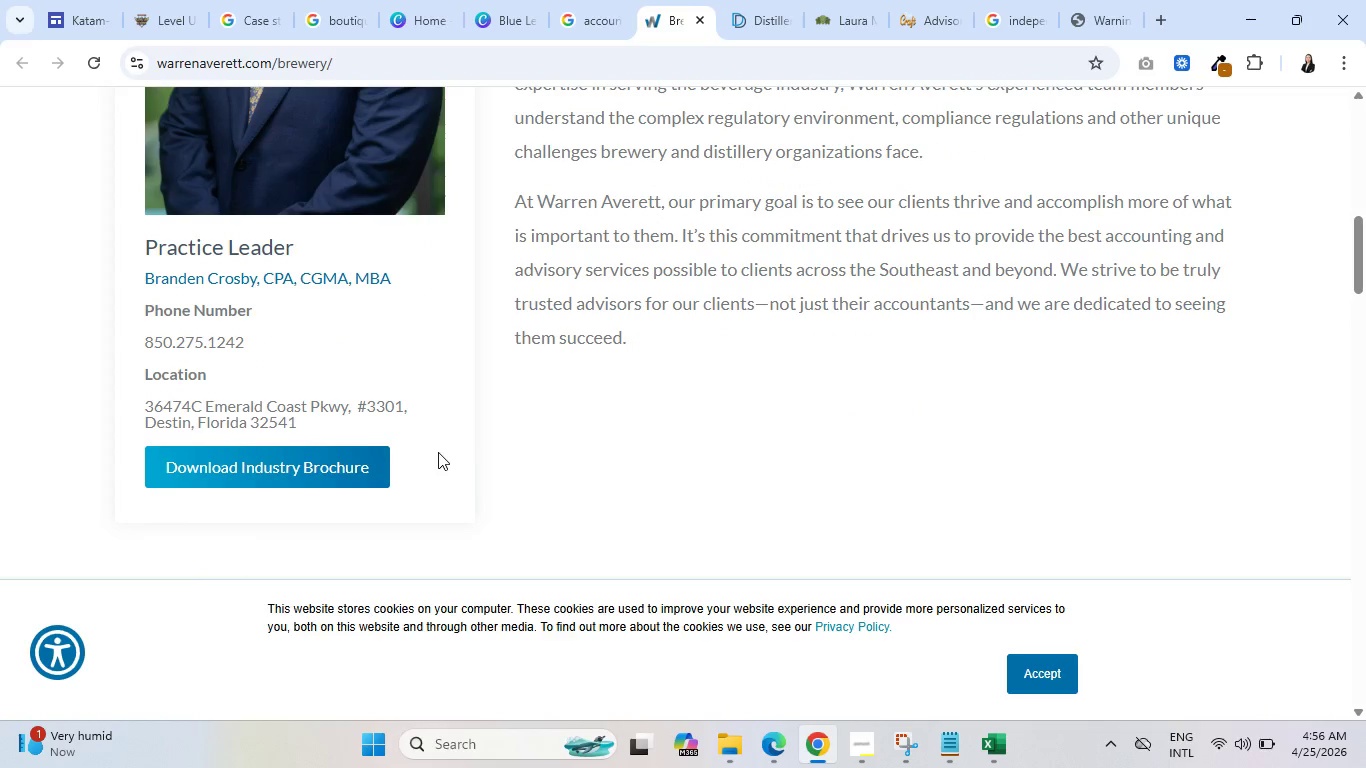 
scroll: coordinate [438, 450], scroll_direction: up, amount: 3.0
 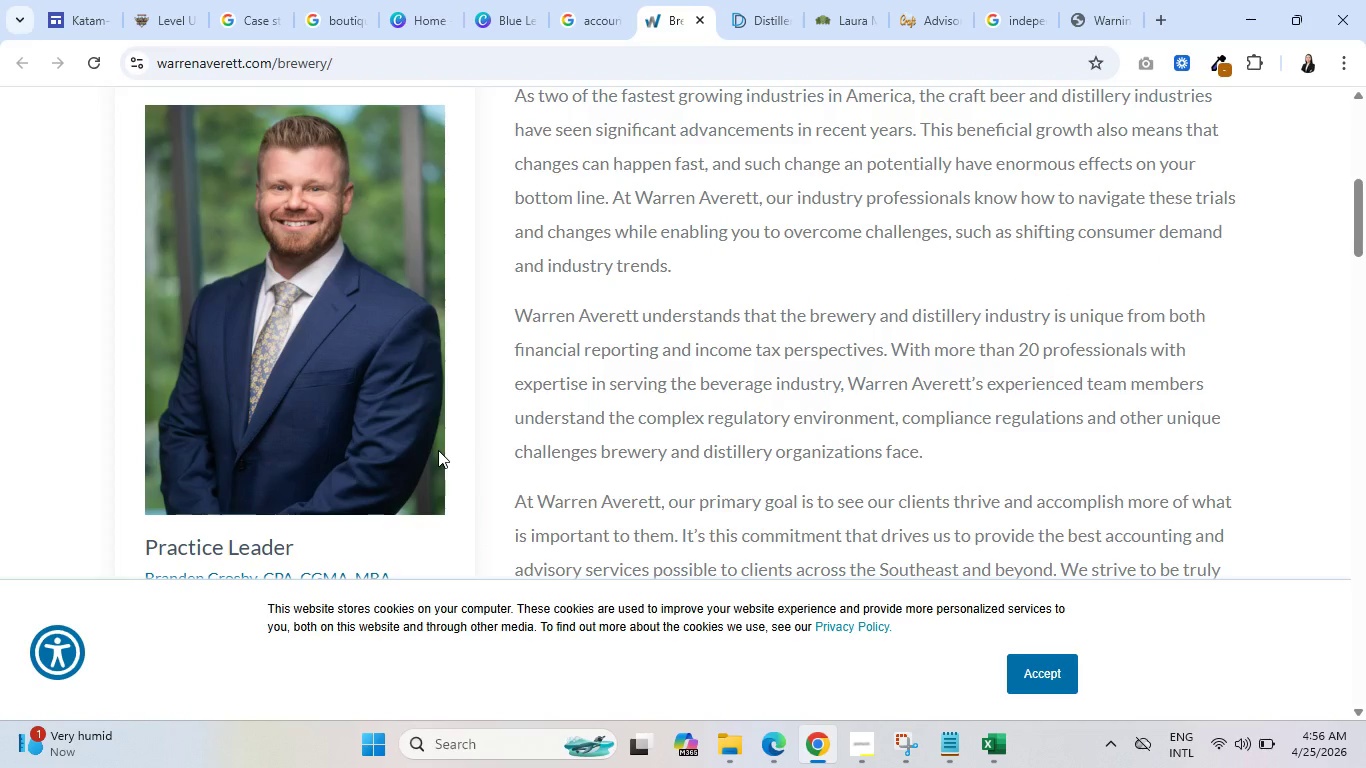 
scroll: coordinate [956, 351], scroll_direction: down, amount: 7.0
 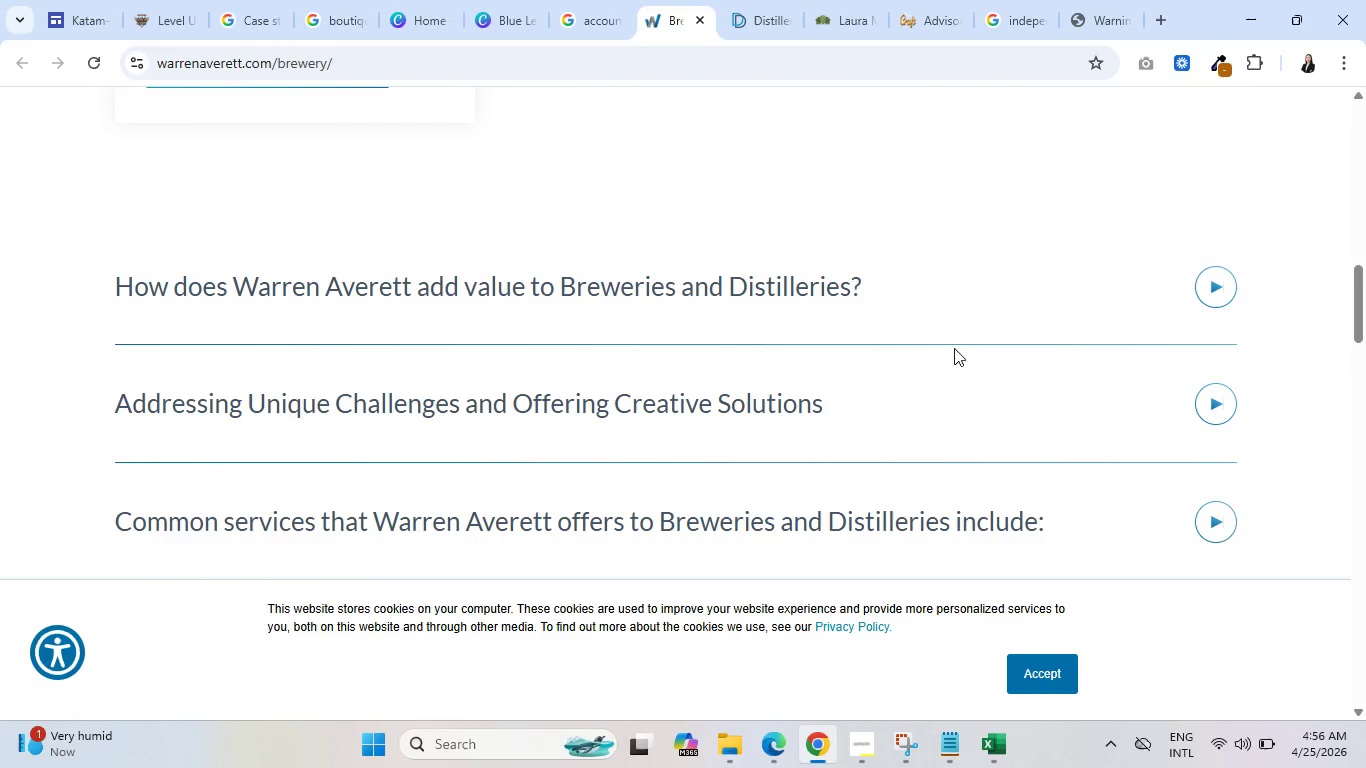 
left_click_drag(start_coordinate=[1223, 281], to_coordinate=[1214, 294])
 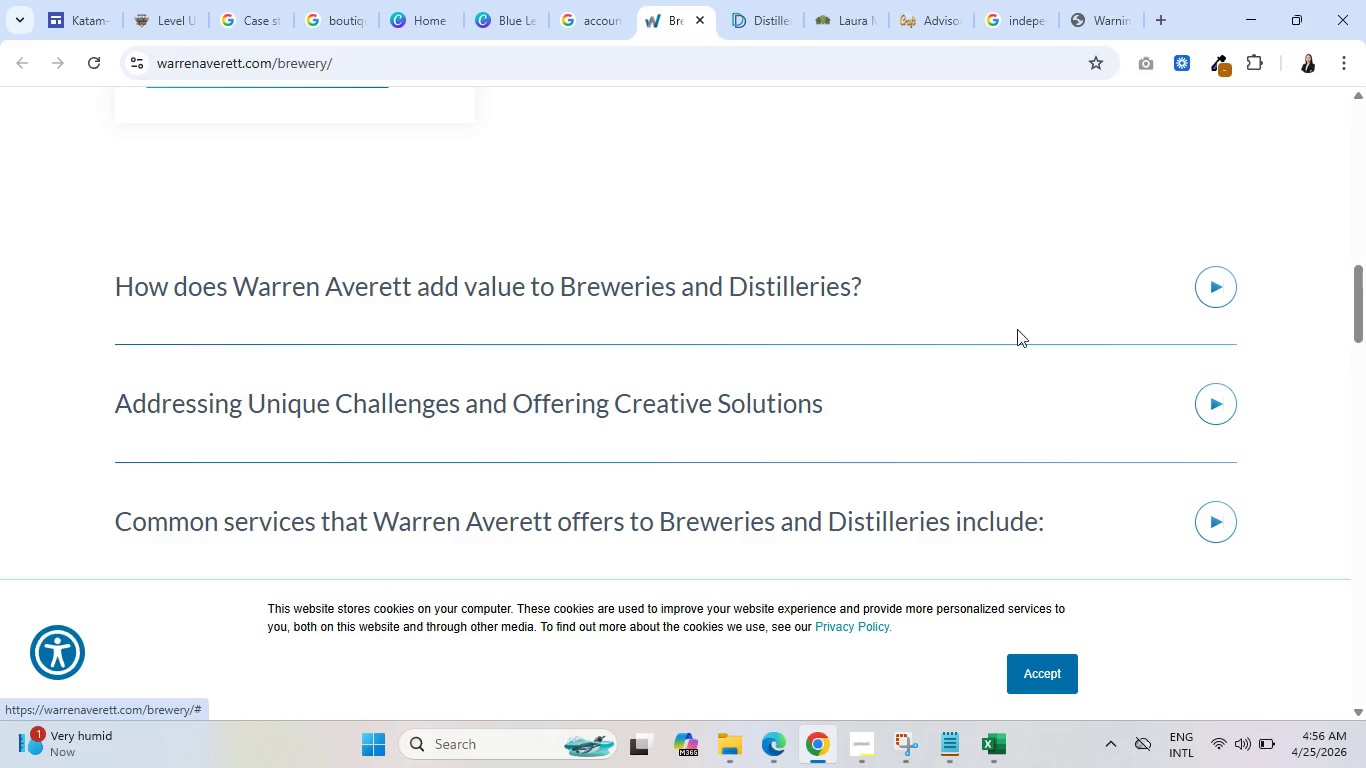 
left_click_drag(start_coordinate=[947, 340], to_coordinate=[944, 346])
 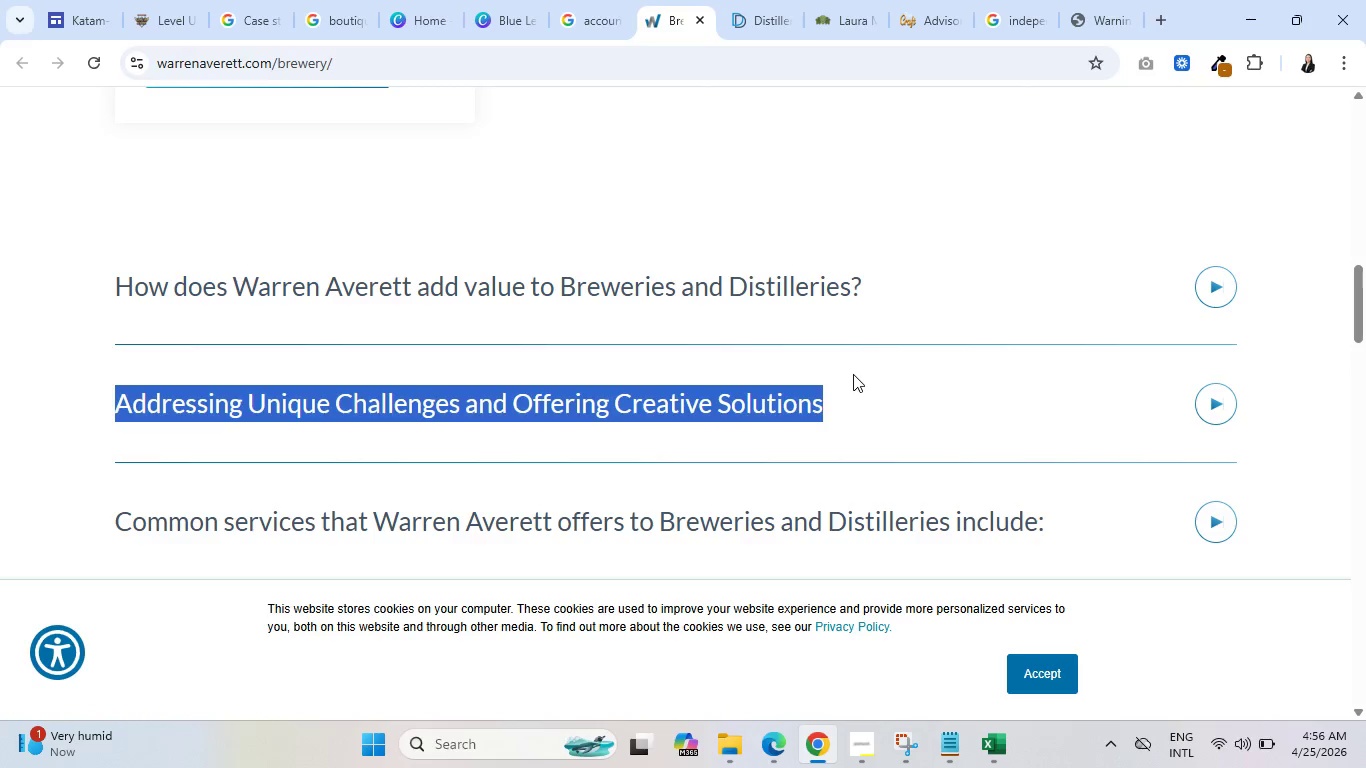 
left_click([853, 374])
 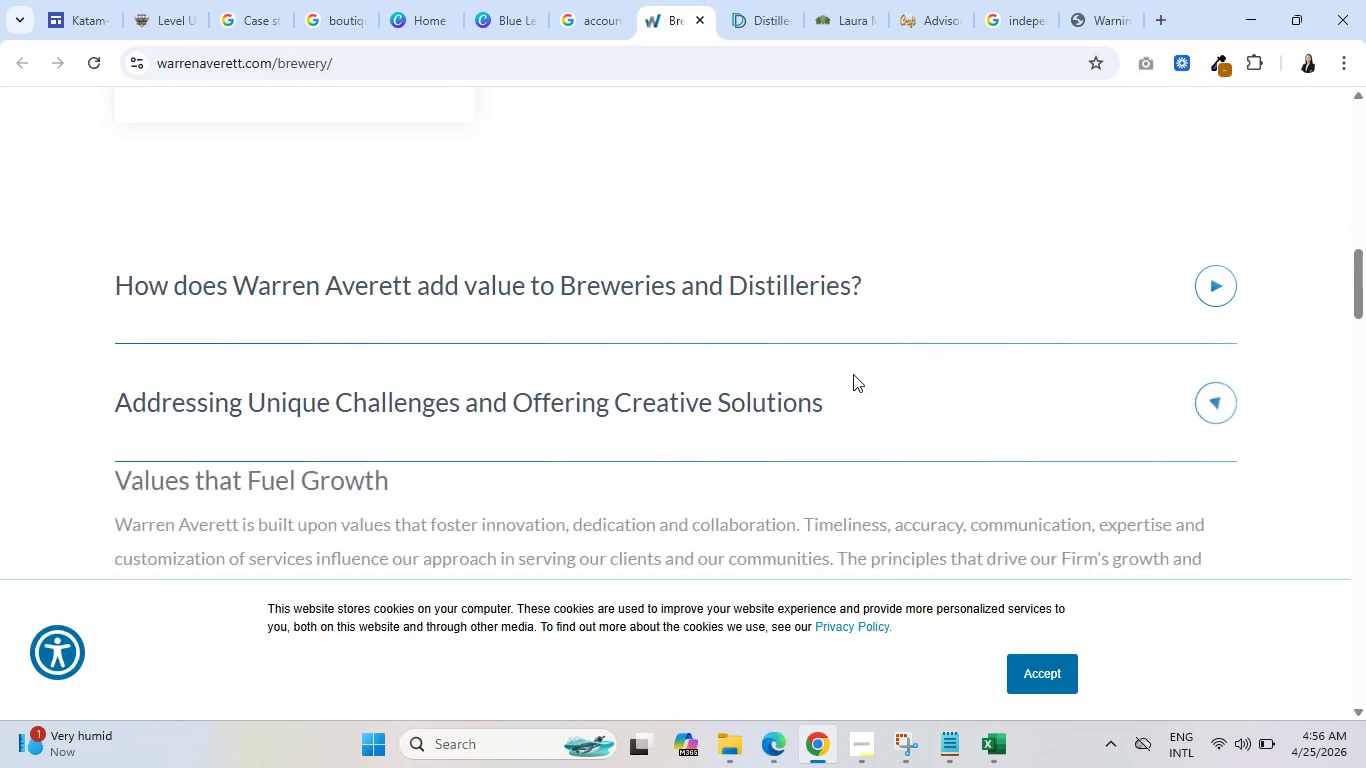 
scroll: coordinate [853, 374], scroll_direction: down, amount: 2.0
 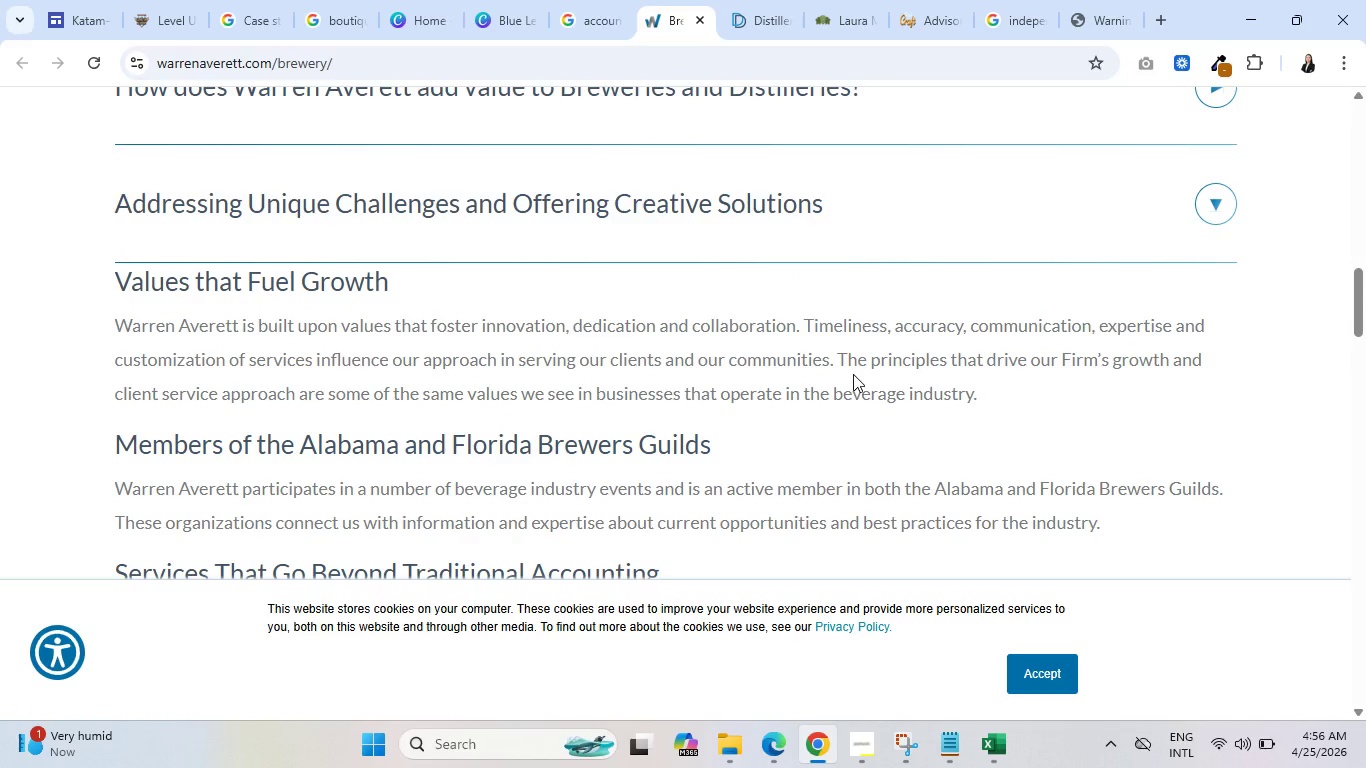 
scroll: coordinate [853, 374], scroll_direction: up, amount: 3.0
 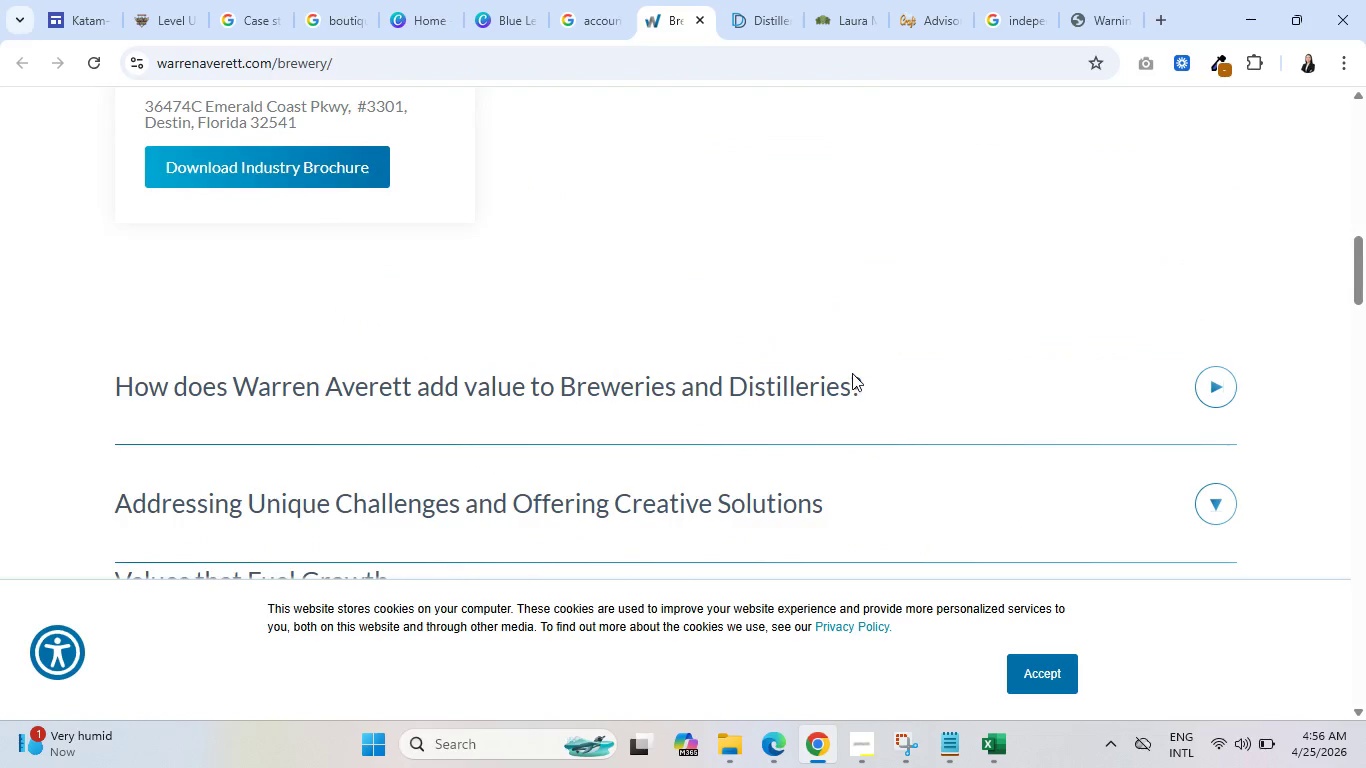 
left_click([844, 373])
 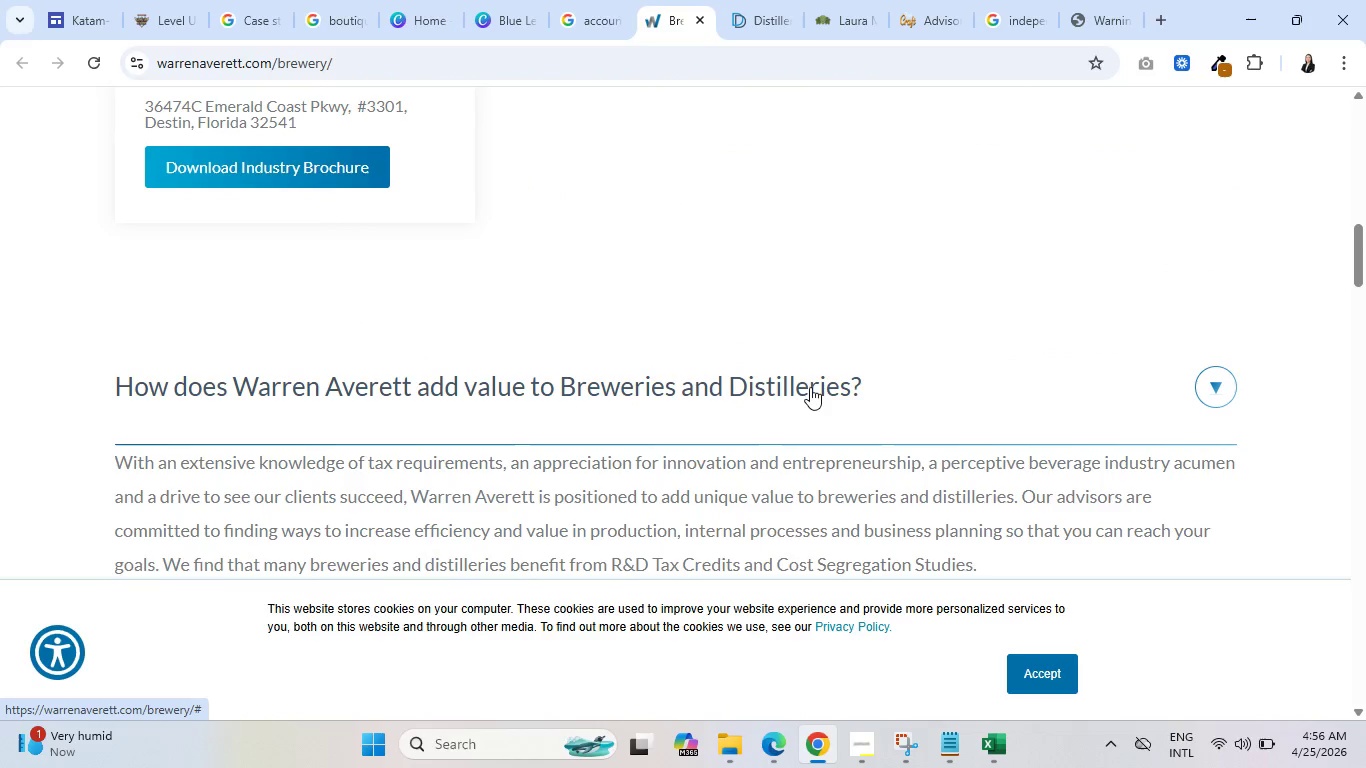 
scroll: coordinate [466, 397], scroll_direction: down, amount: 8.0
 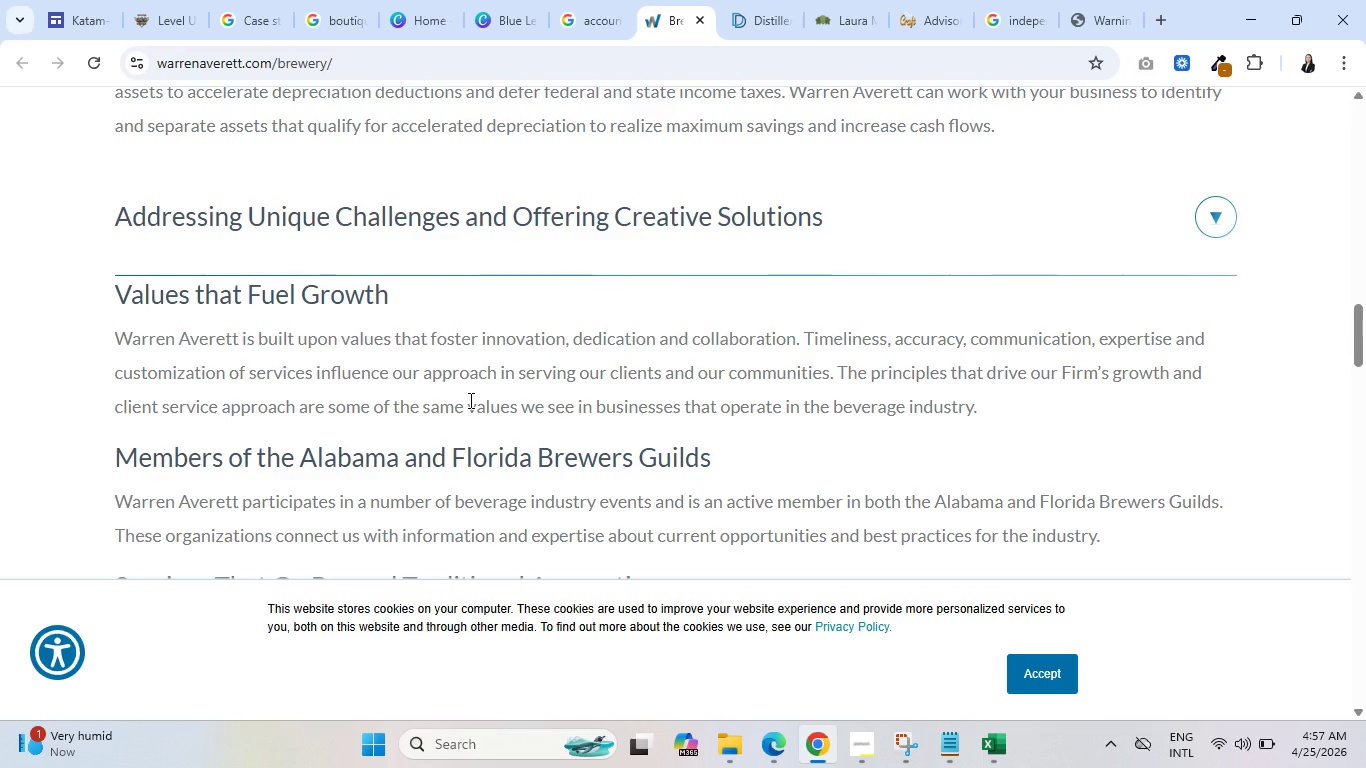 
wait(27.22)
 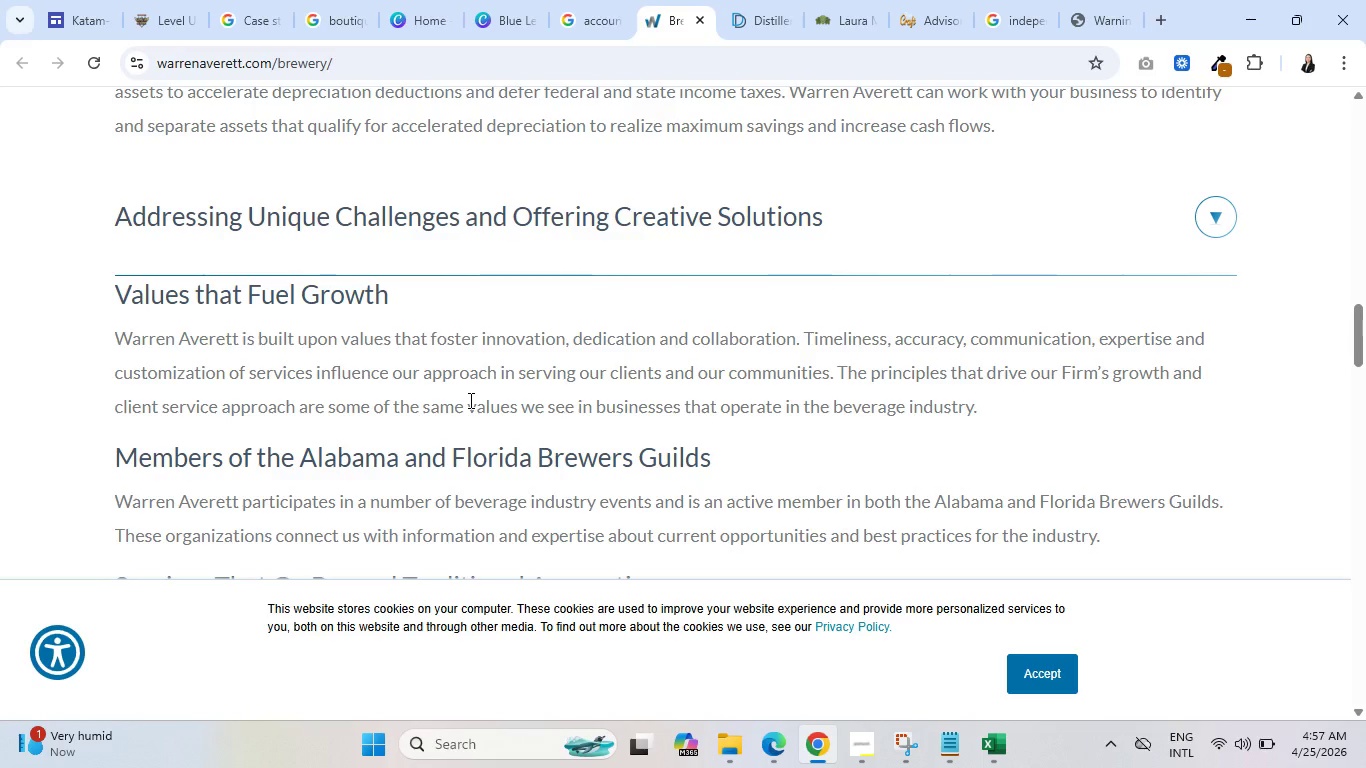 
scroll: coordinate [624, 473], scroll_direction: down, amount: 6.0
 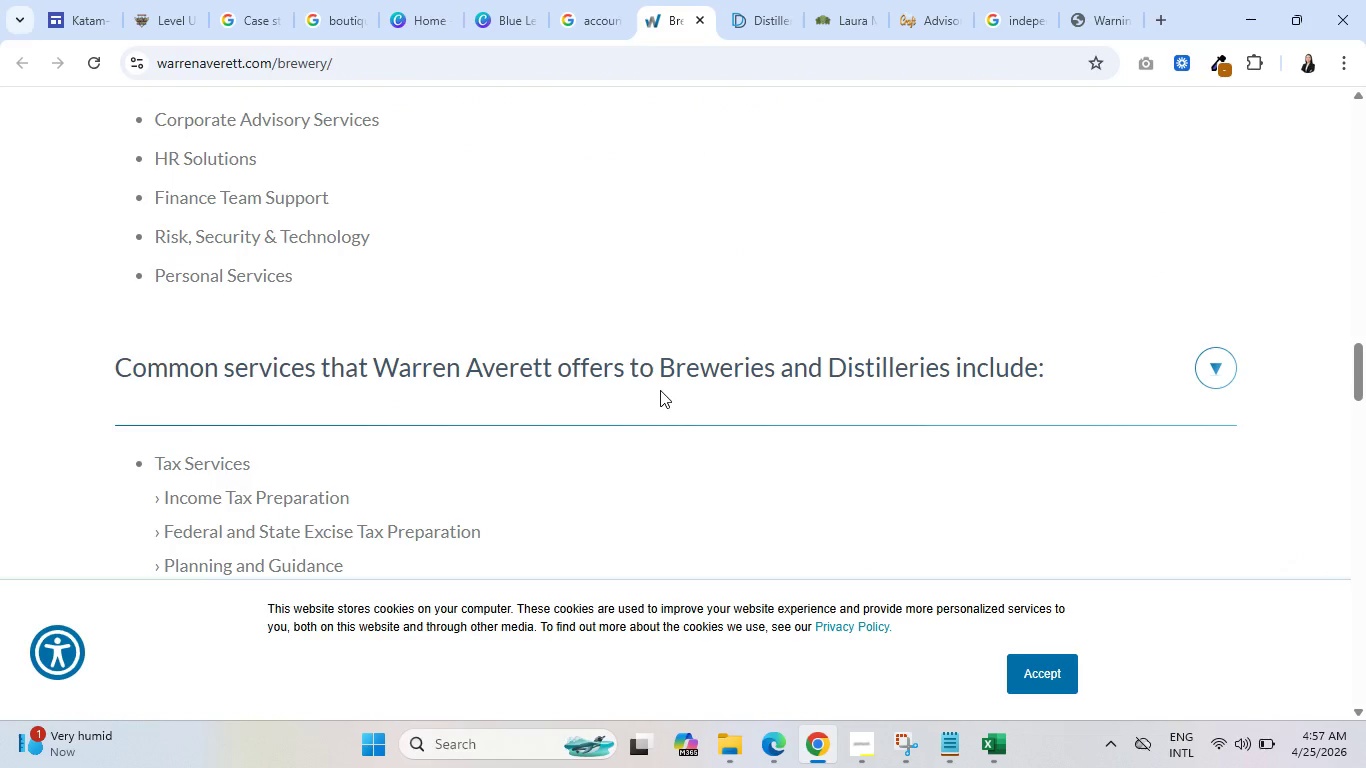 
wait(13.86)
 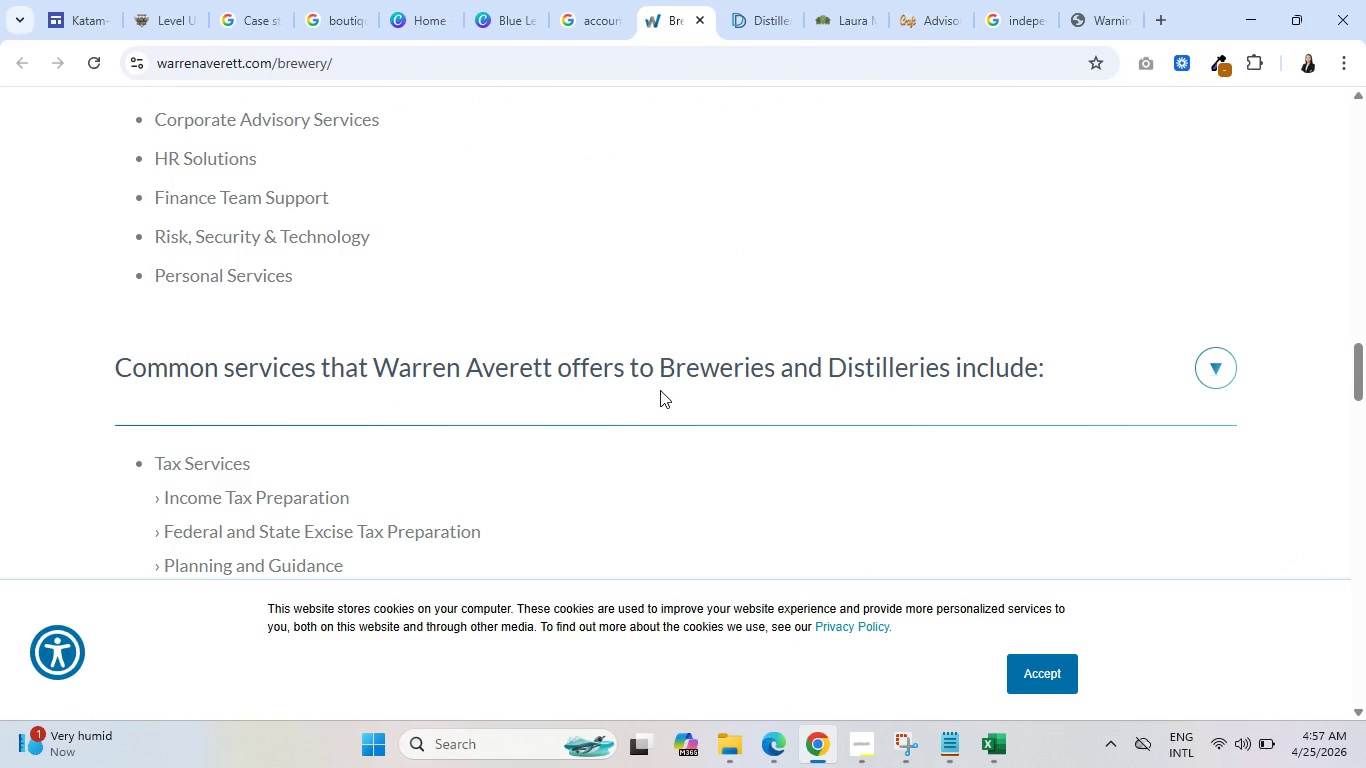 
scroll: coordinate [644, 439], scroll_direction: down, amount: 20.0
 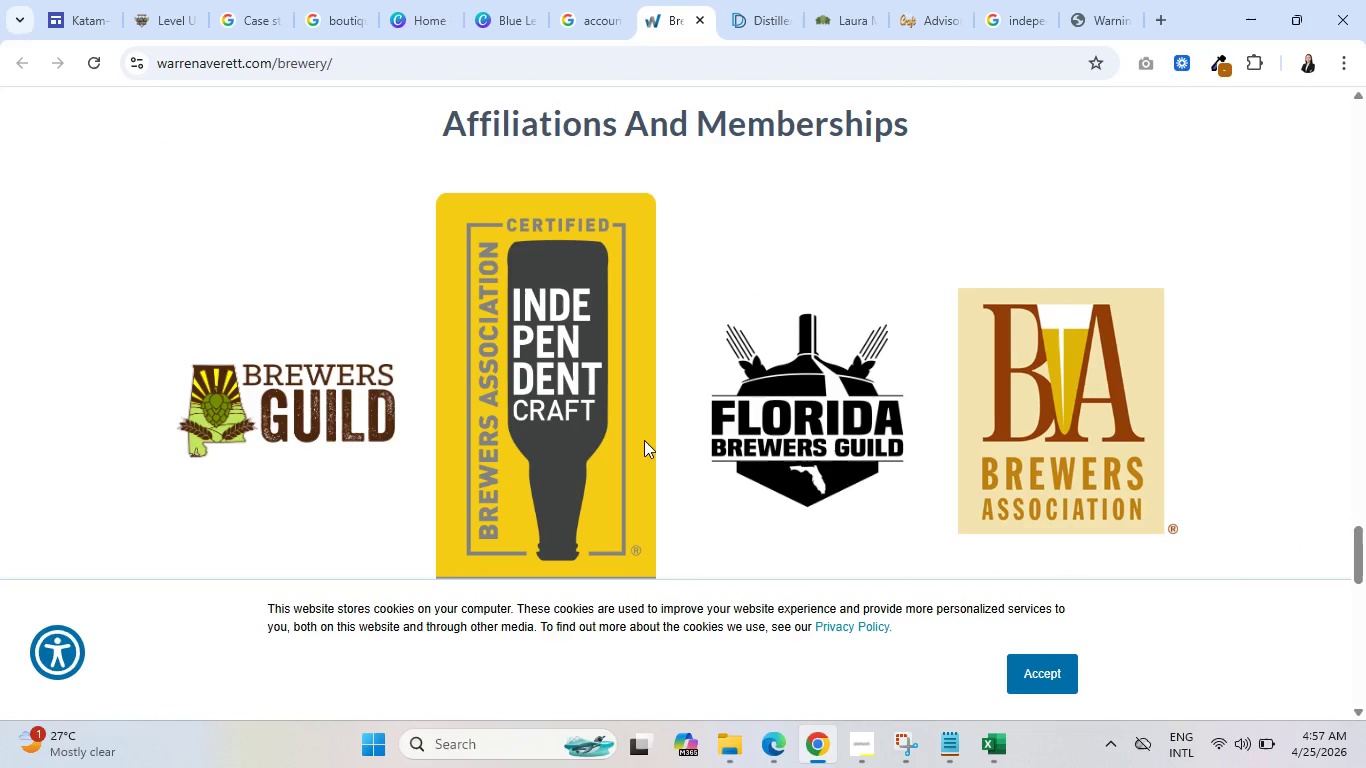 
scroll: coordinate [633, 445], scroll_direction: down, amount: 6.0
 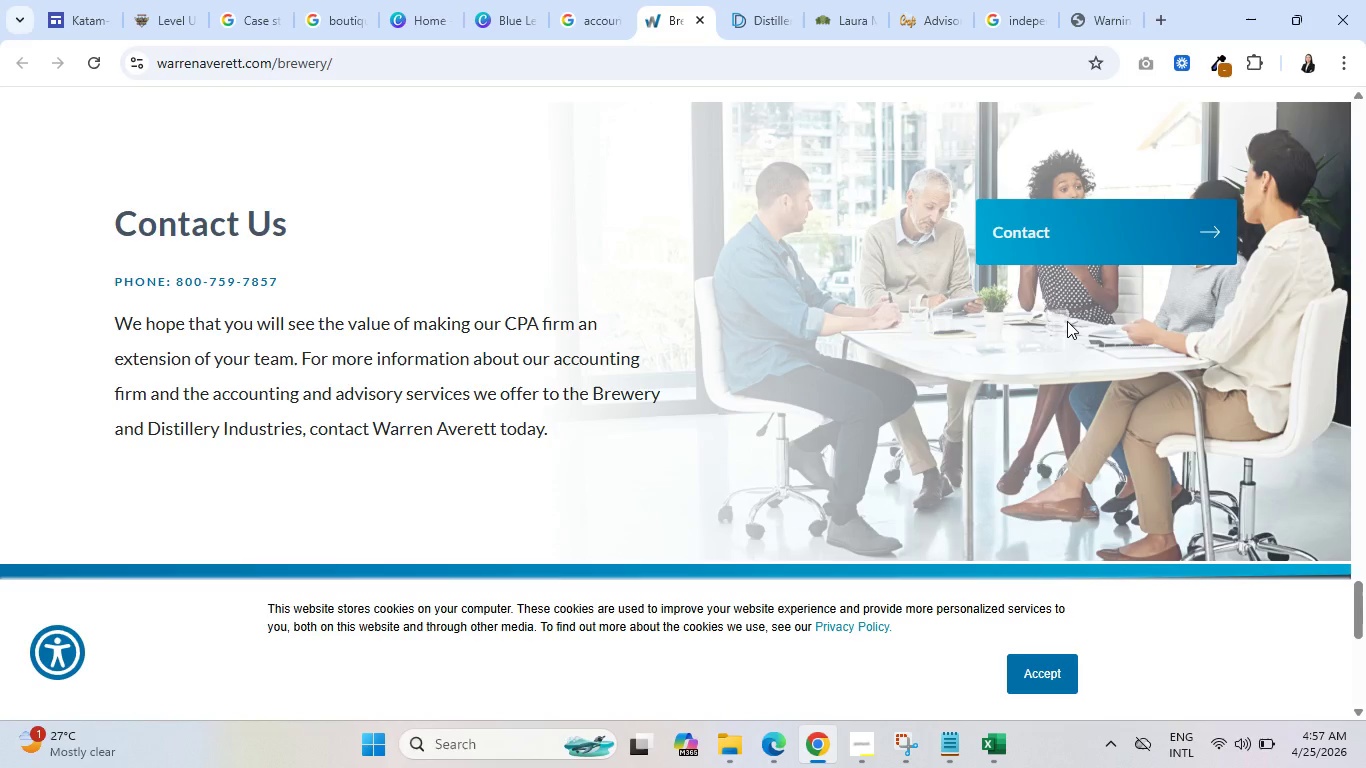 
wait(16.13)
 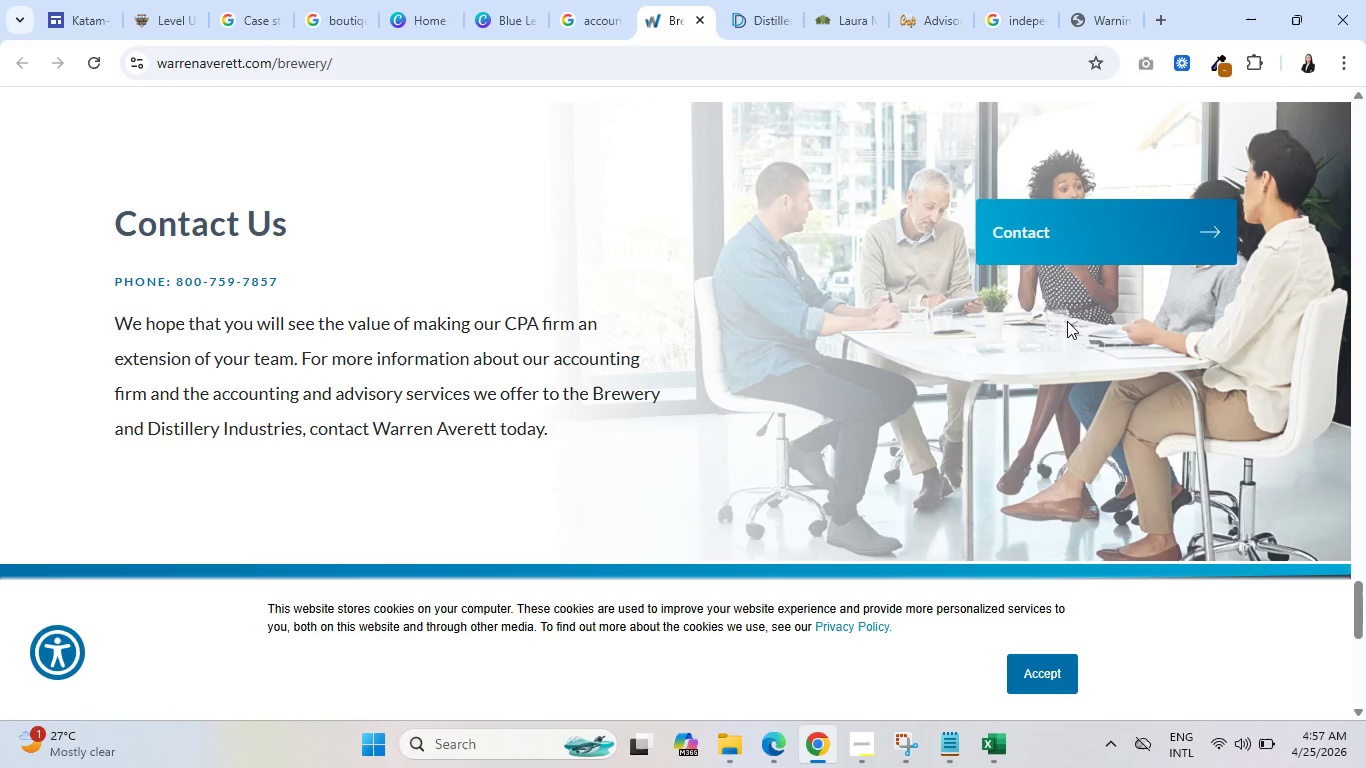 
scroll: coordinate [401, 406], scroll_direction: down, amount: 4.0
 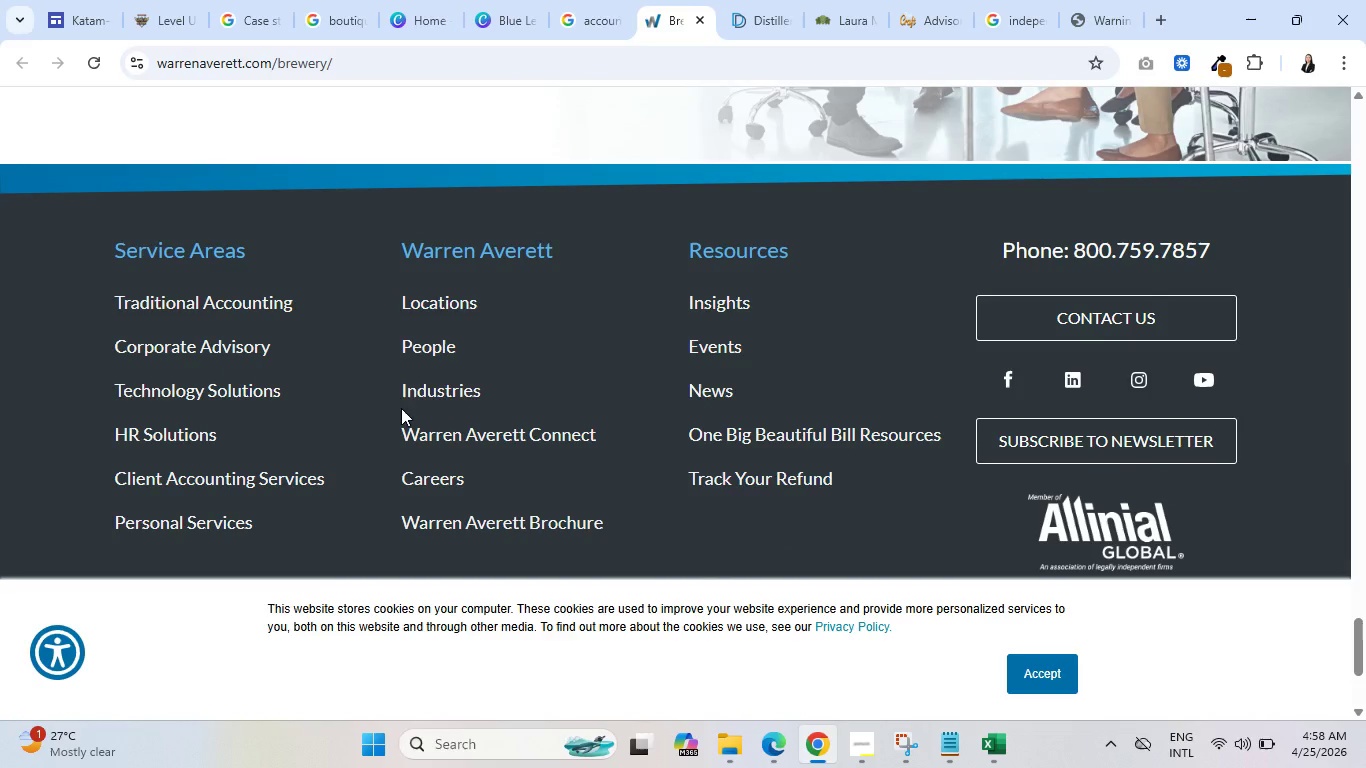 
wait(6.75)
 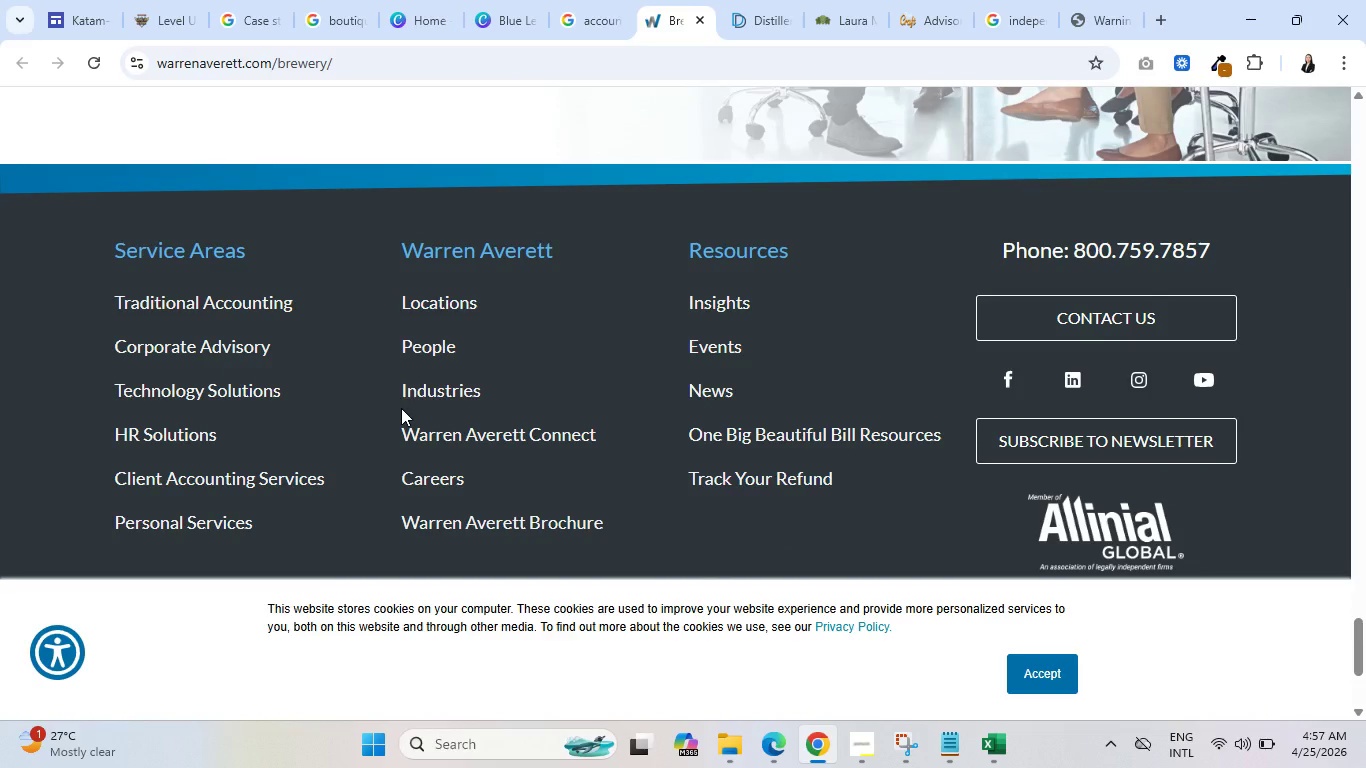 
scroll: coordinate [979, 318], scroll_direction: down, amount: 3.0
 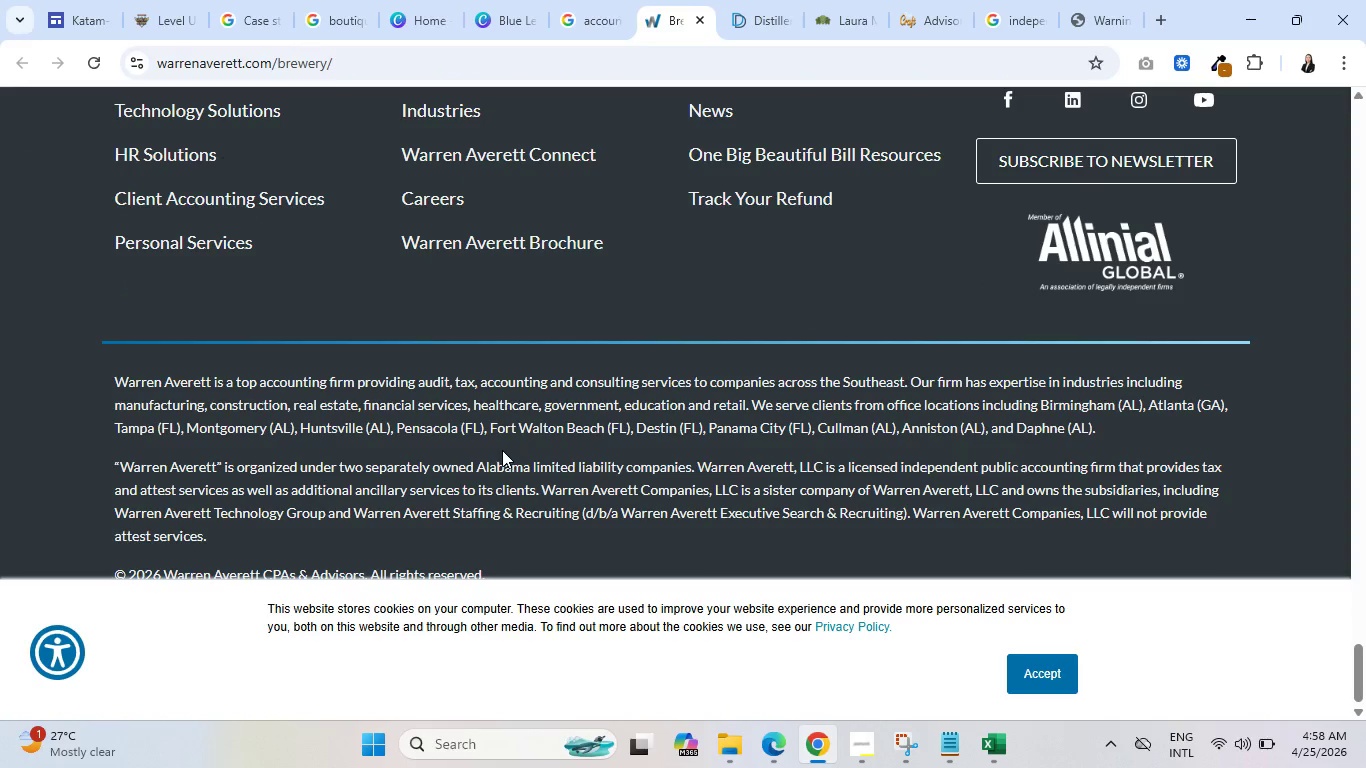 
wait(12.09)
 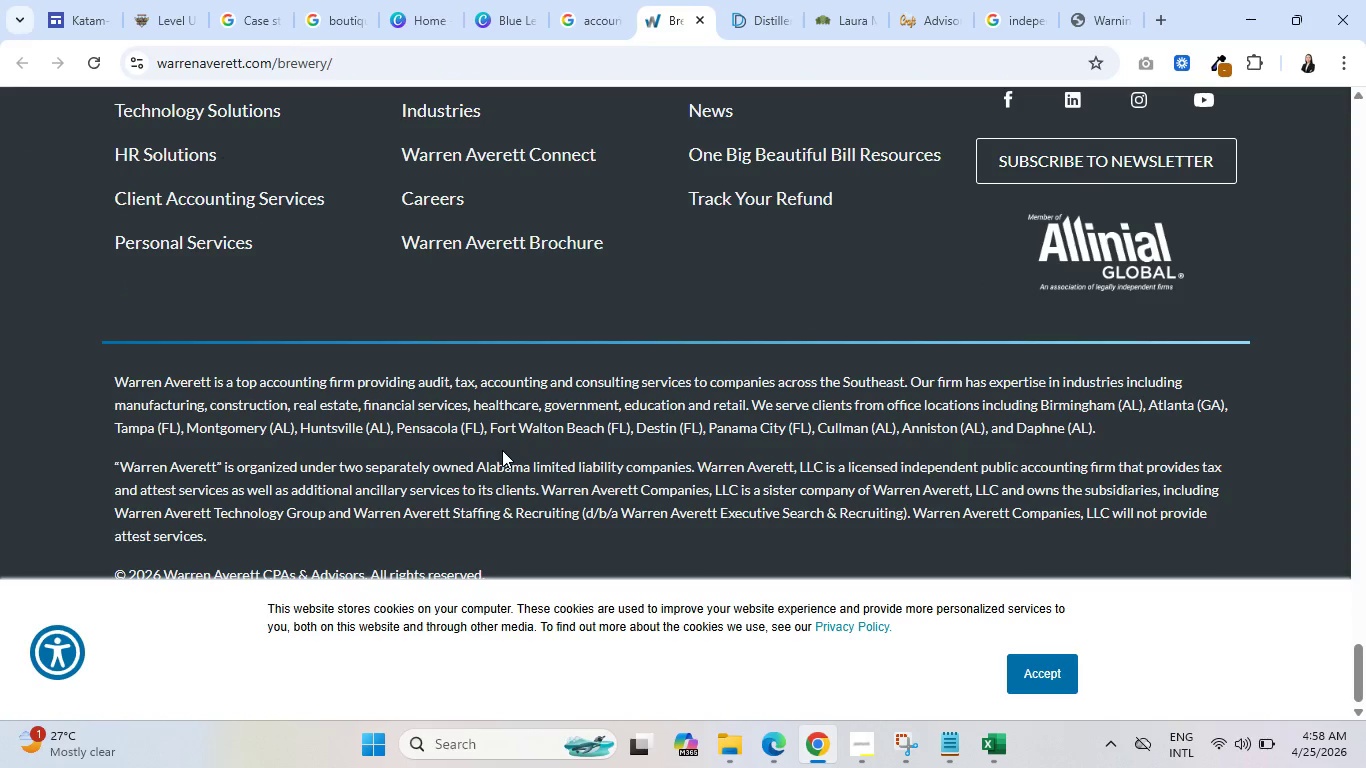 
left_click([751, 0])
 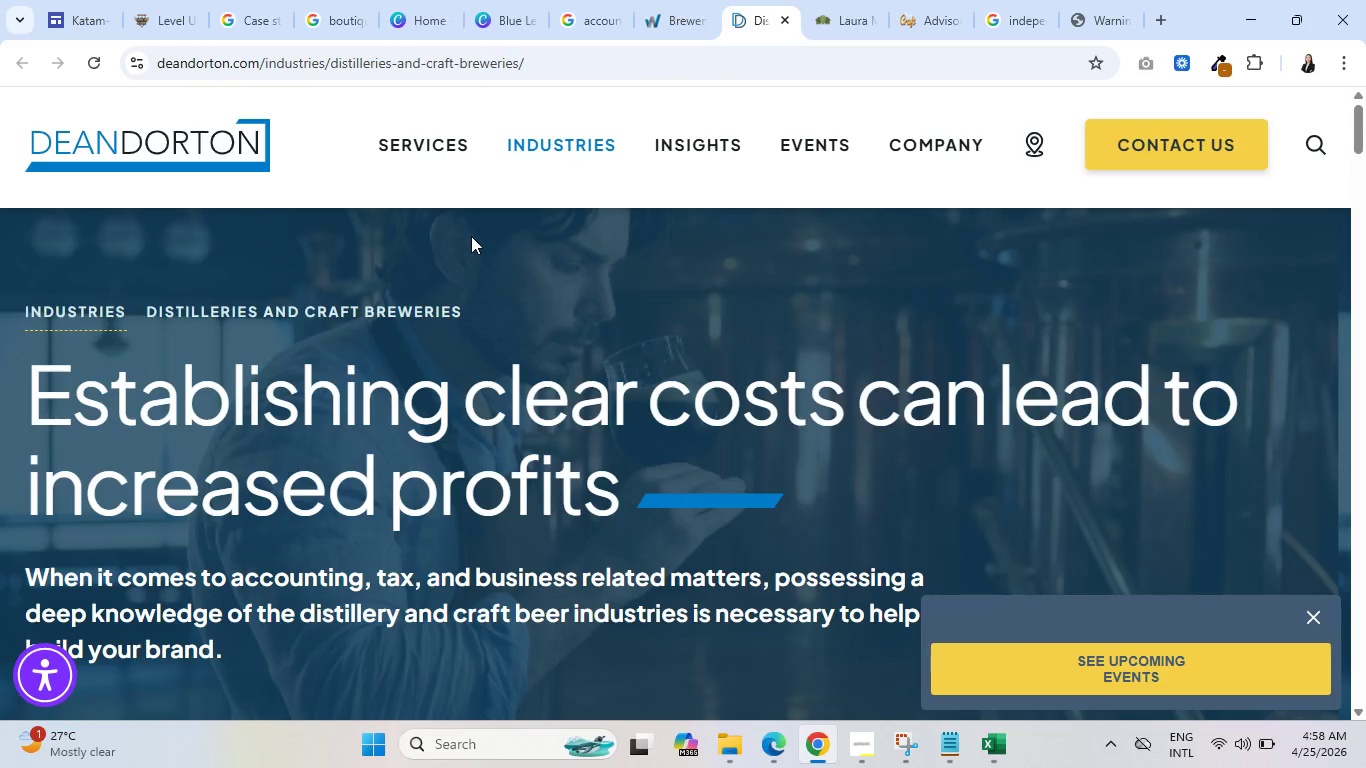 
scroll: coordinate [456, 253], scroll_direction: down, amount: 1.0
 